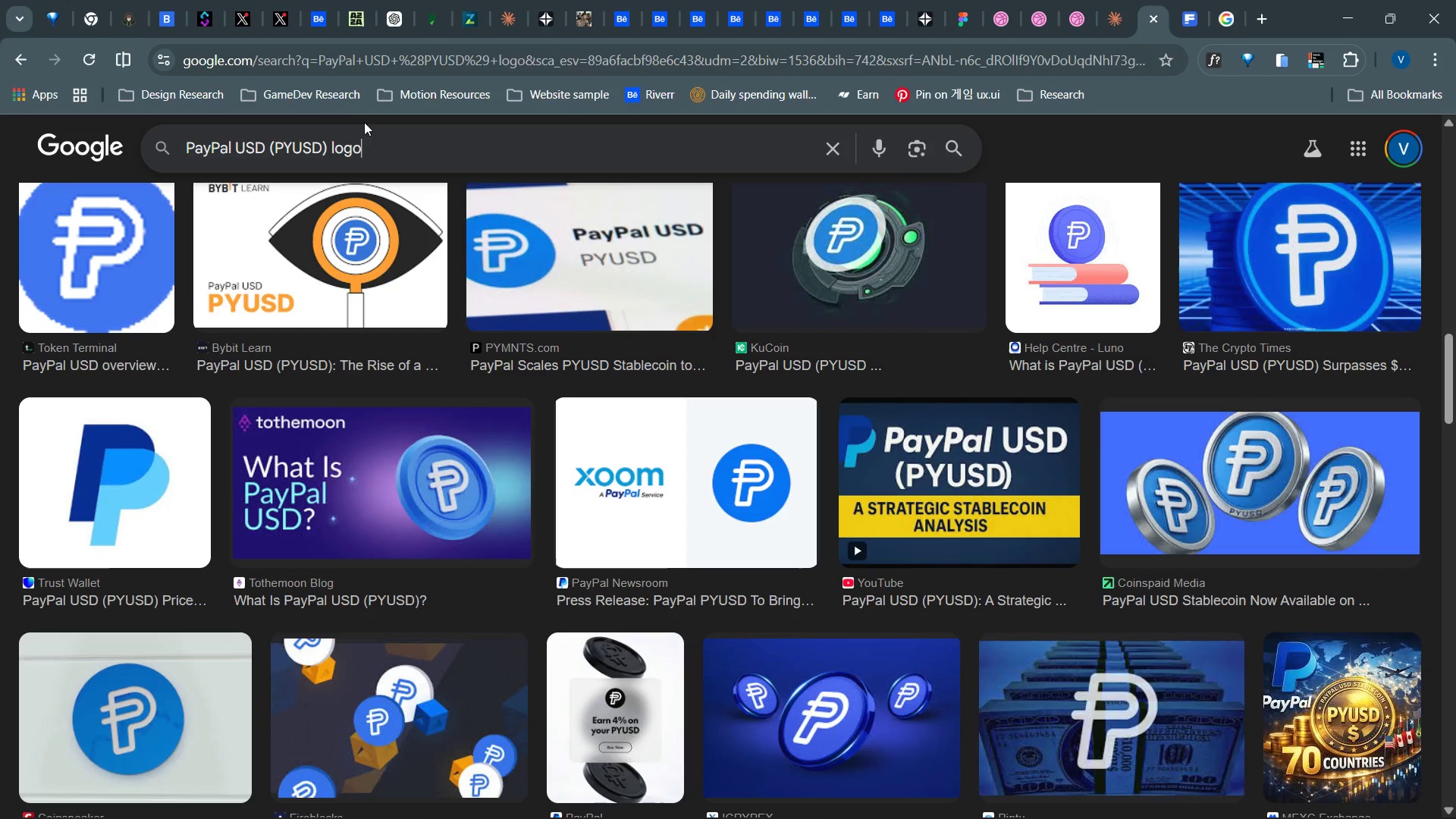 
left_click_drag(start_coordinate=[403, 113], to_coordinate=[357, 122])
 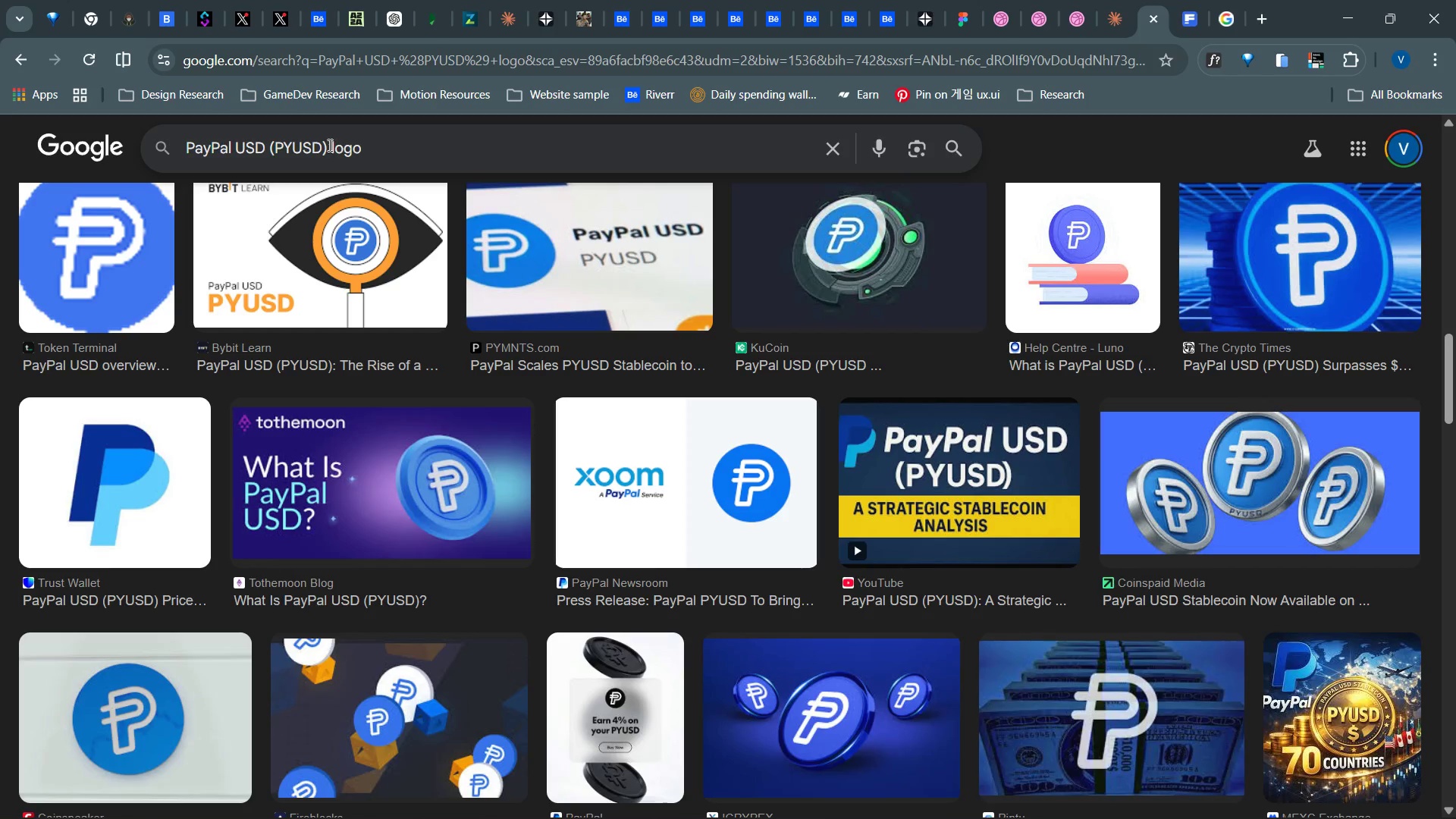 
left_click_drag(start_coordinate=[328, 145], to_coordinate=[175, 156])
 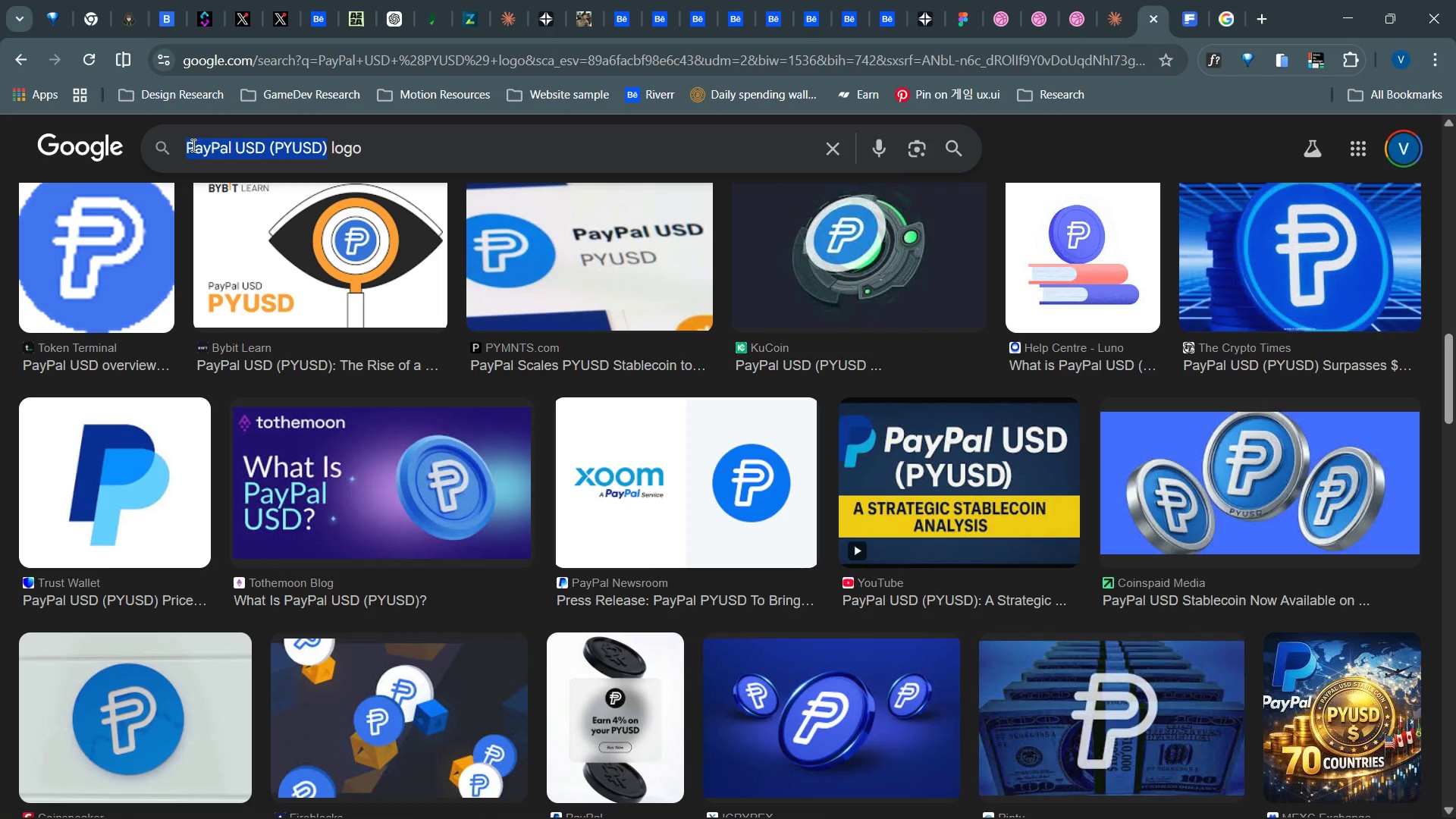 
right_click([192, 145])
 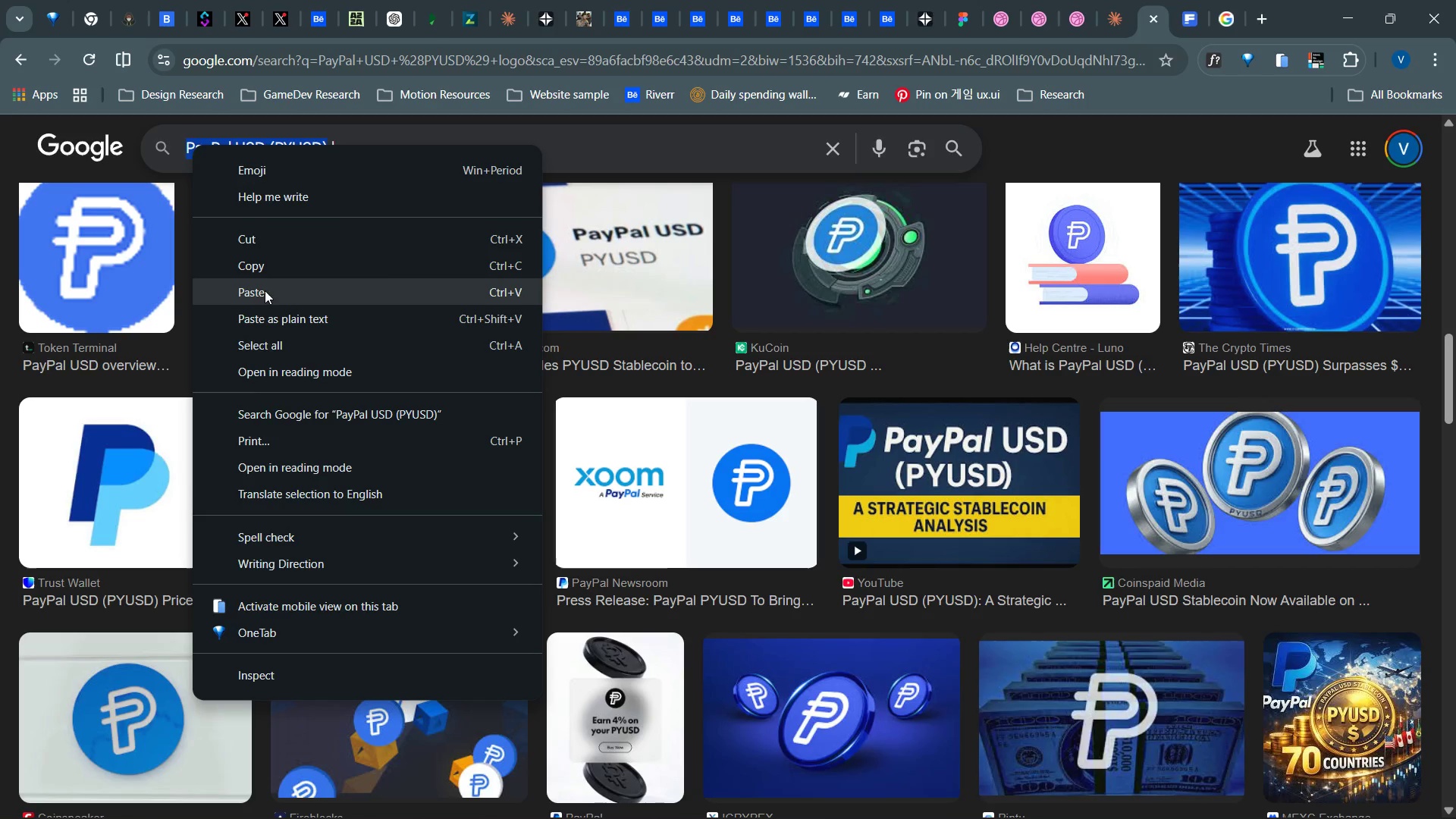 
left_click([263, 294])
 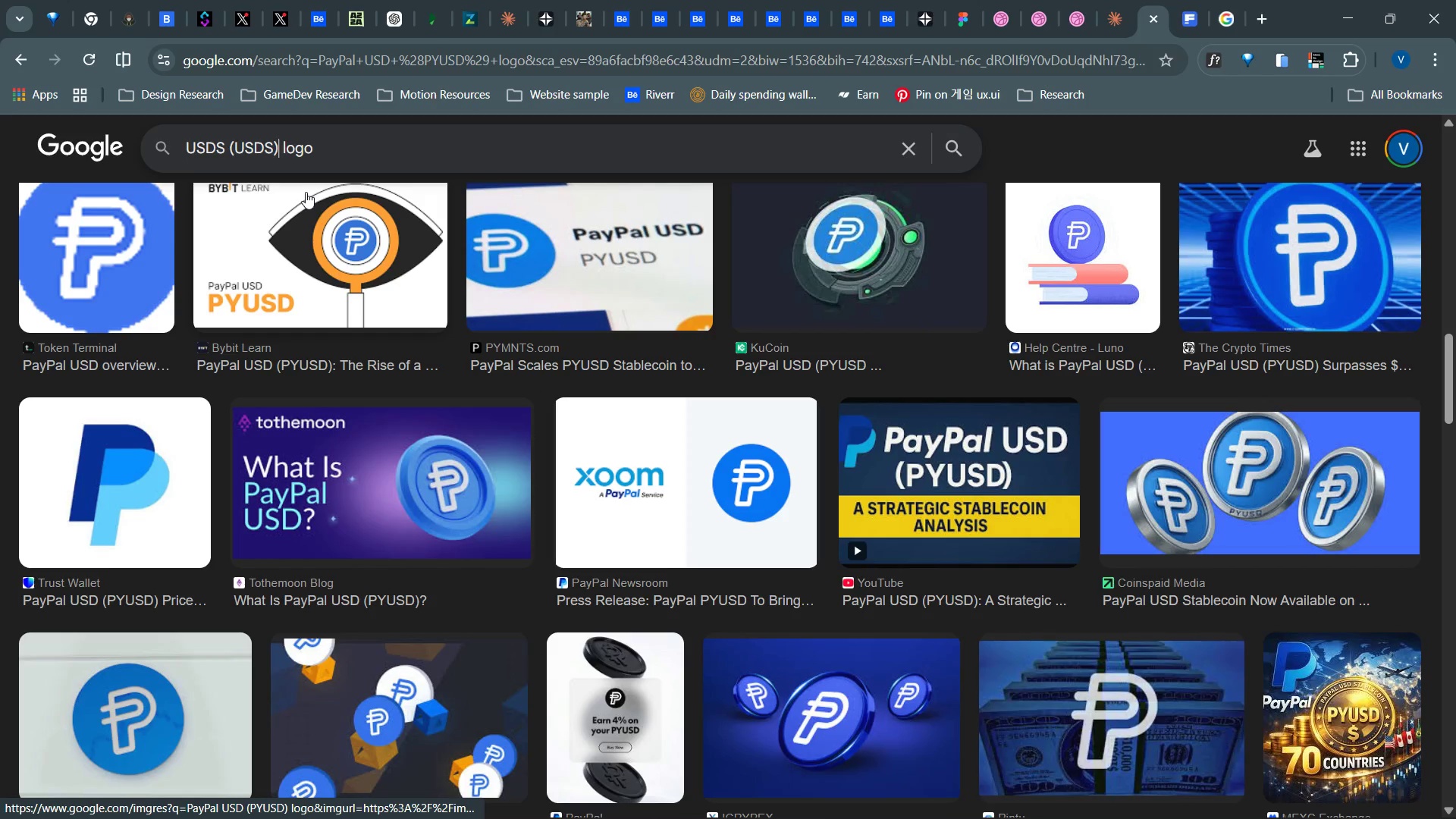 
key(Enter)
 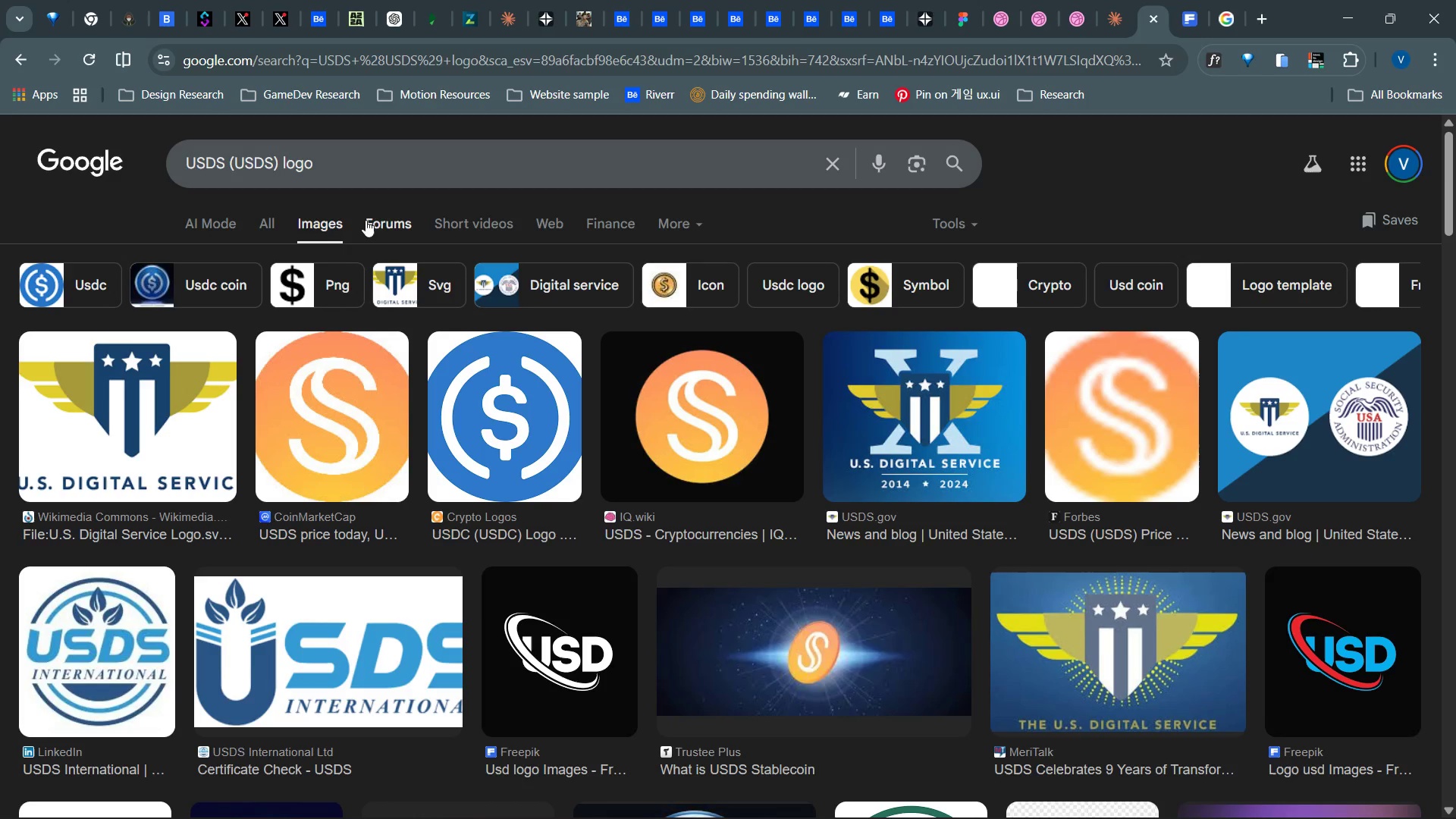 
scroll: coordinate [877, 390], scroll_direction: down, amount: 21.0
 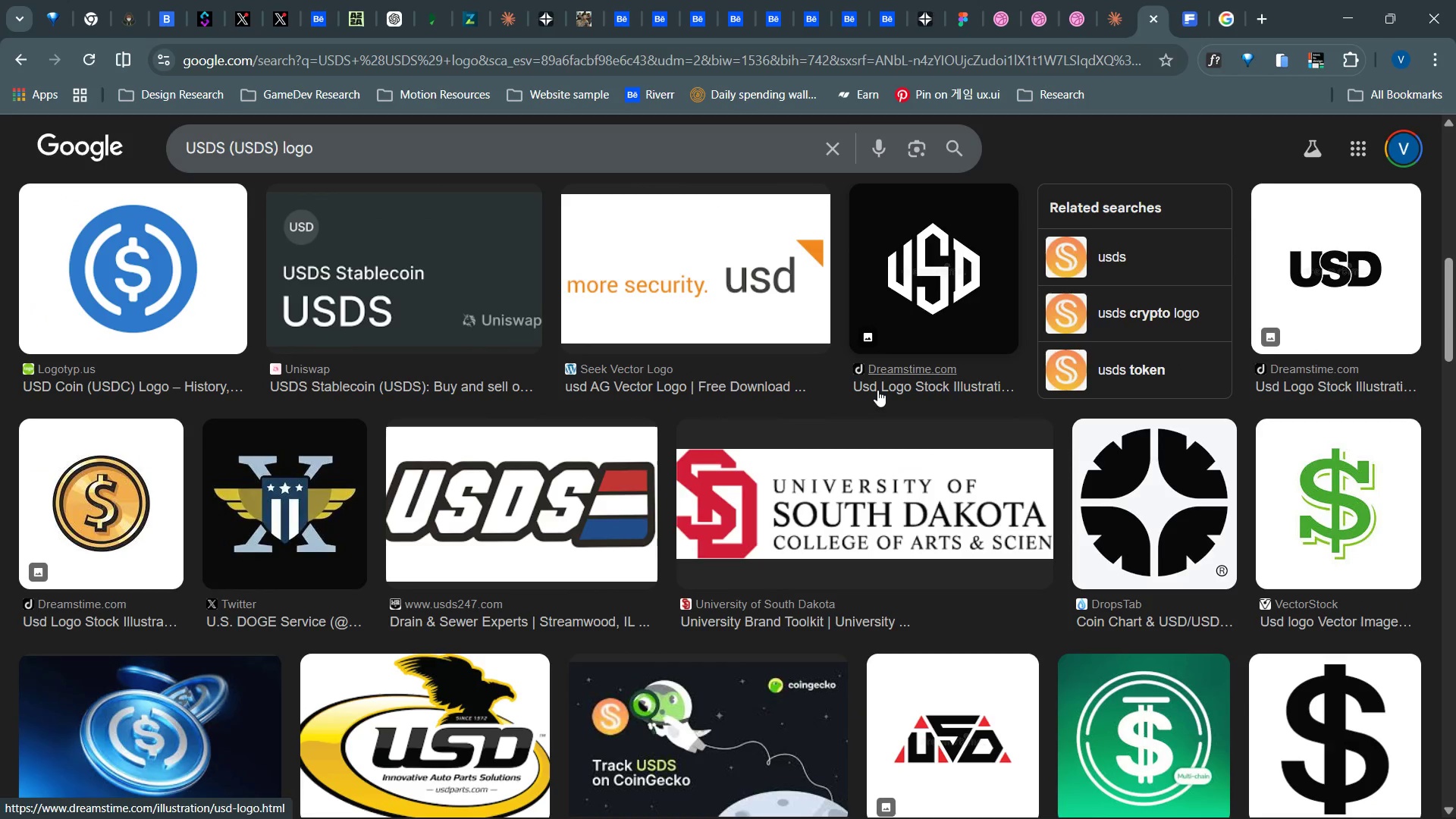 
scroll: coordinate [877, 390], scroll_direction: up, amount: 8.0
 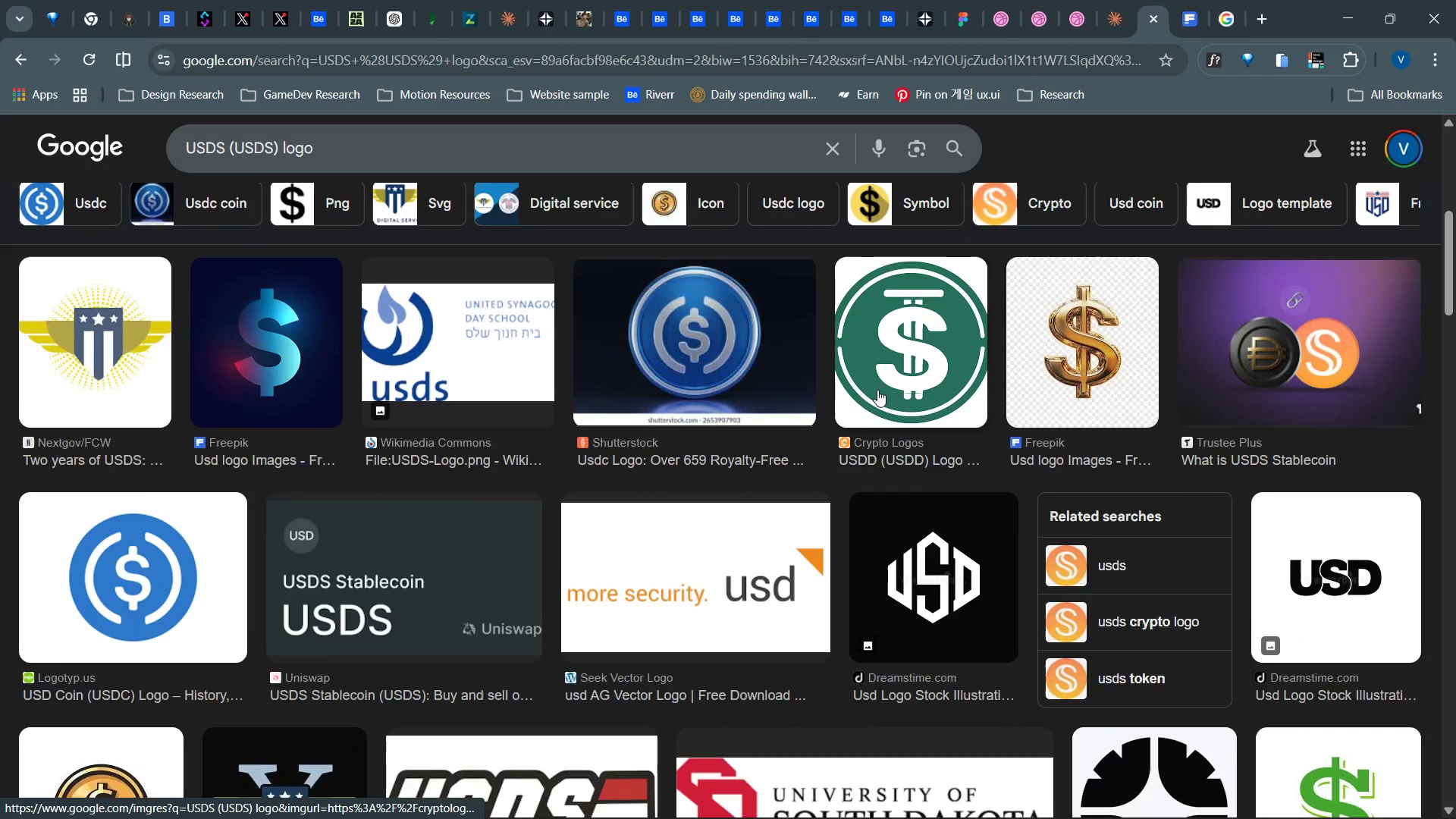 
left_click([895, 484])
 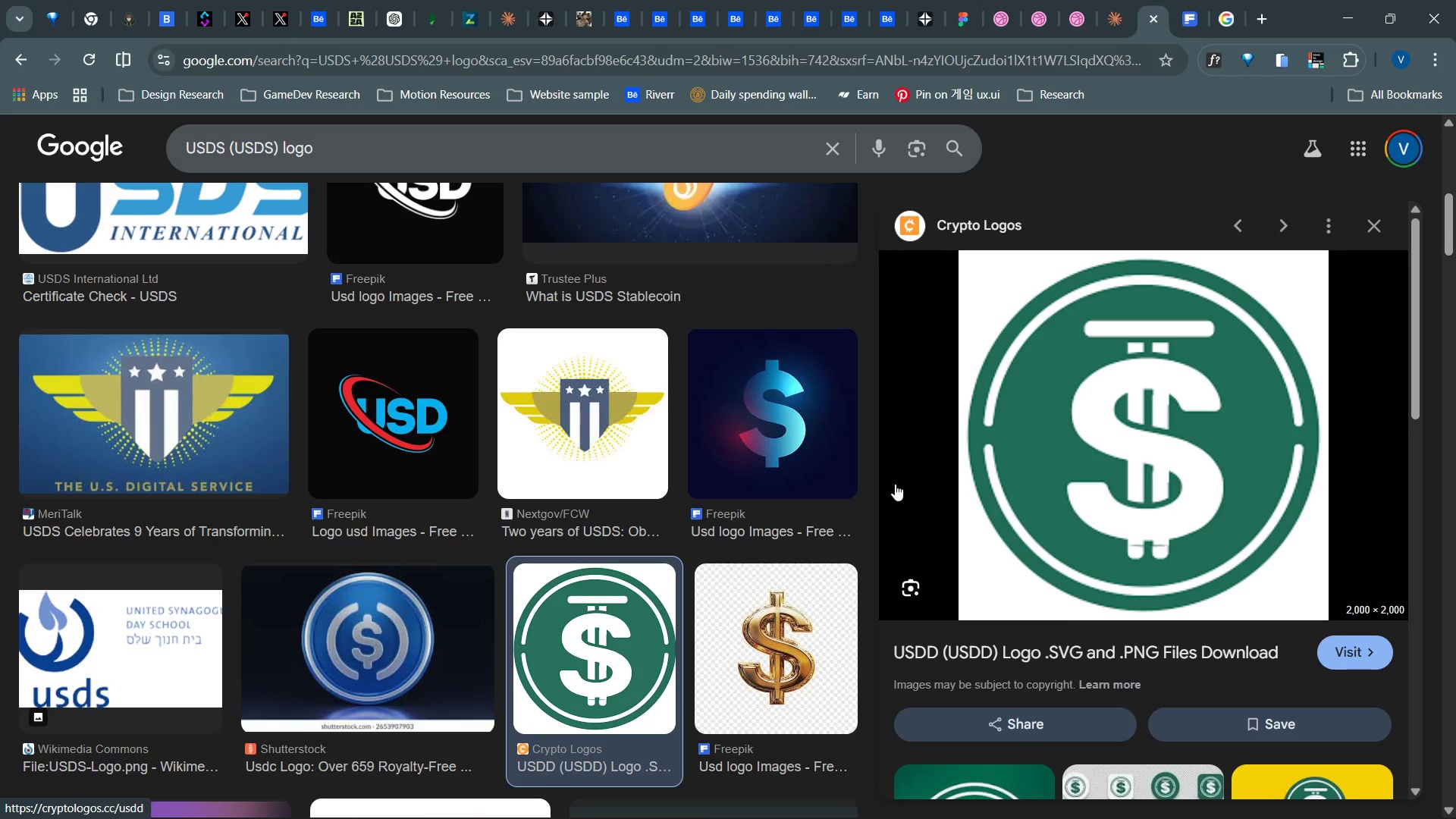 
wait(5.39)
 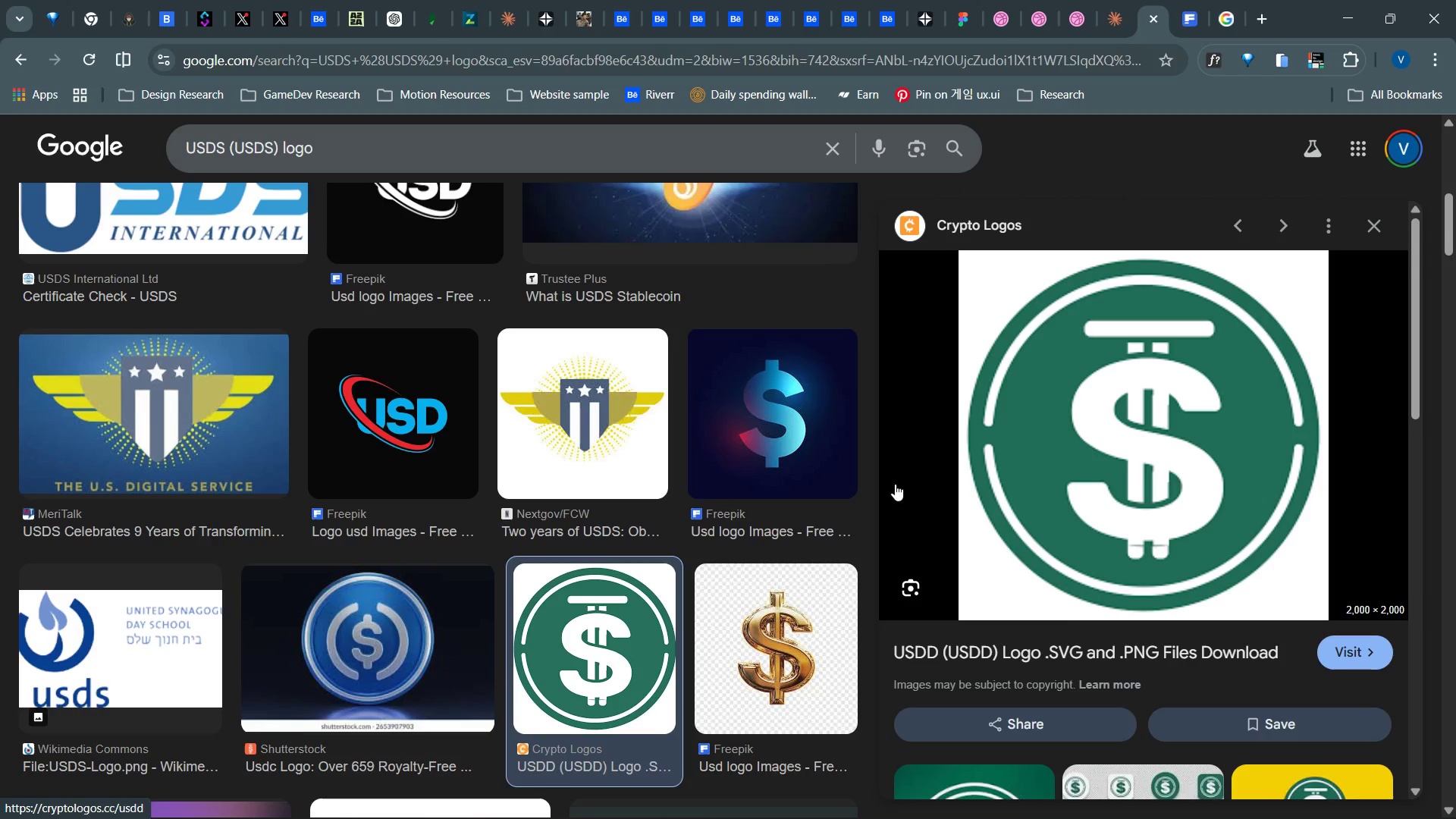 
scroll: coordinate [955, 528], scroll_direction: down, amount: 14.0
 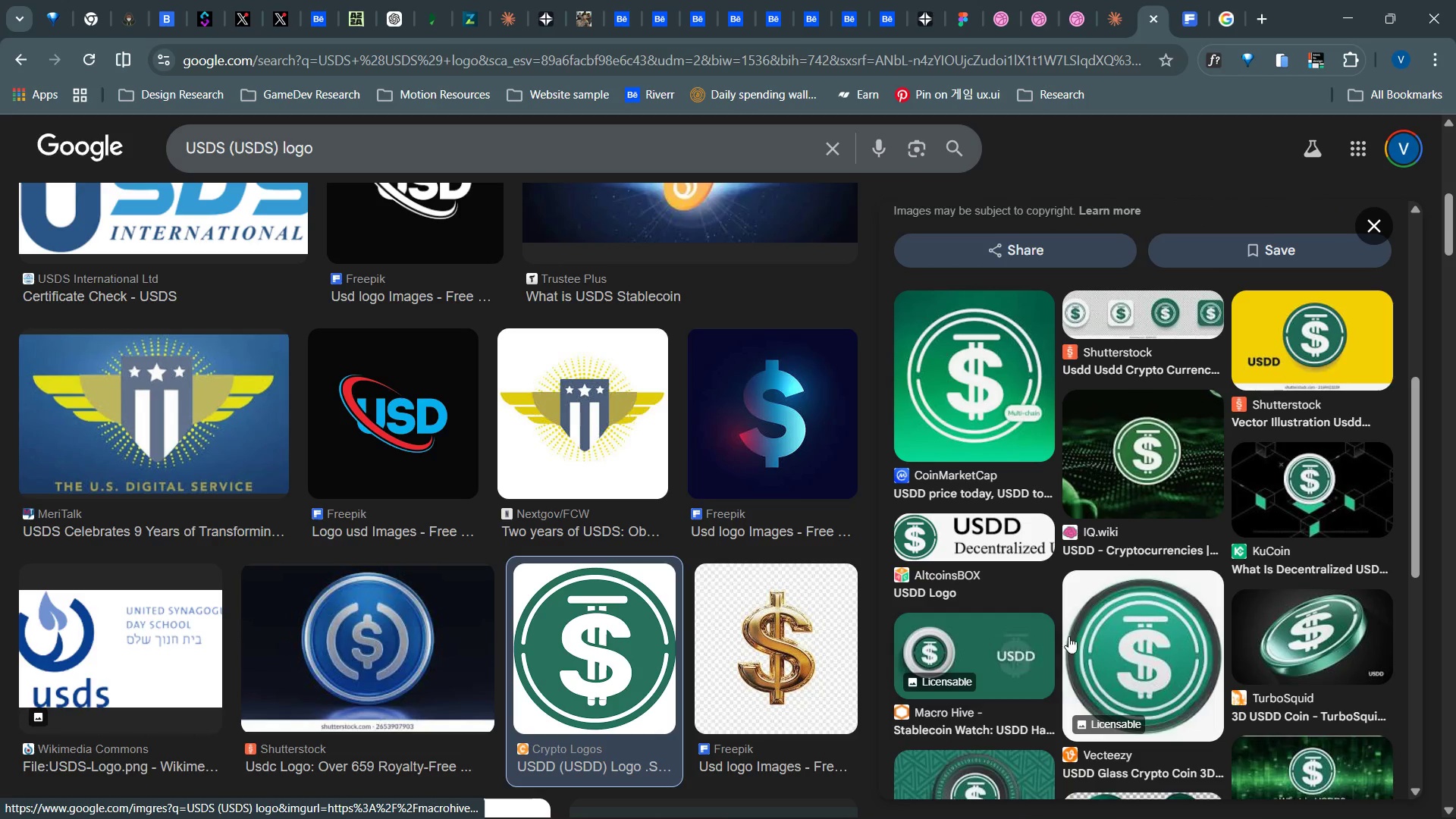 
left_click([1089, 623])
 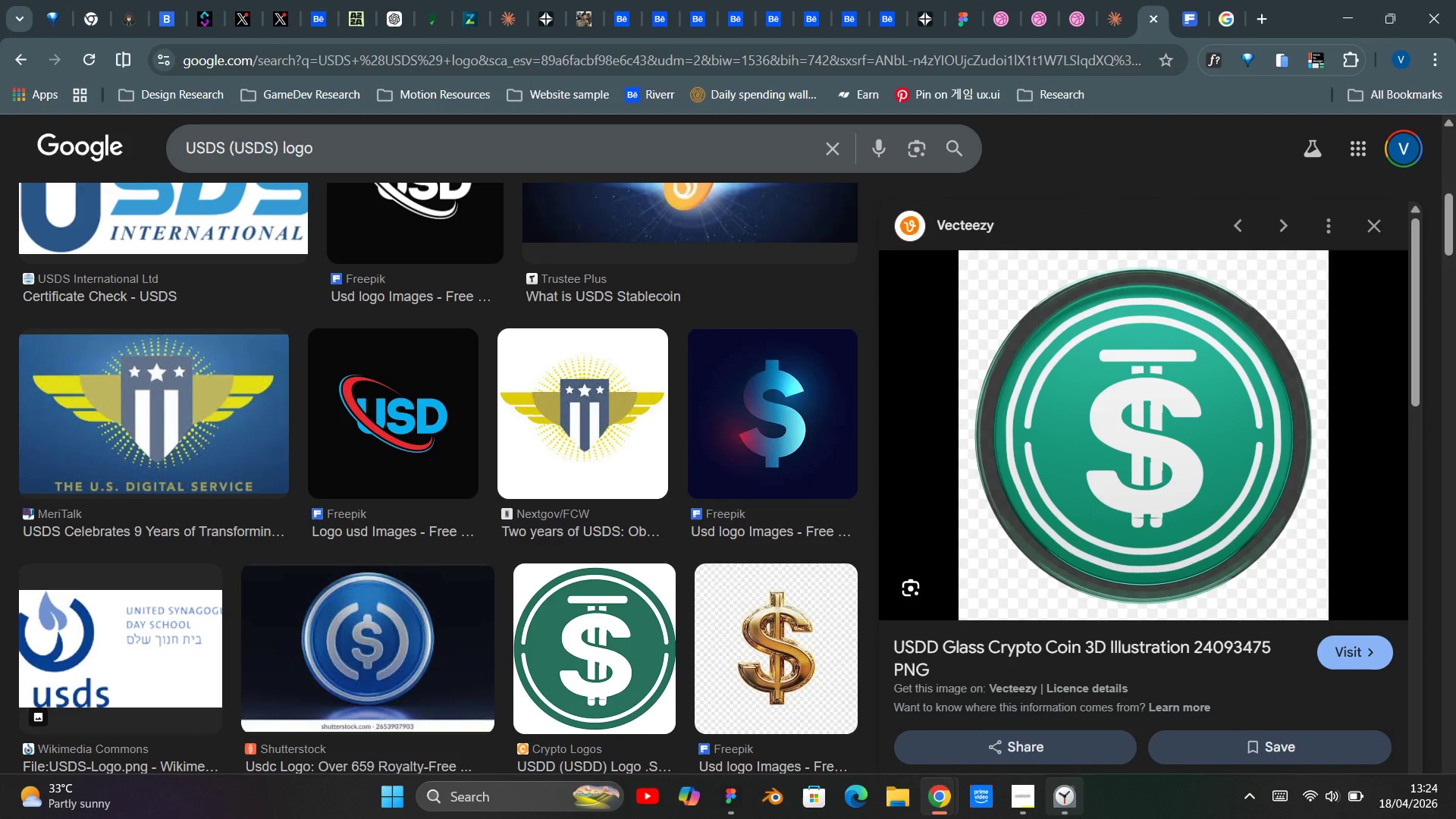 
scroll: coordinate [1087, 582], scroll_direction: down, amount: 24.0
 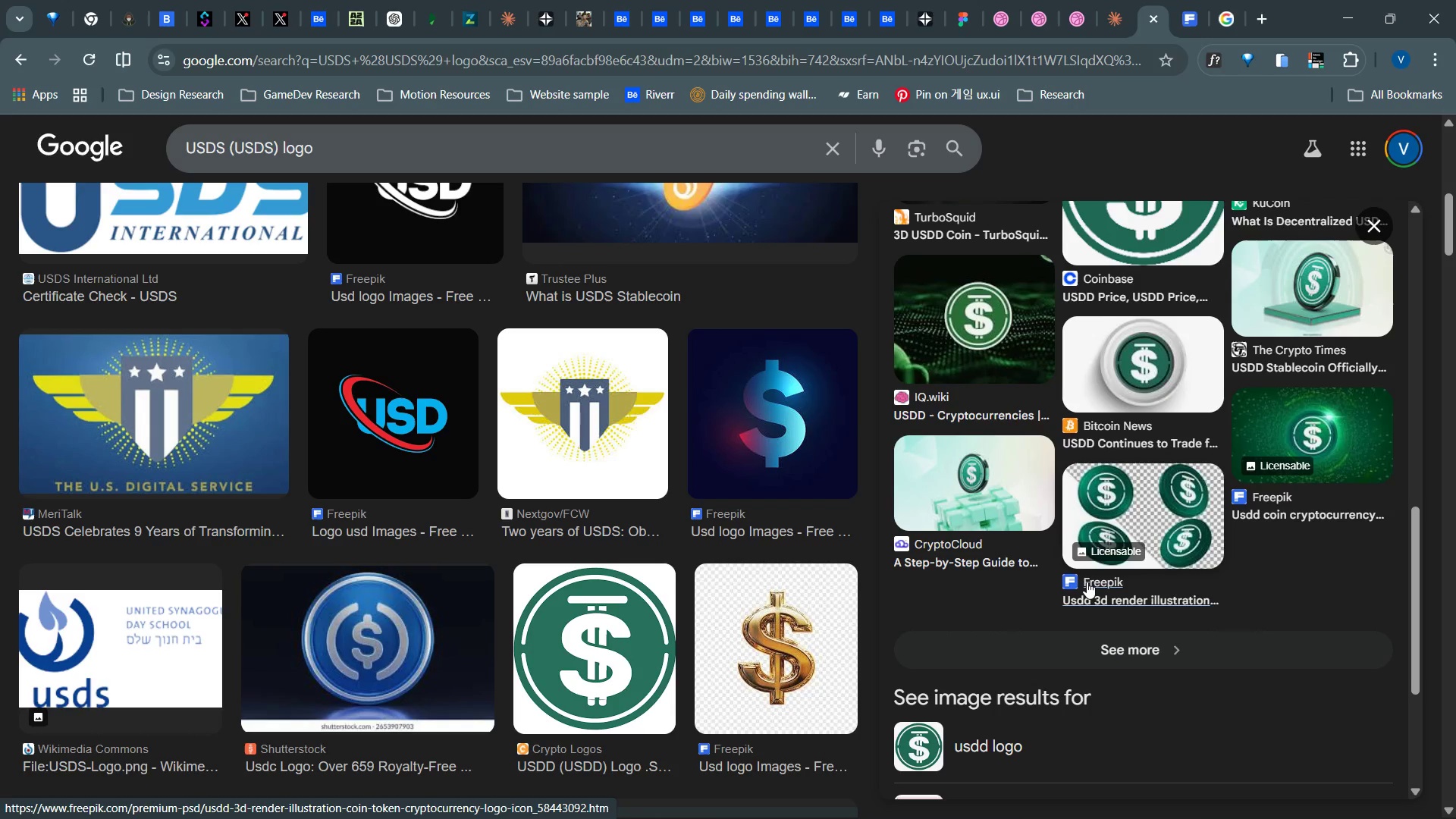 
scroll: coordinate [1088, 580], scroll_direction: up, amount: 36.0
 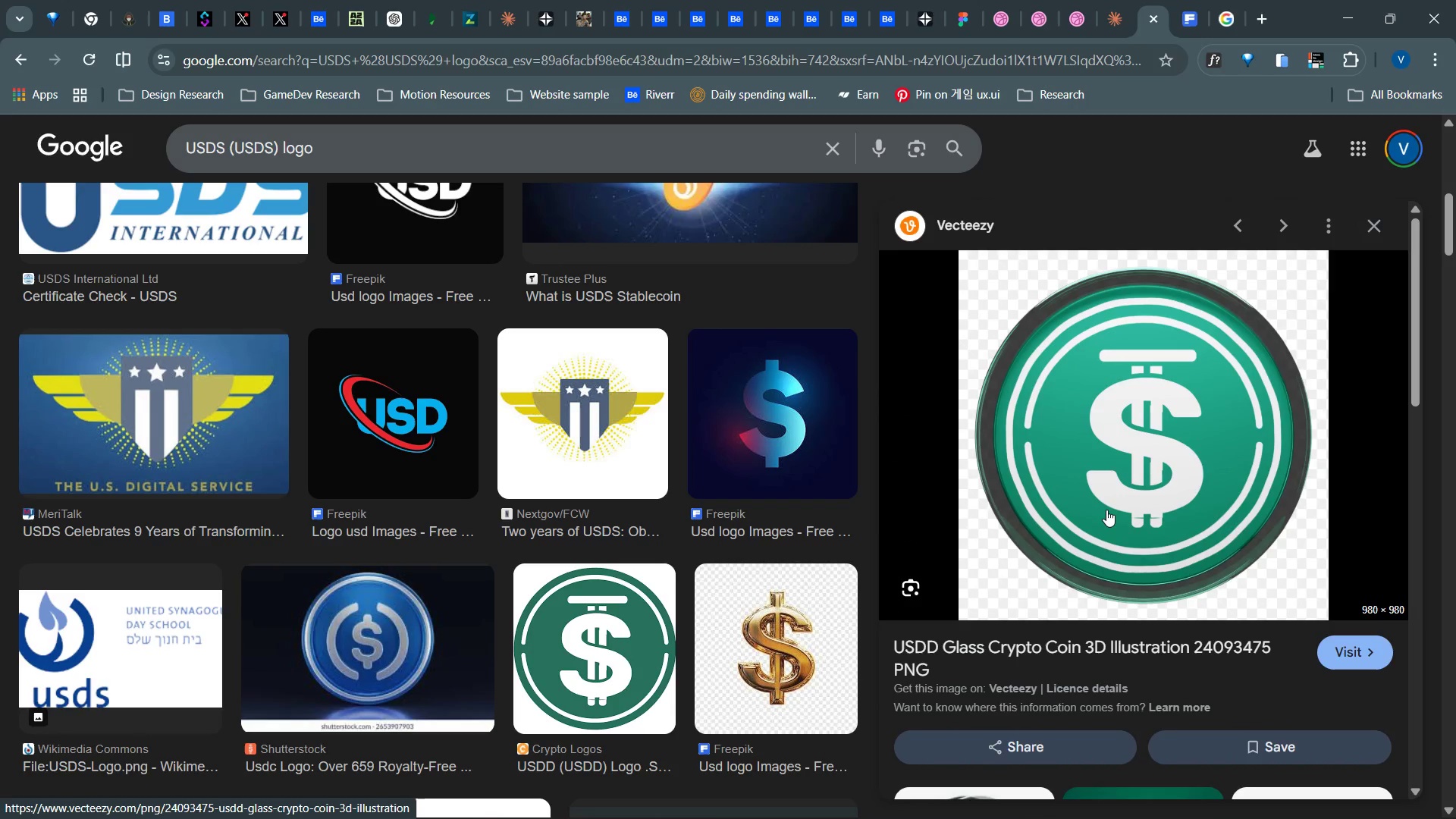 
right_click([1106, 508])
 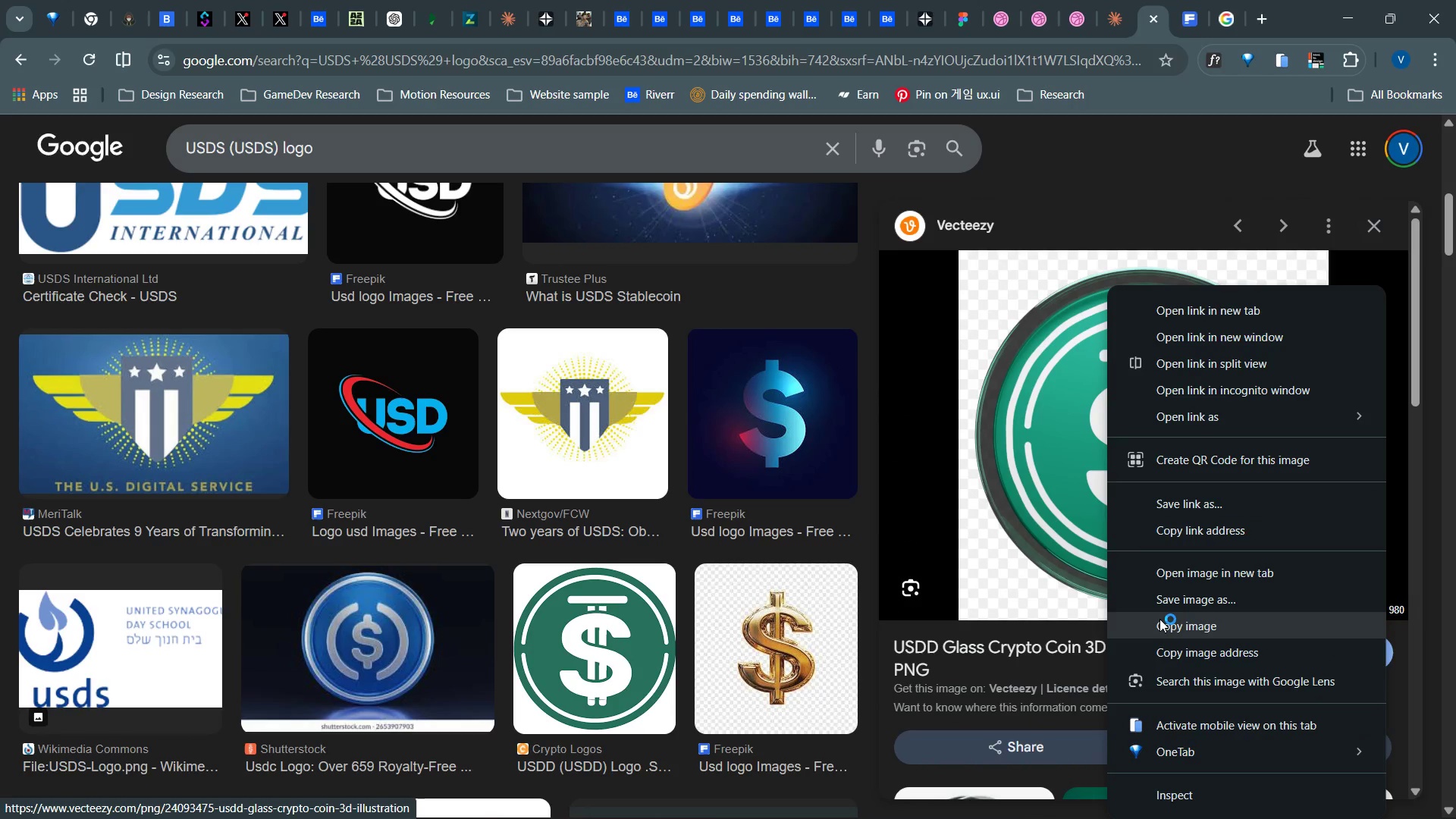 
left_click([1159, 620])
 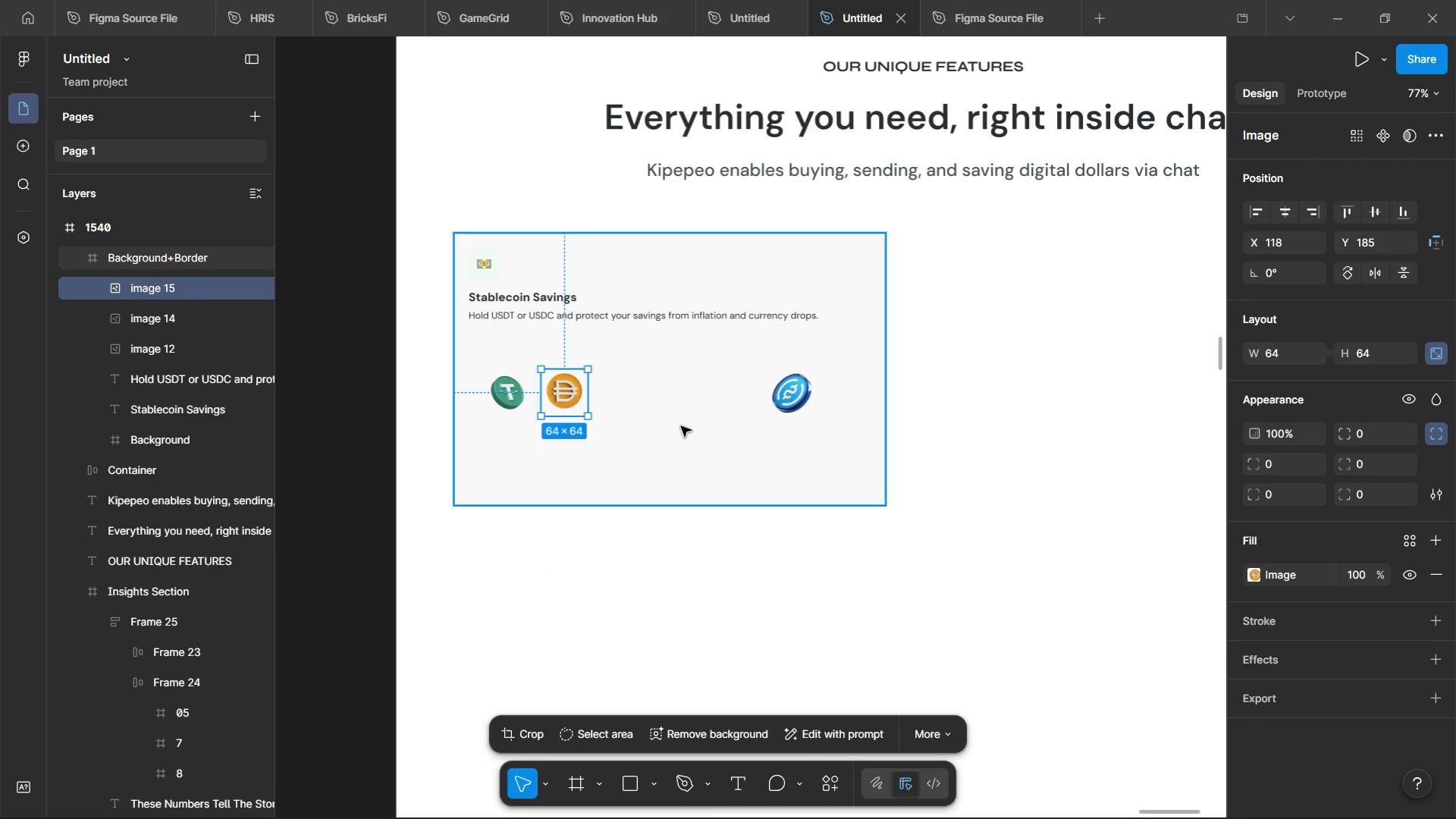 
right_click([788, 552])
 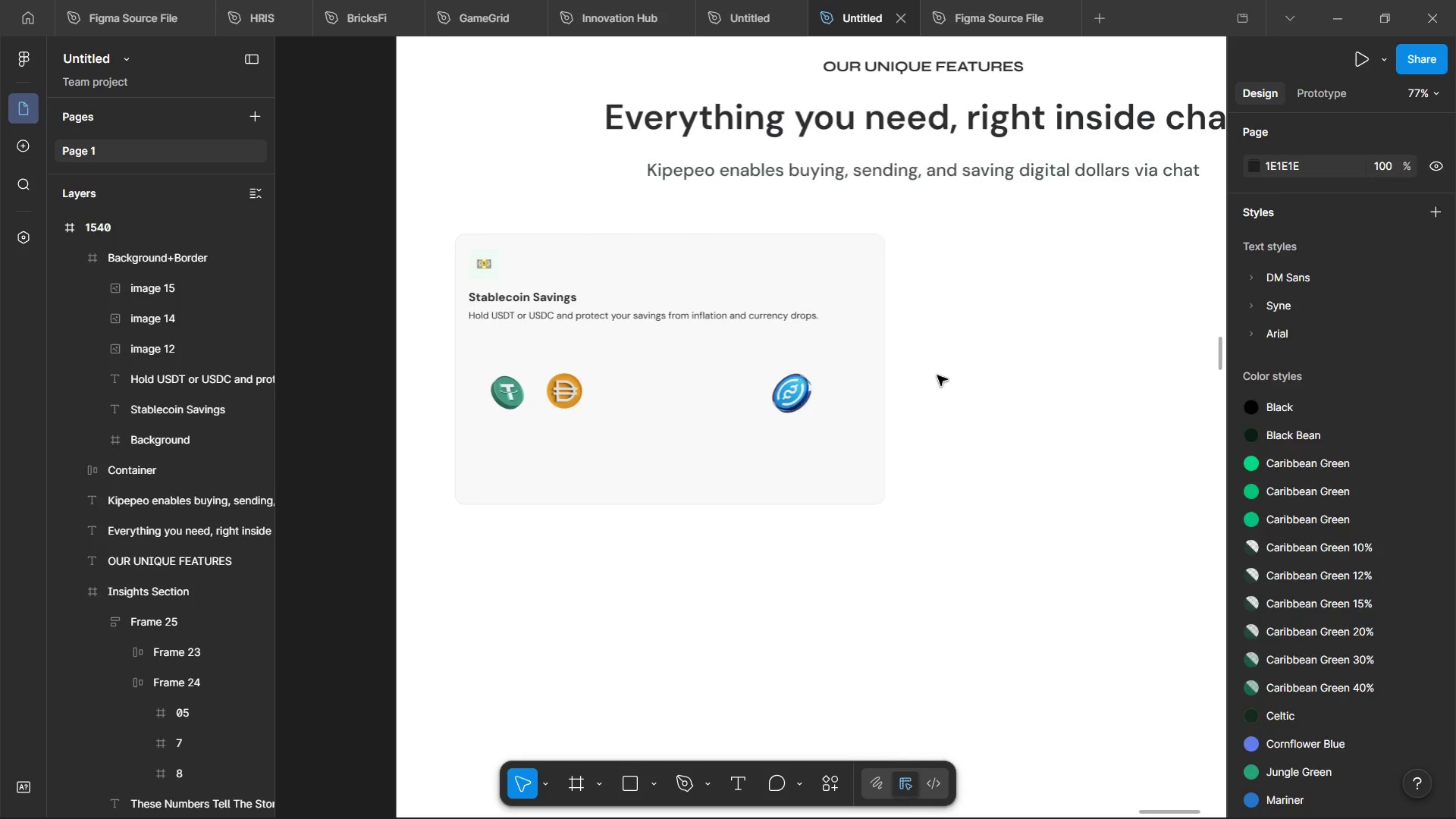 
right_click([938, 375])
 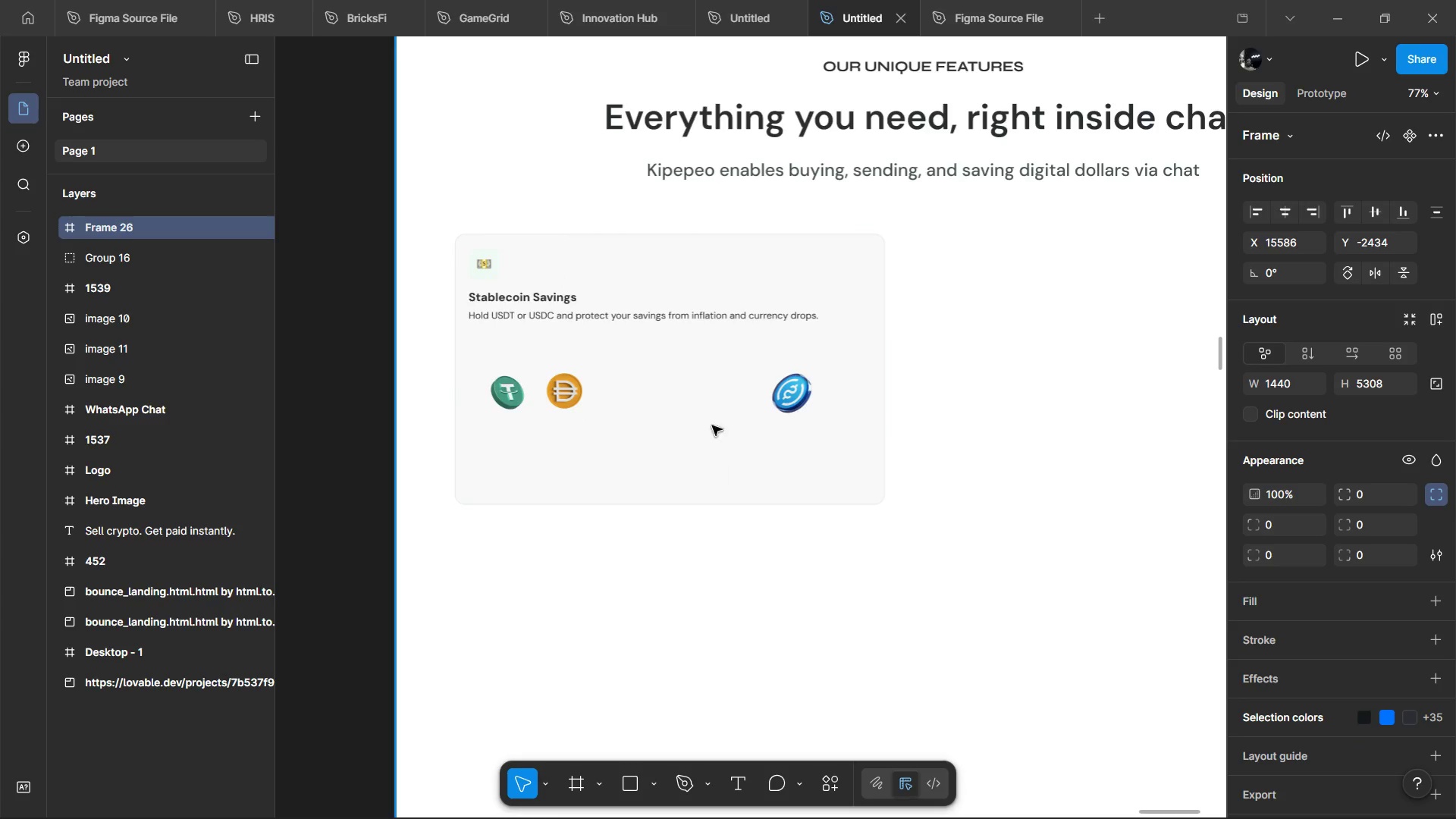 
right_click([850, 419])
 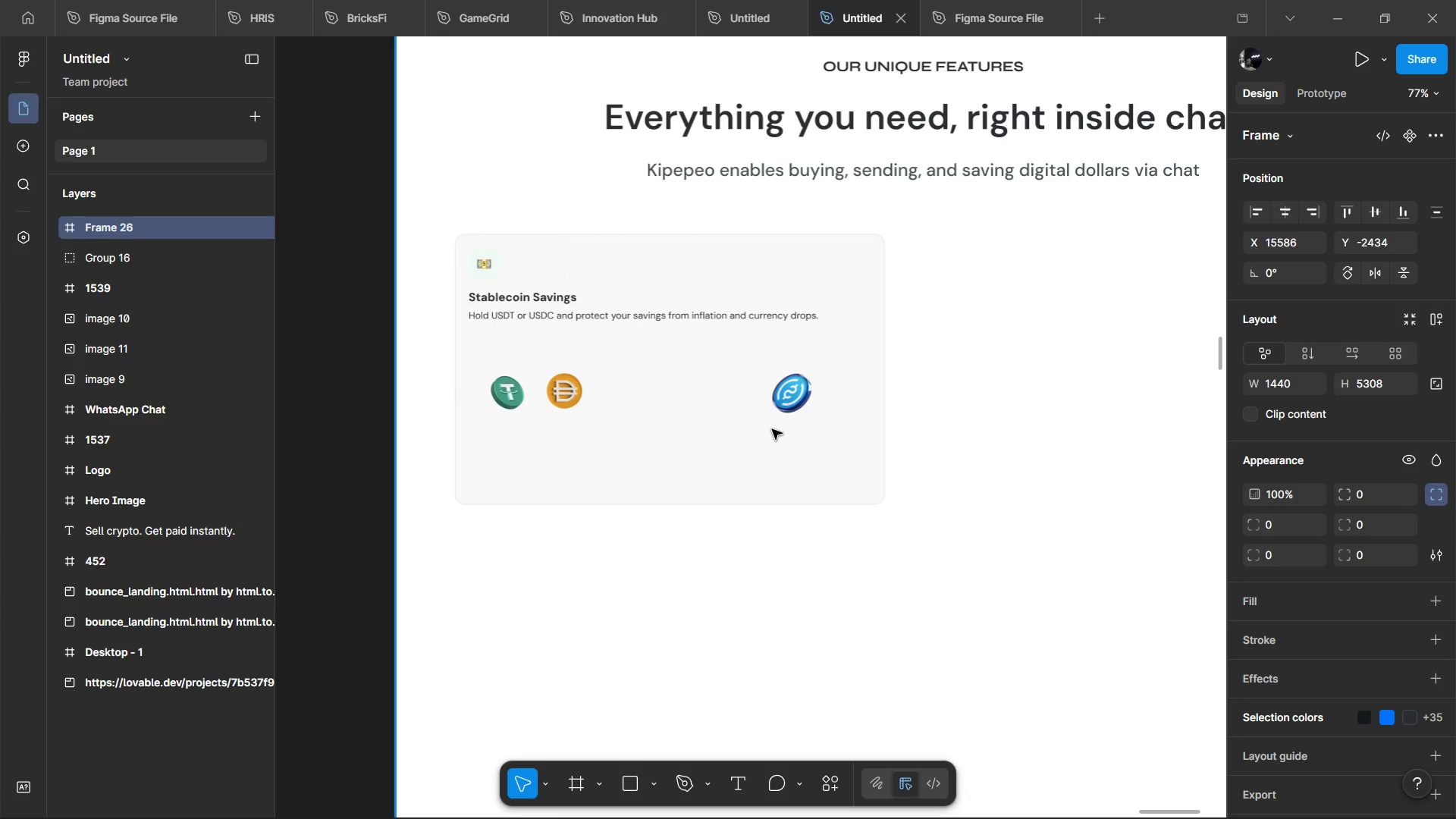 
key(Control+Z)
 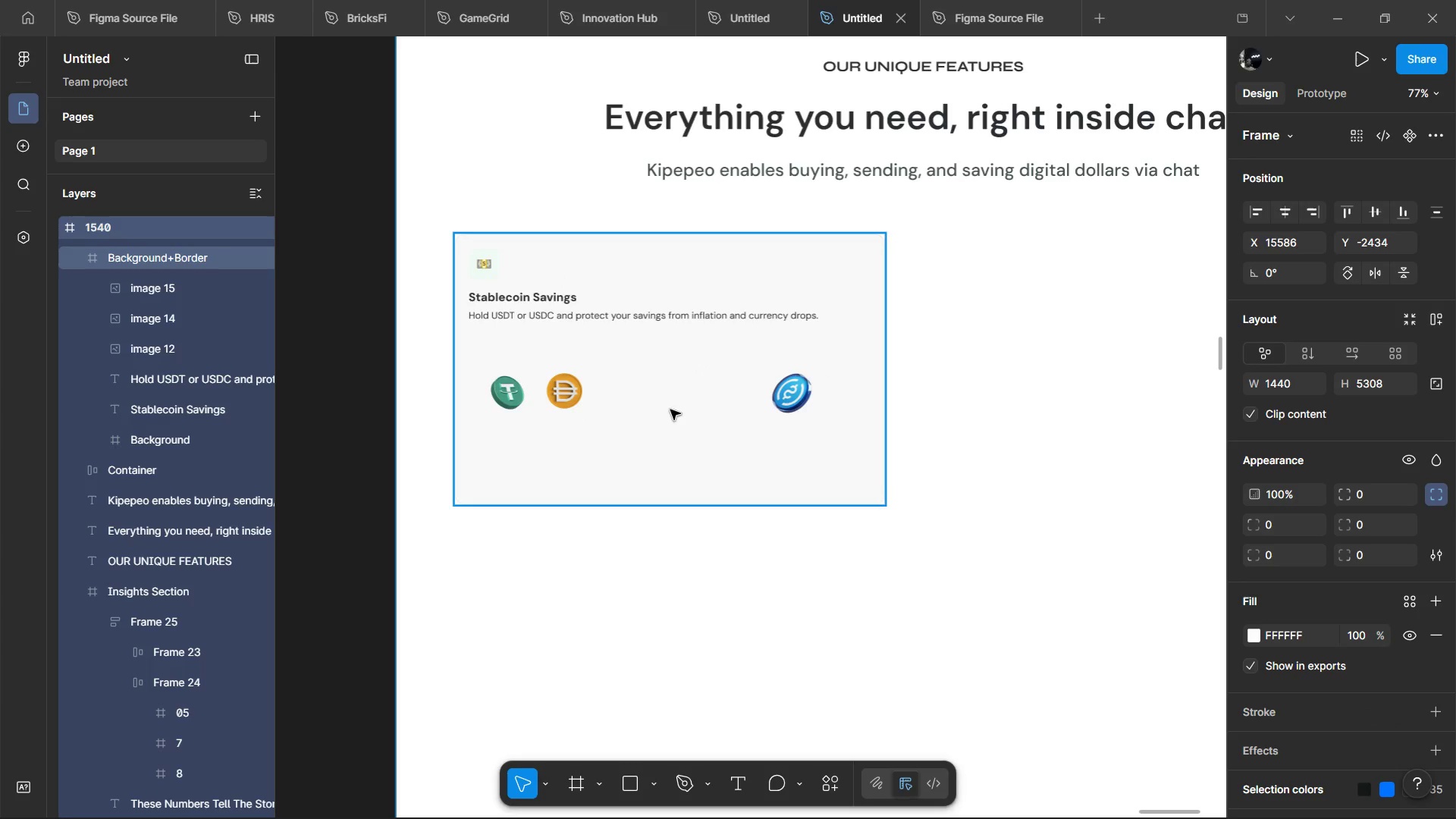 
right_click([664, 406])
 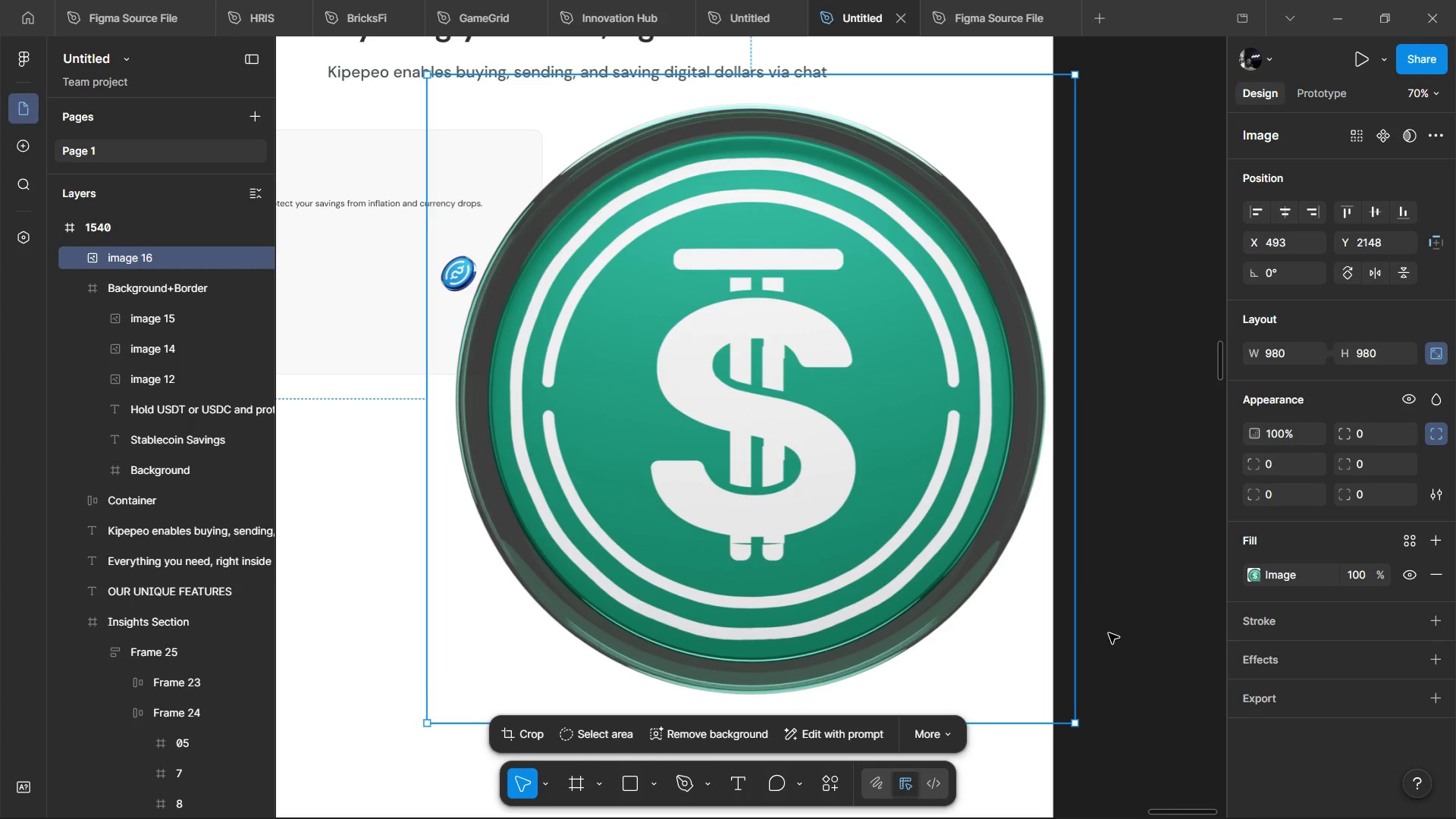 
wait(5.67)
 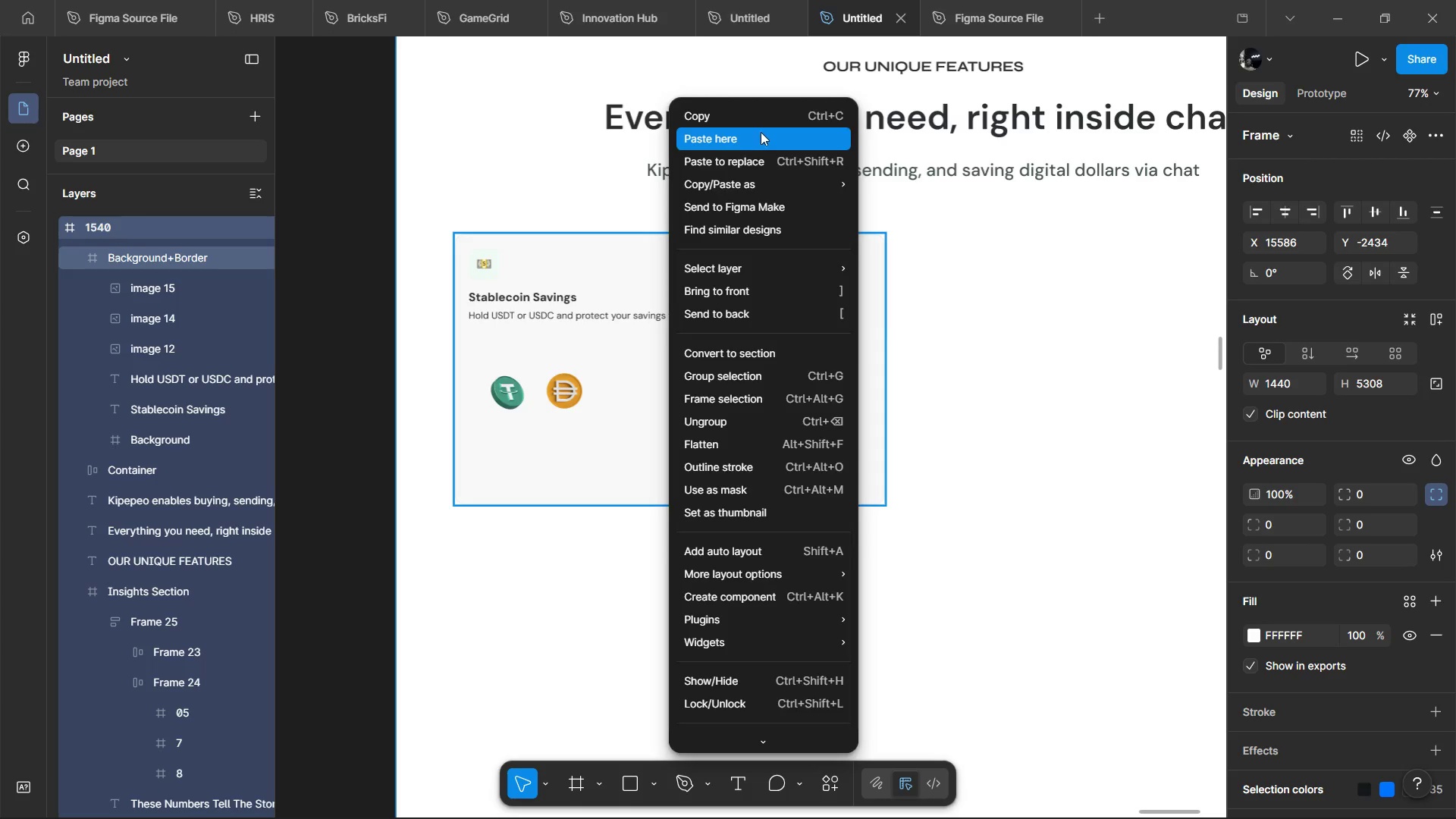 
left_click([1304, 360])
 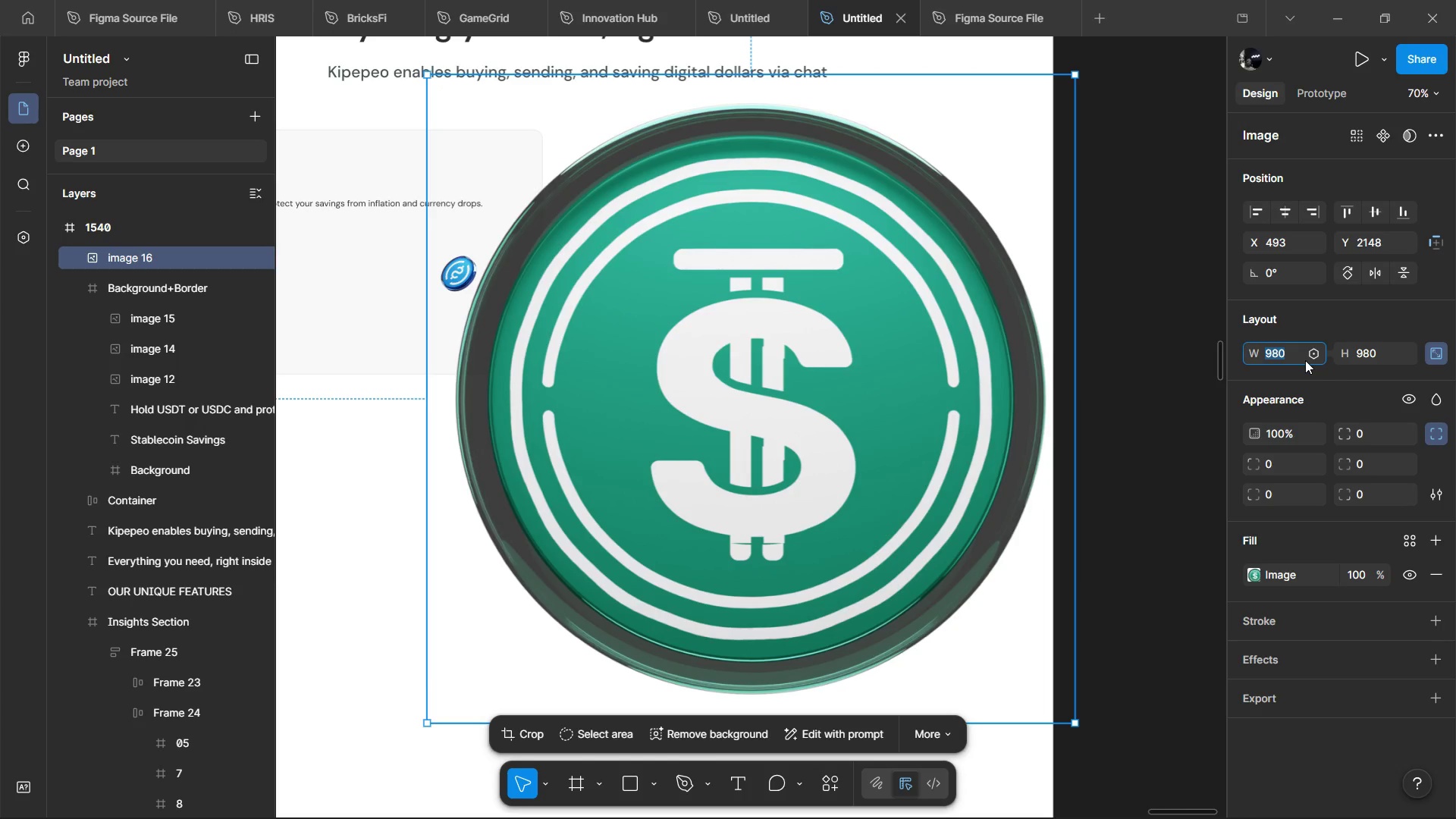 
type(64])
key(Backspace)
 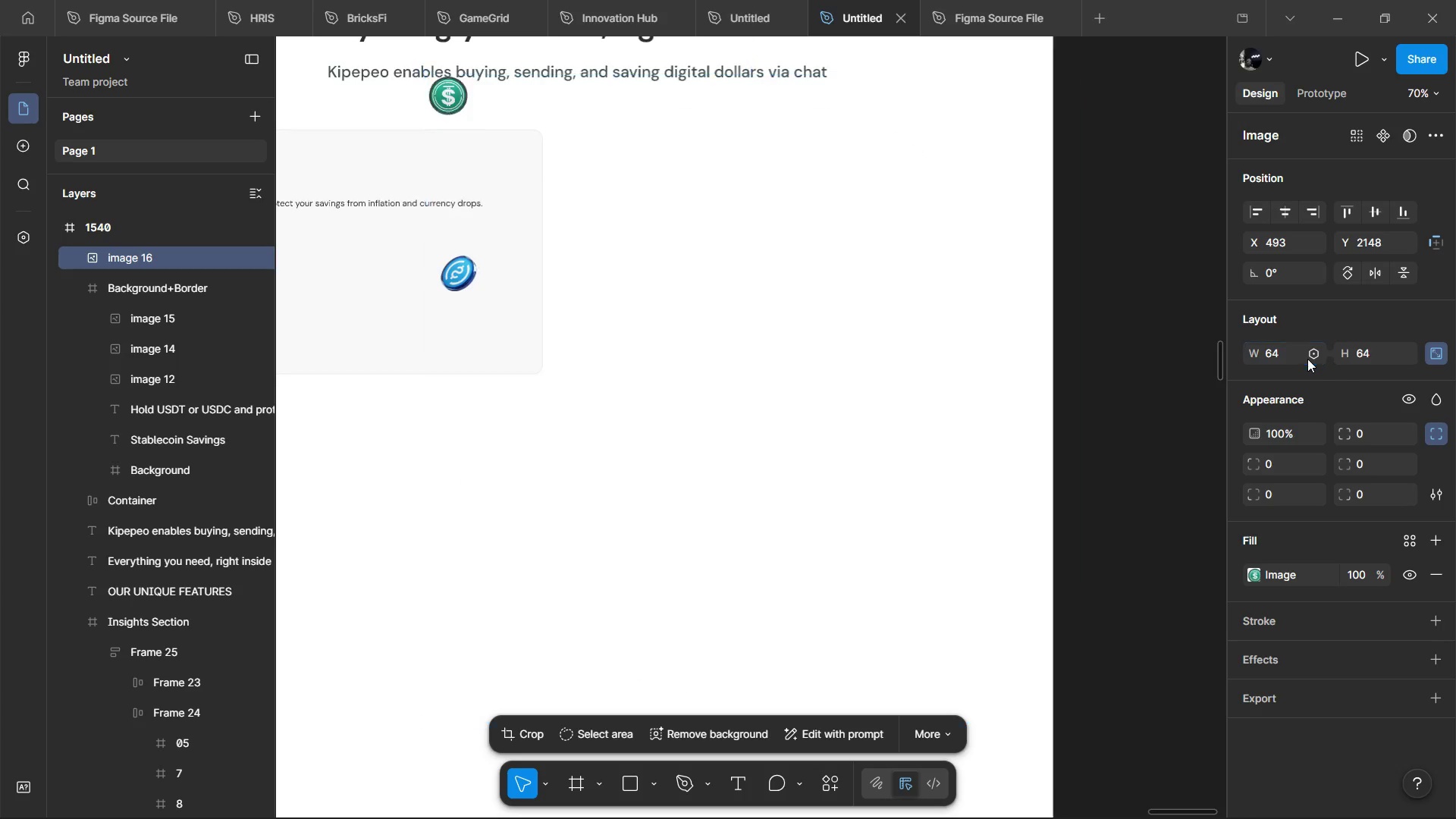 
key(Enter)
 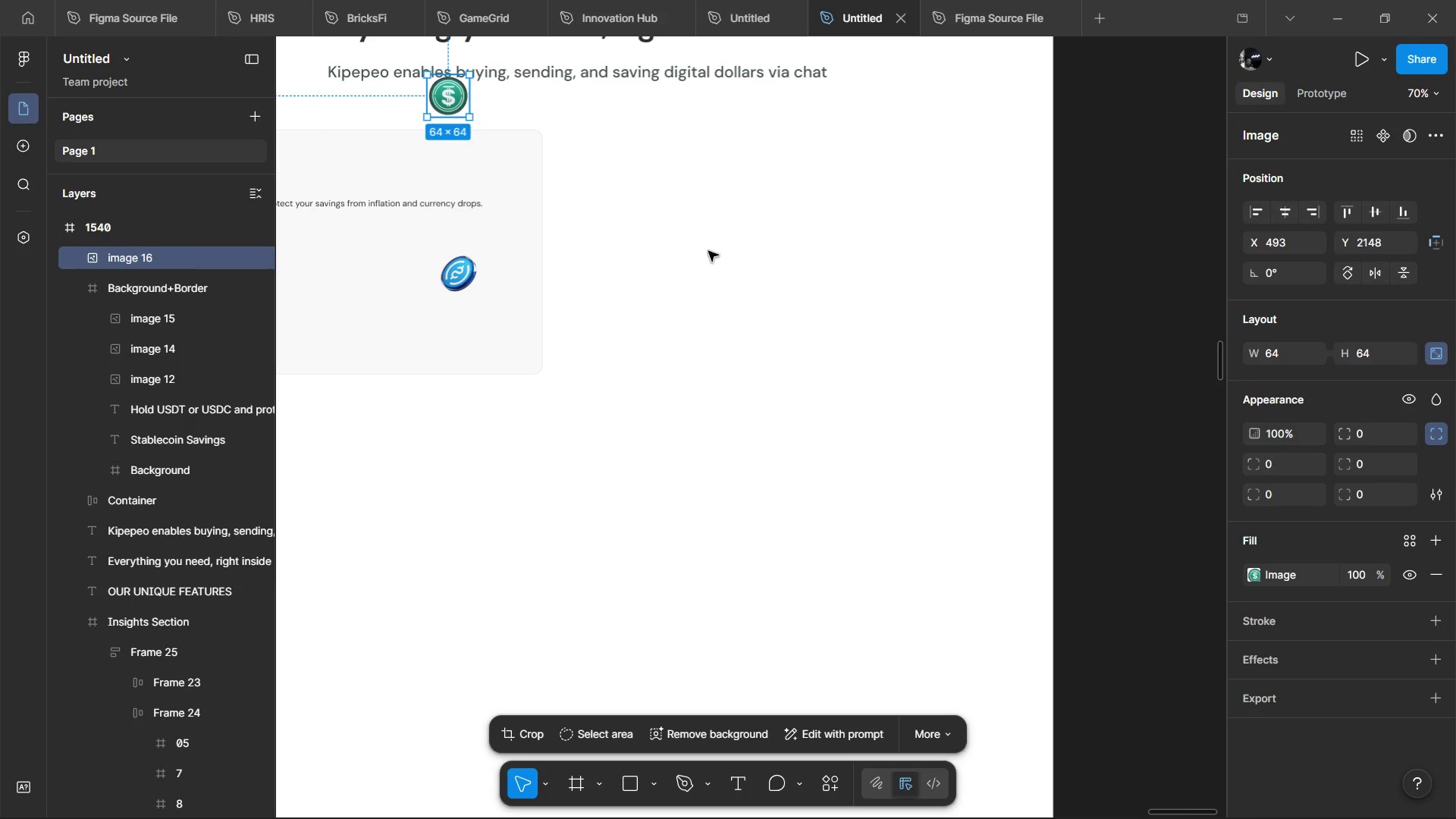 
left_click_drag(start_coordinate=[449, 99], to_coordinate=[382, 274])
 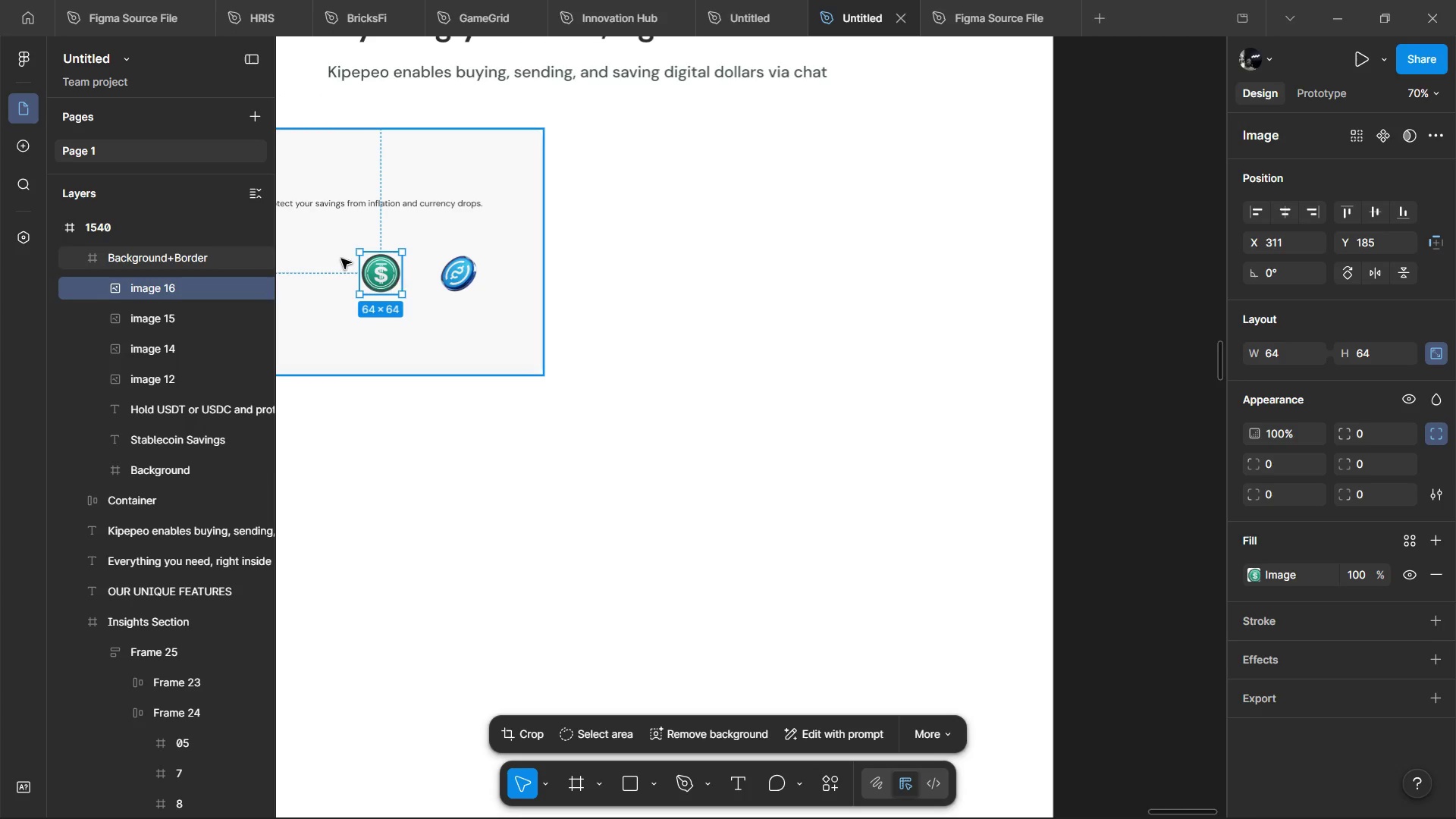 
hold_key(key=ControlLeft, duration=1.51)
 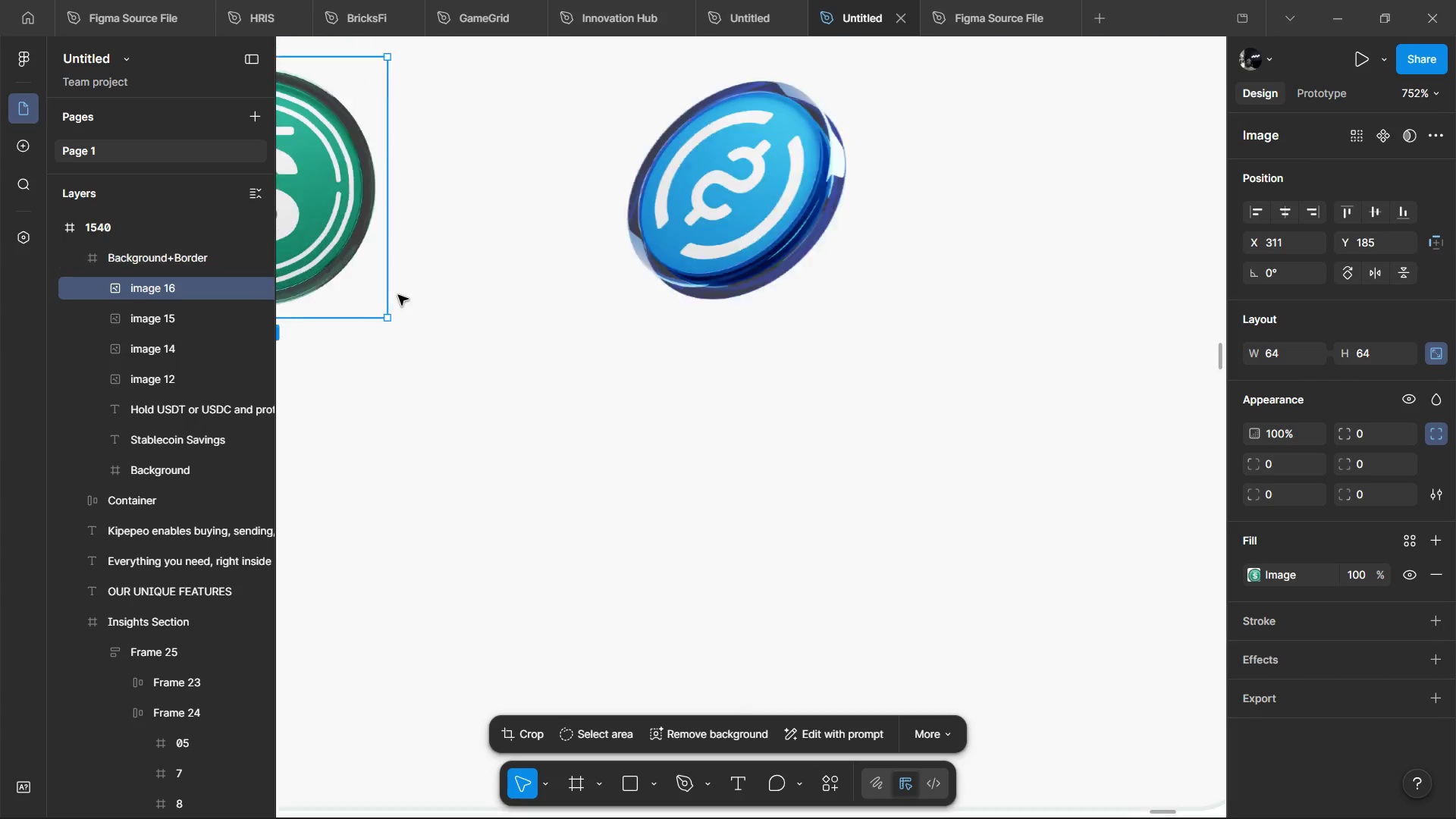 
hold_key(key=ControlLeft, duration=1.34)
 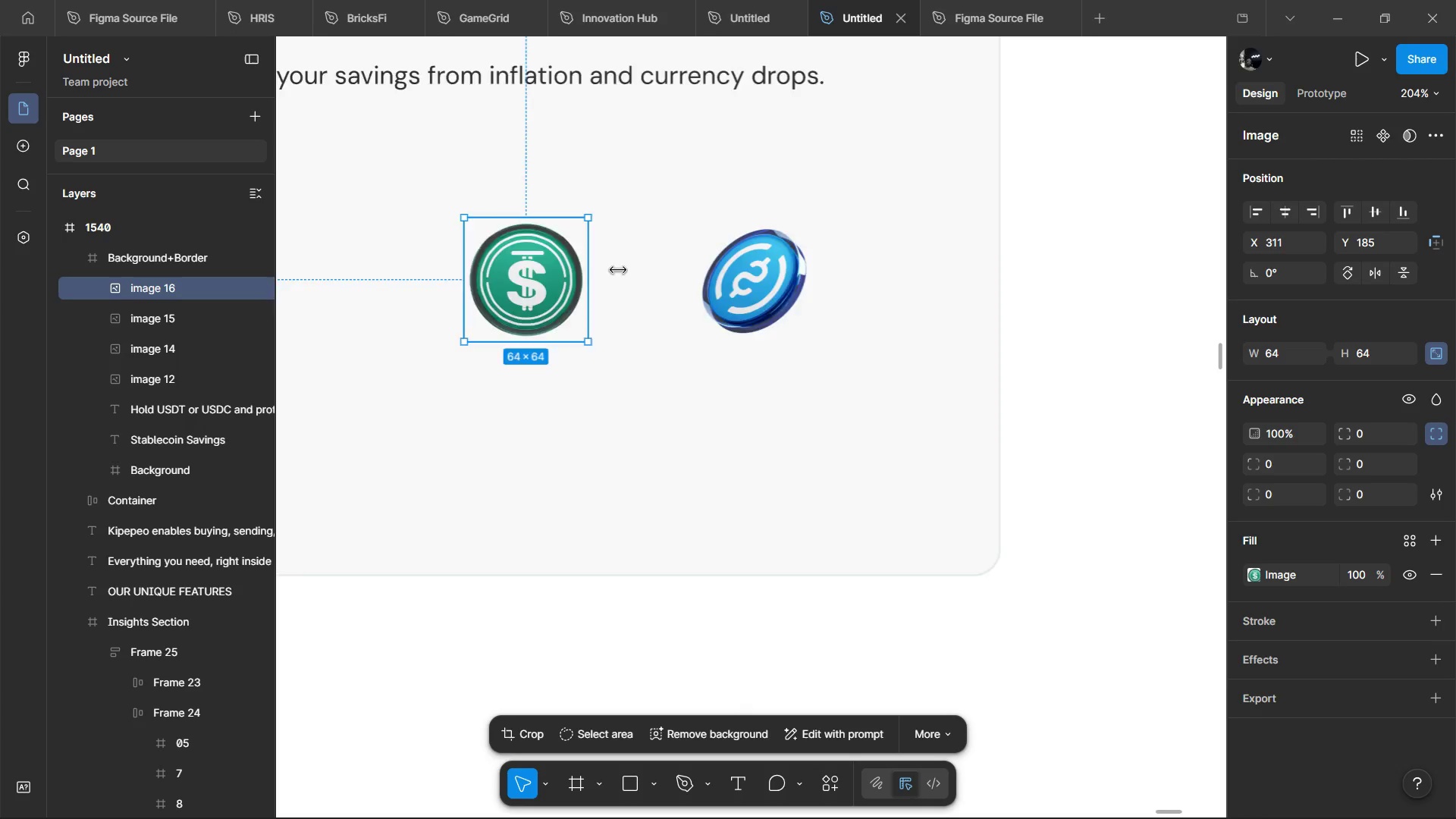 
hold_key(key=ShiftLeft, duration=1.39)
 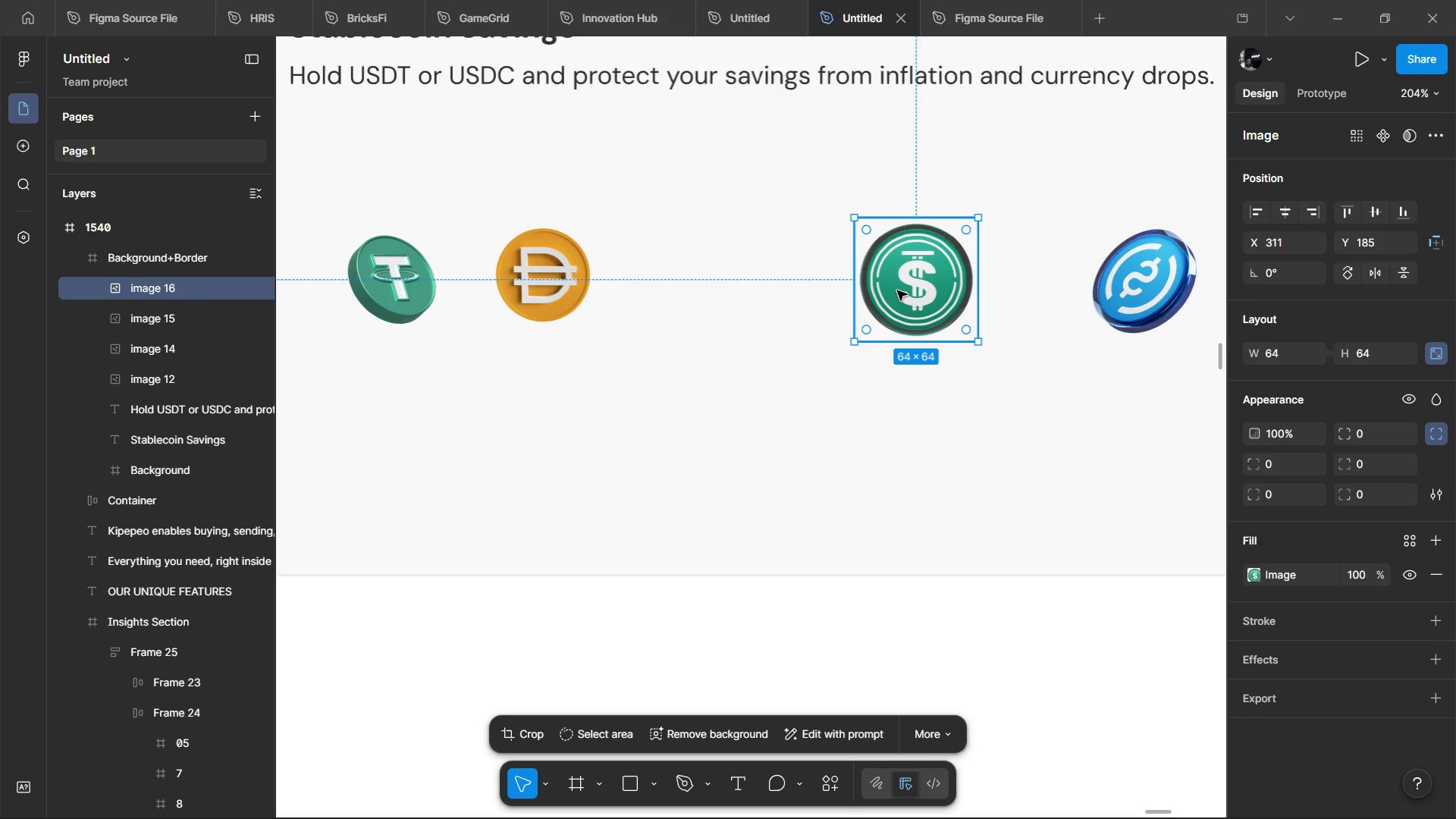 
scroll: coordinate [618, 269], scroll_direction: up, amount: 21.0
 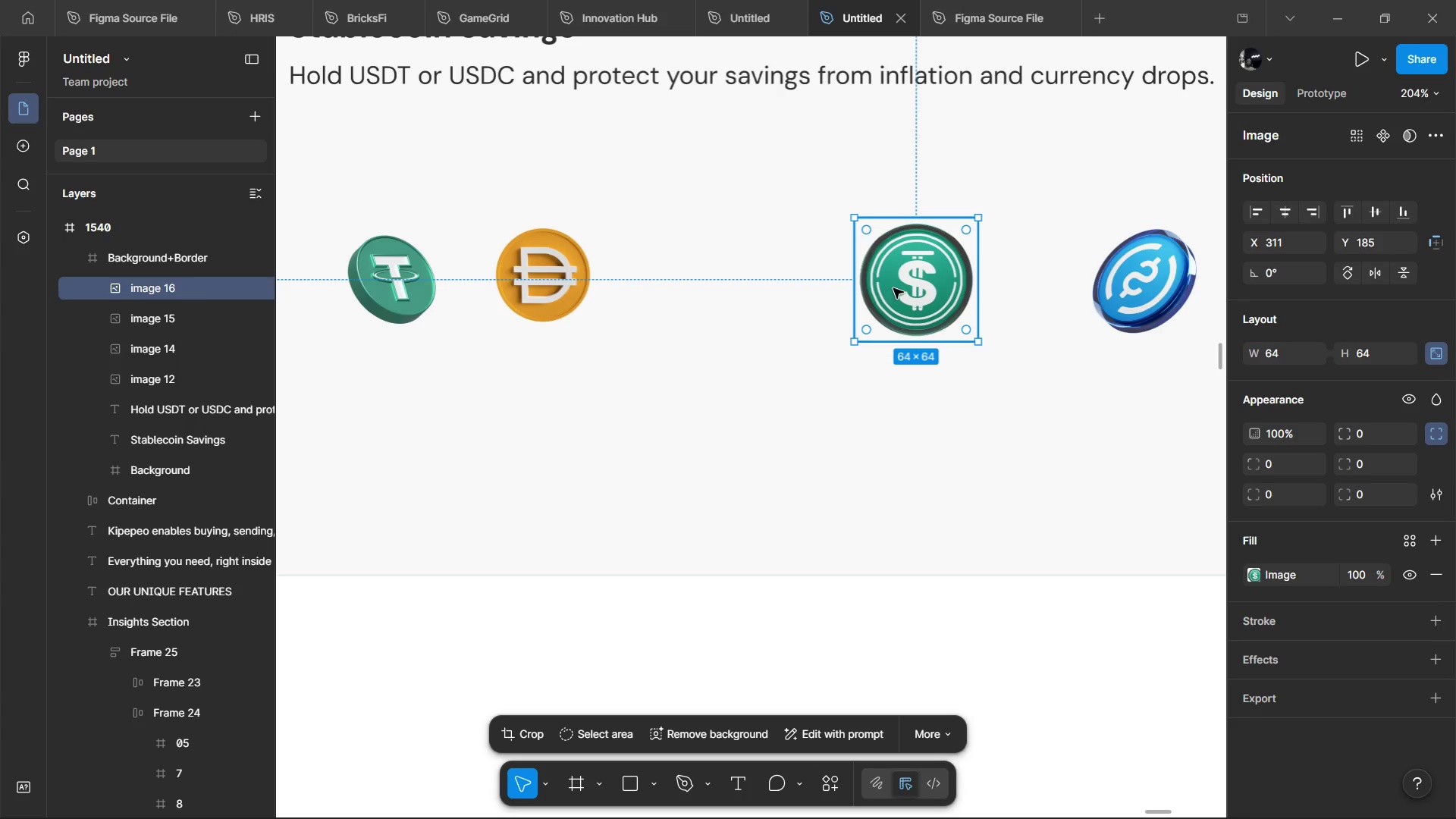 
left_click_drag(start_coordinate=[902, 286], to_coordinate=[692, 285])
 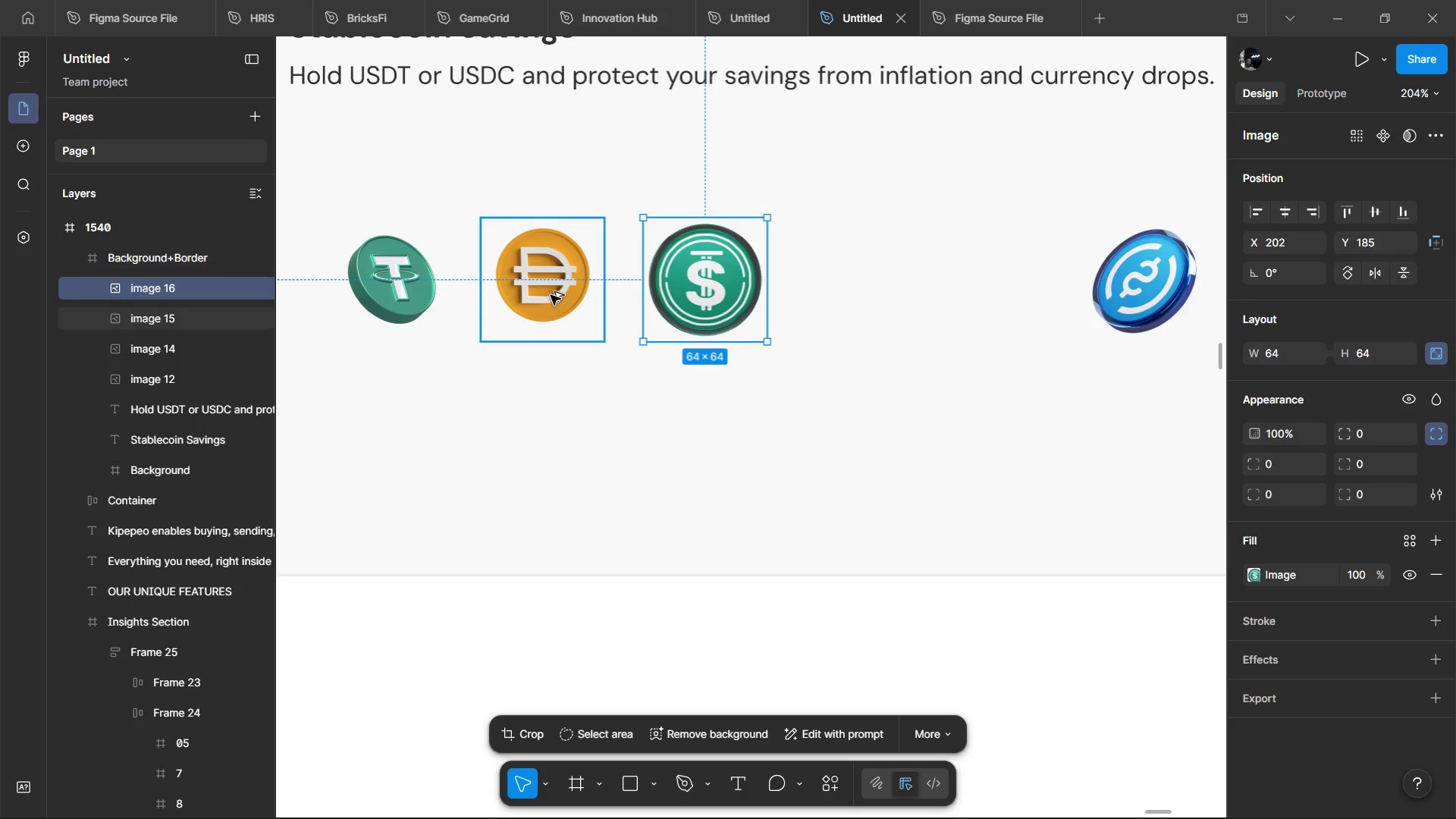 
hold_key(key=AltLeft, duration=0.41)
 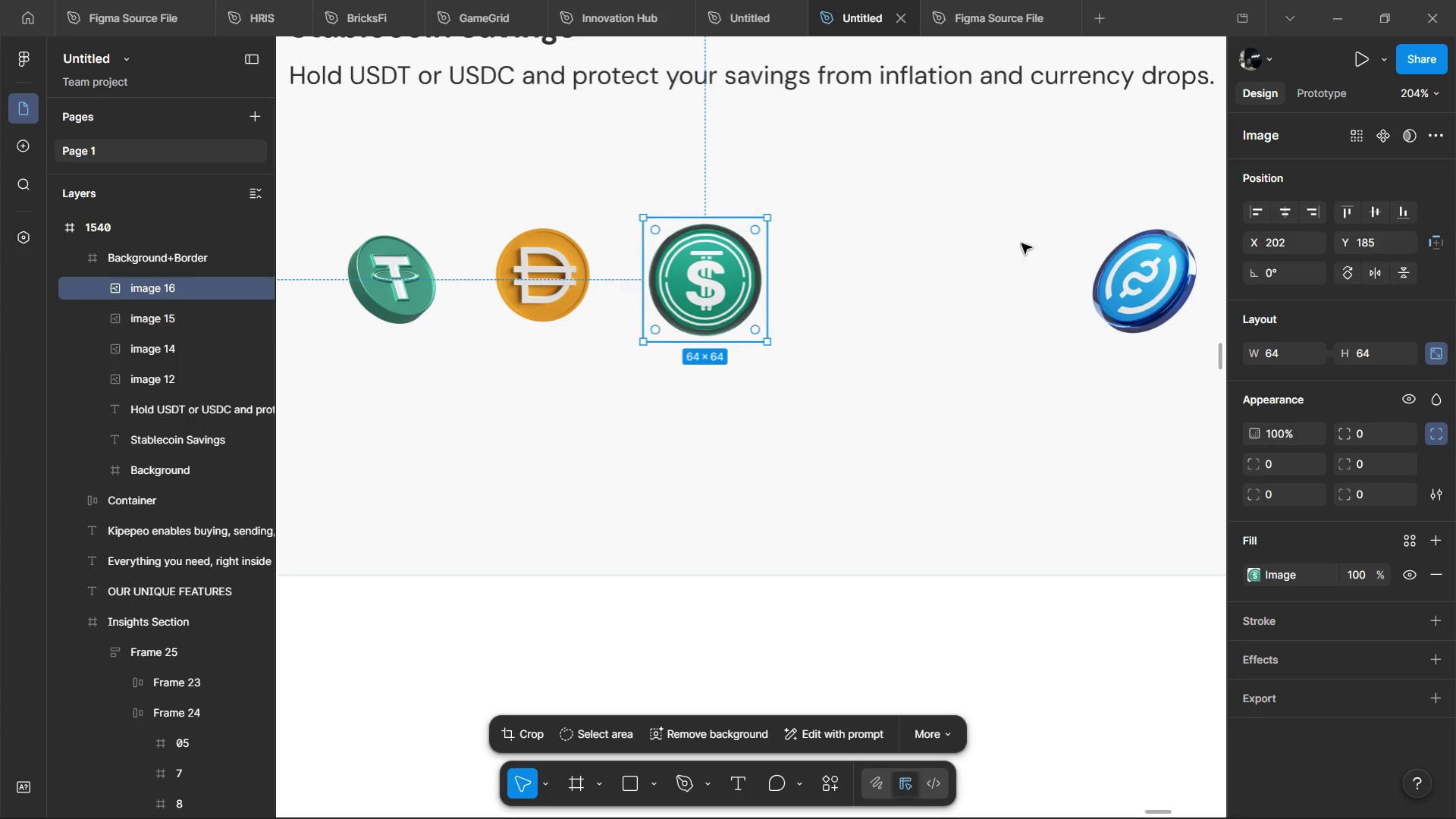 
key(Shift+ShiftLeft)
 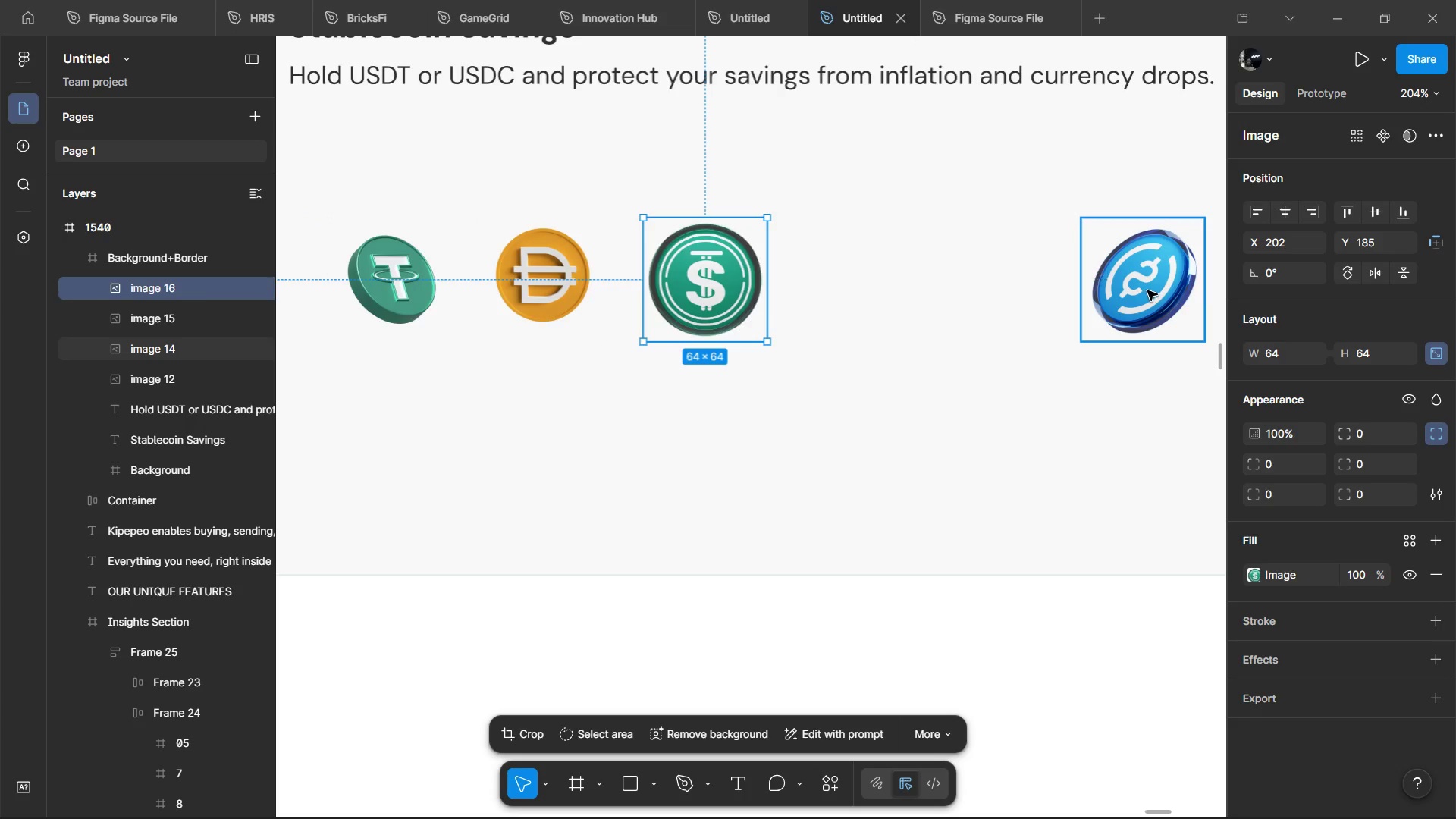 
left_click([1147, 290])
 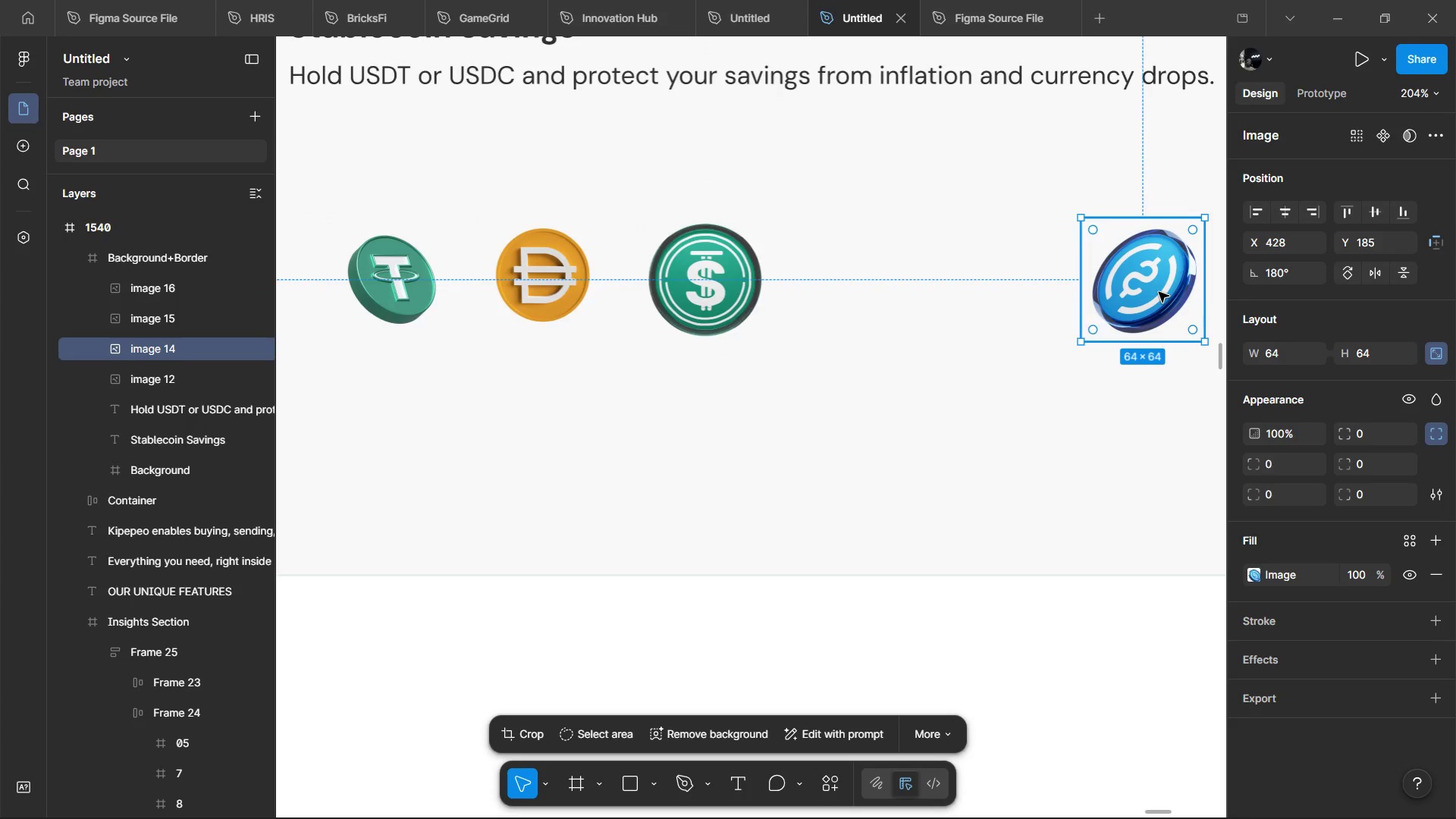 
left_click_drag(start_coordinate=[1159, 292], to_coordinate=[918, 280])
 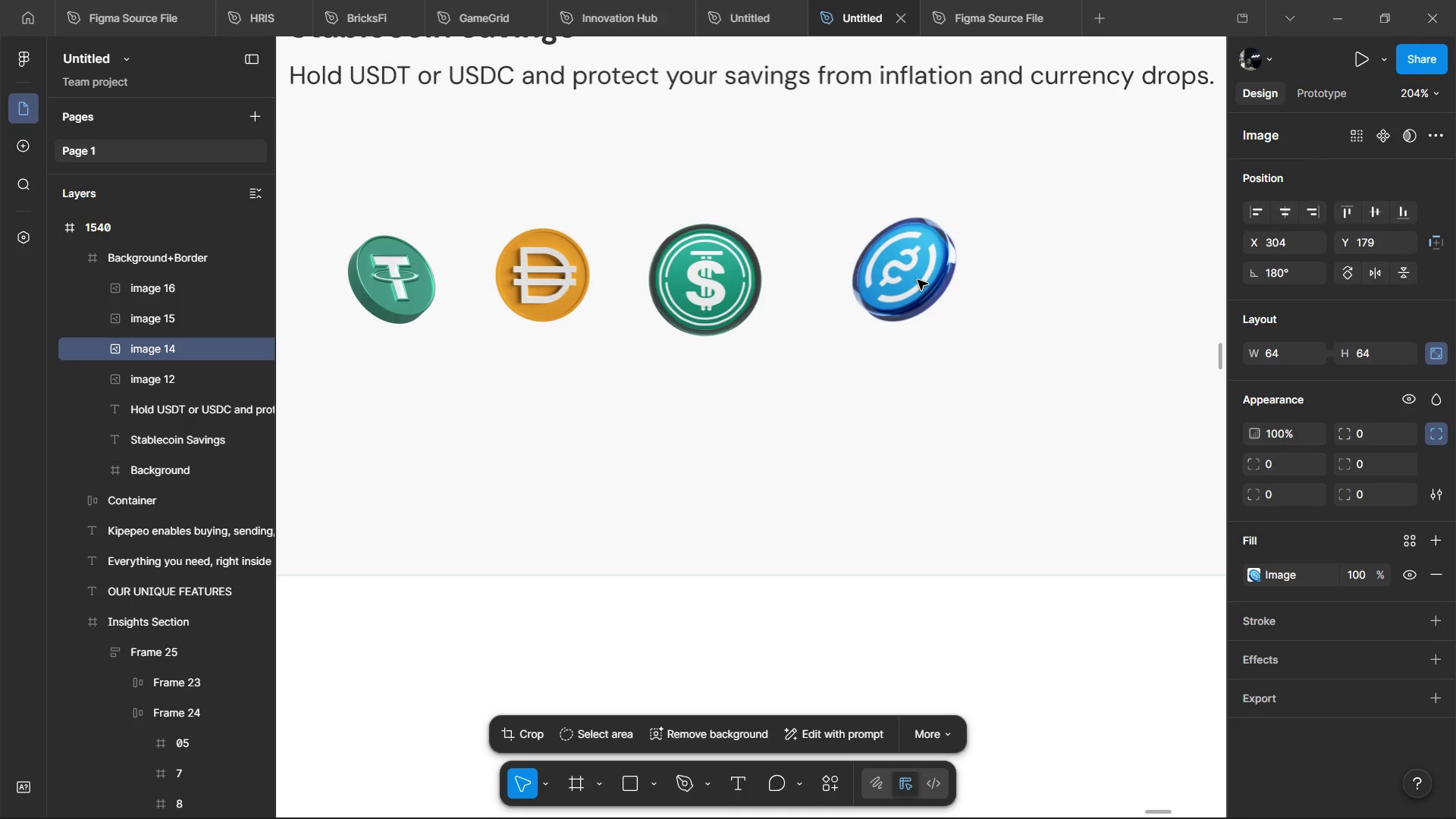 
hold_key(key=ControlLeft, duration=0.73)
 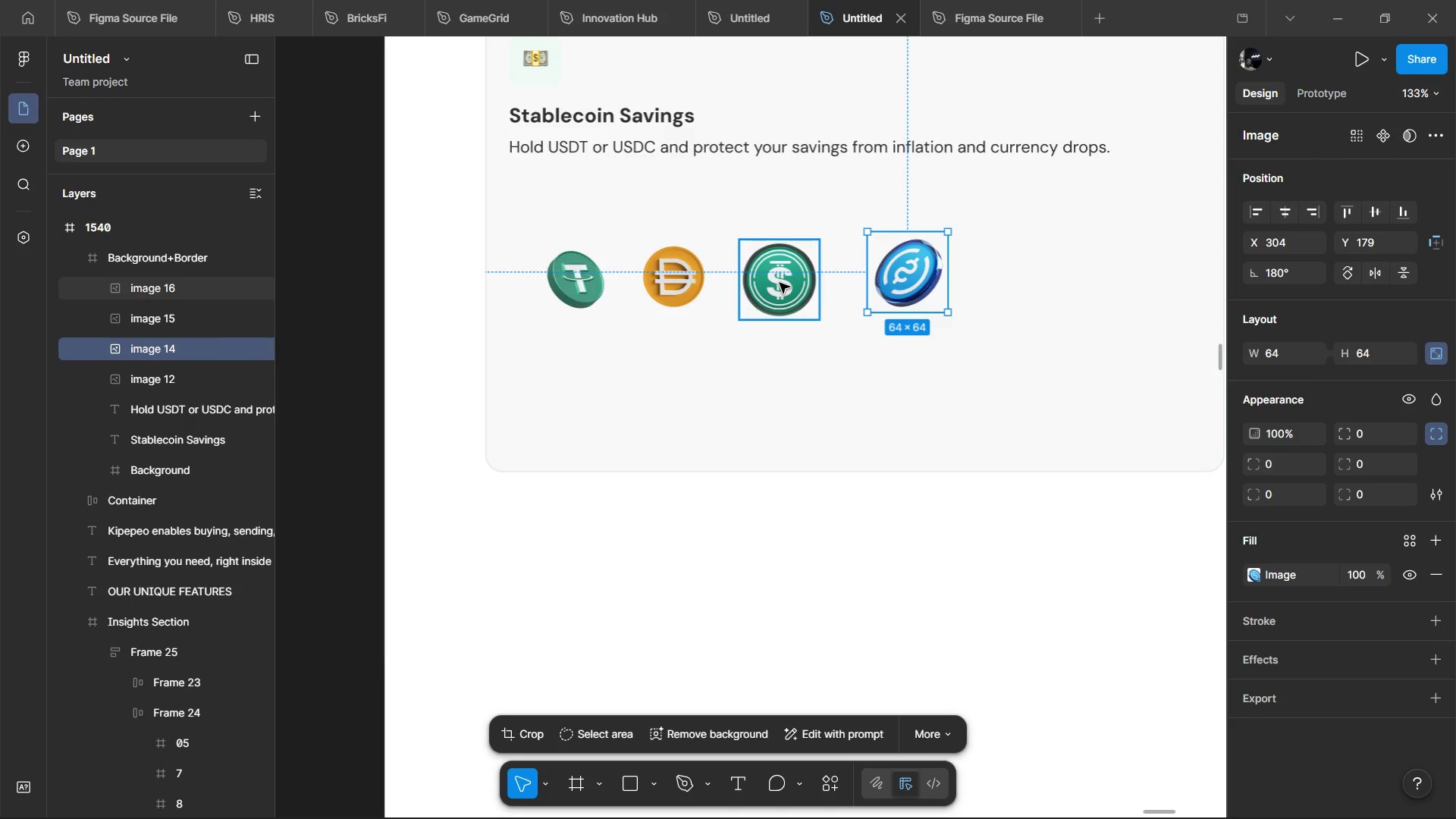 
hold_key(key=ControlLeft, duration=11.06)
 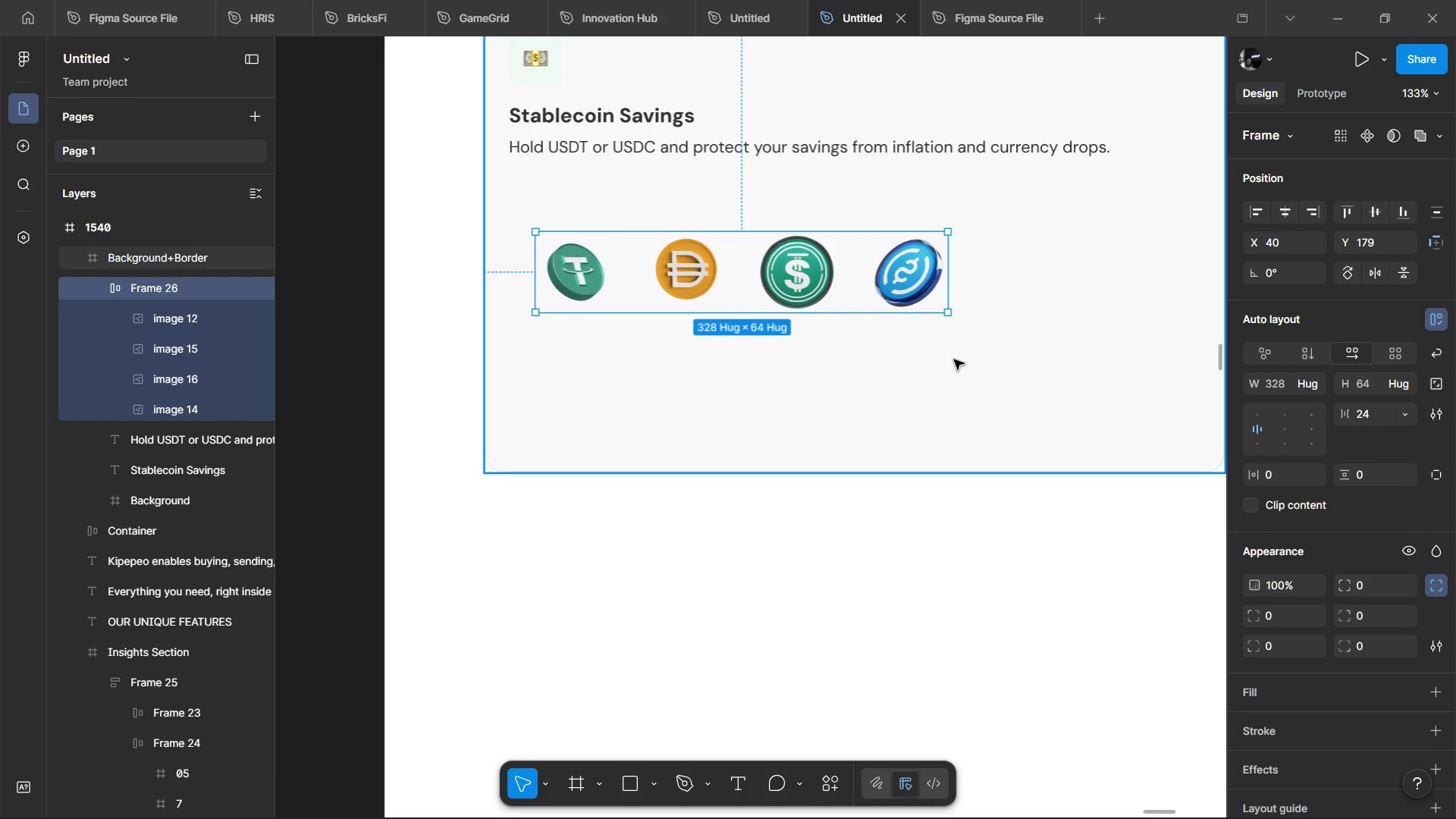 
scroll: coordinate [918, 280], scroll_direction: down, amount: 4.0
 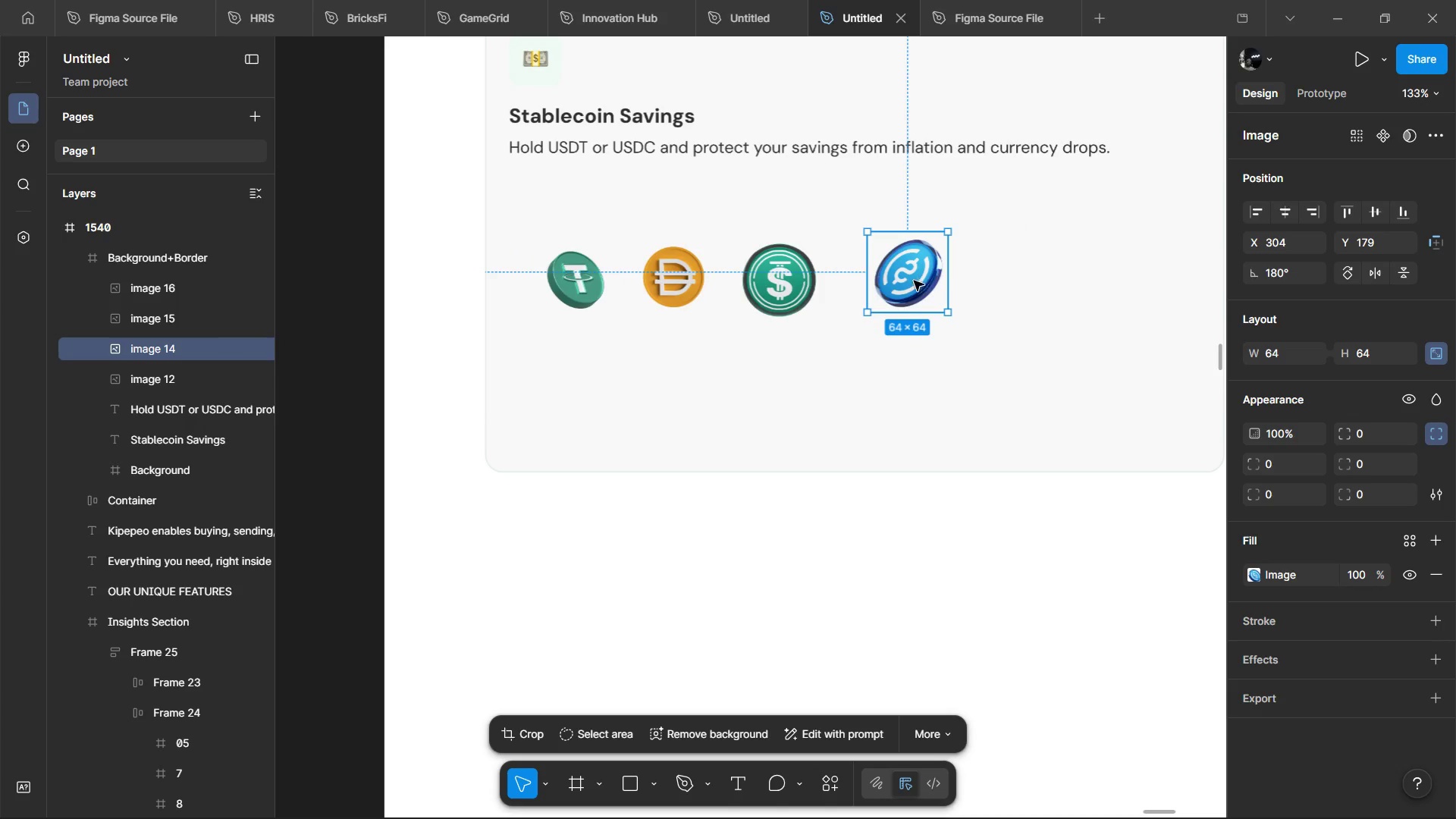 
hold_key(key=ShiftLeft, duration=1.52)
left_click([778, 284])
 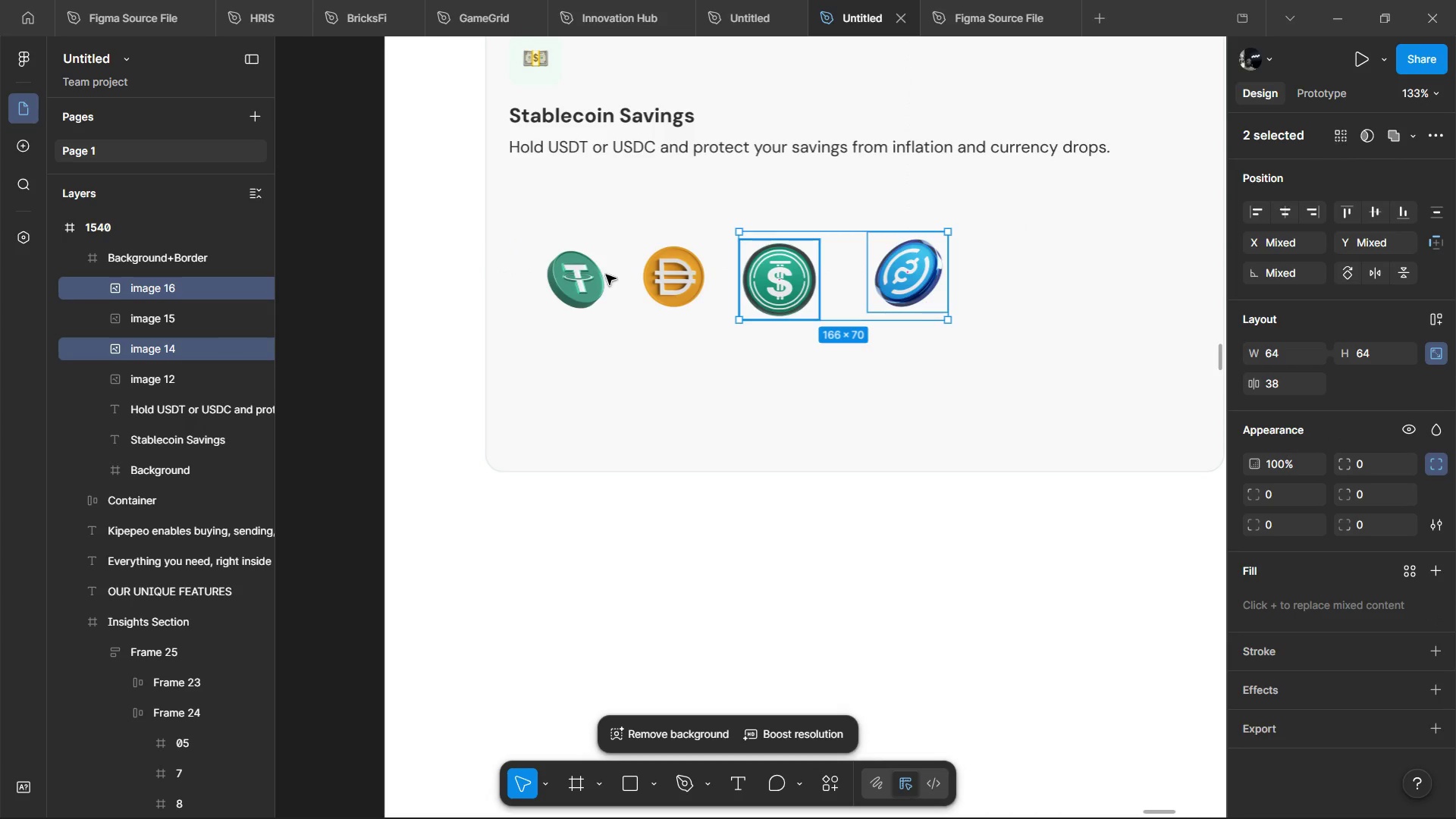 
hold_key(key=ShiftLeft, duration=0.64)
 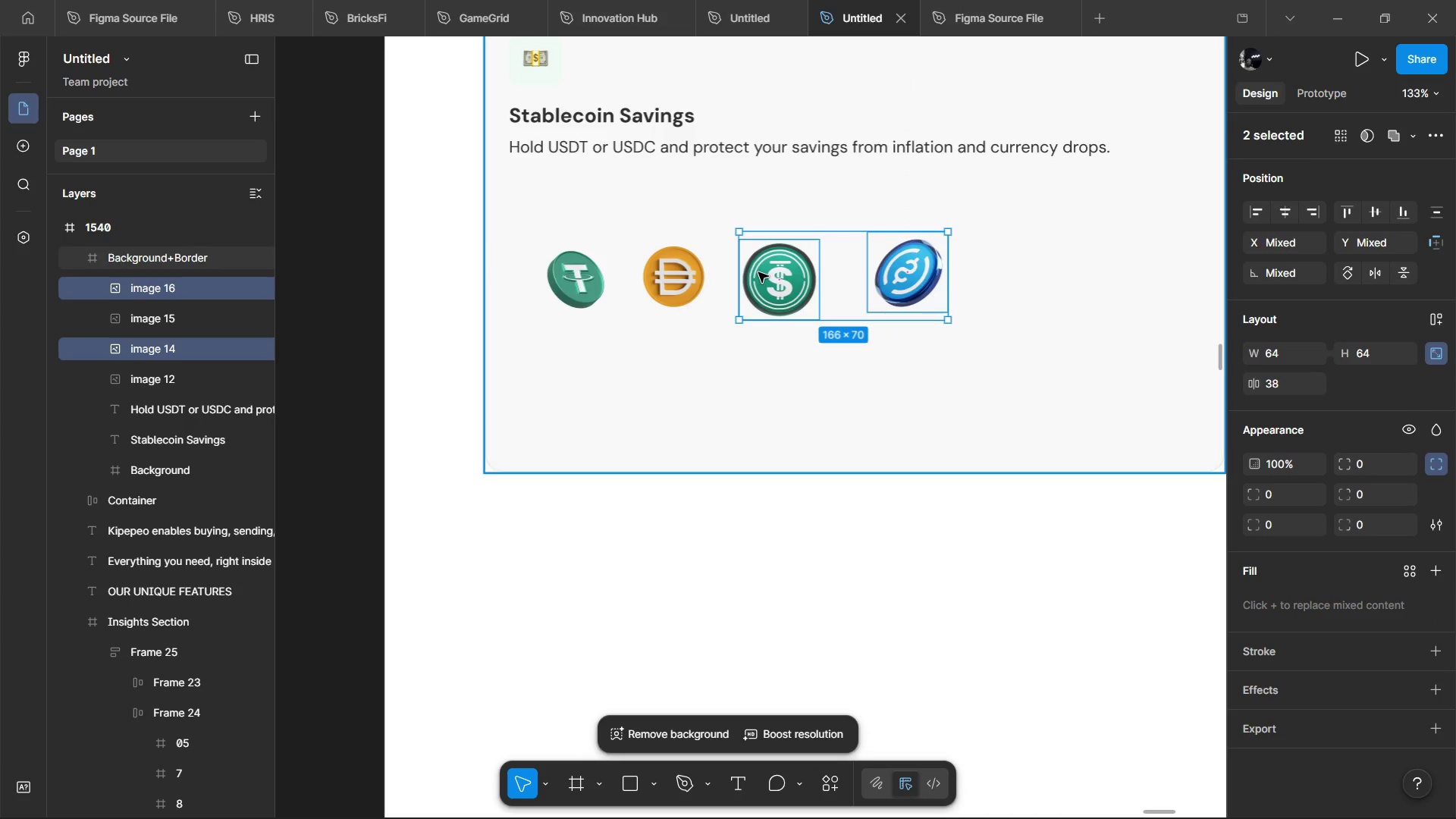 
left_click([758, 272])
 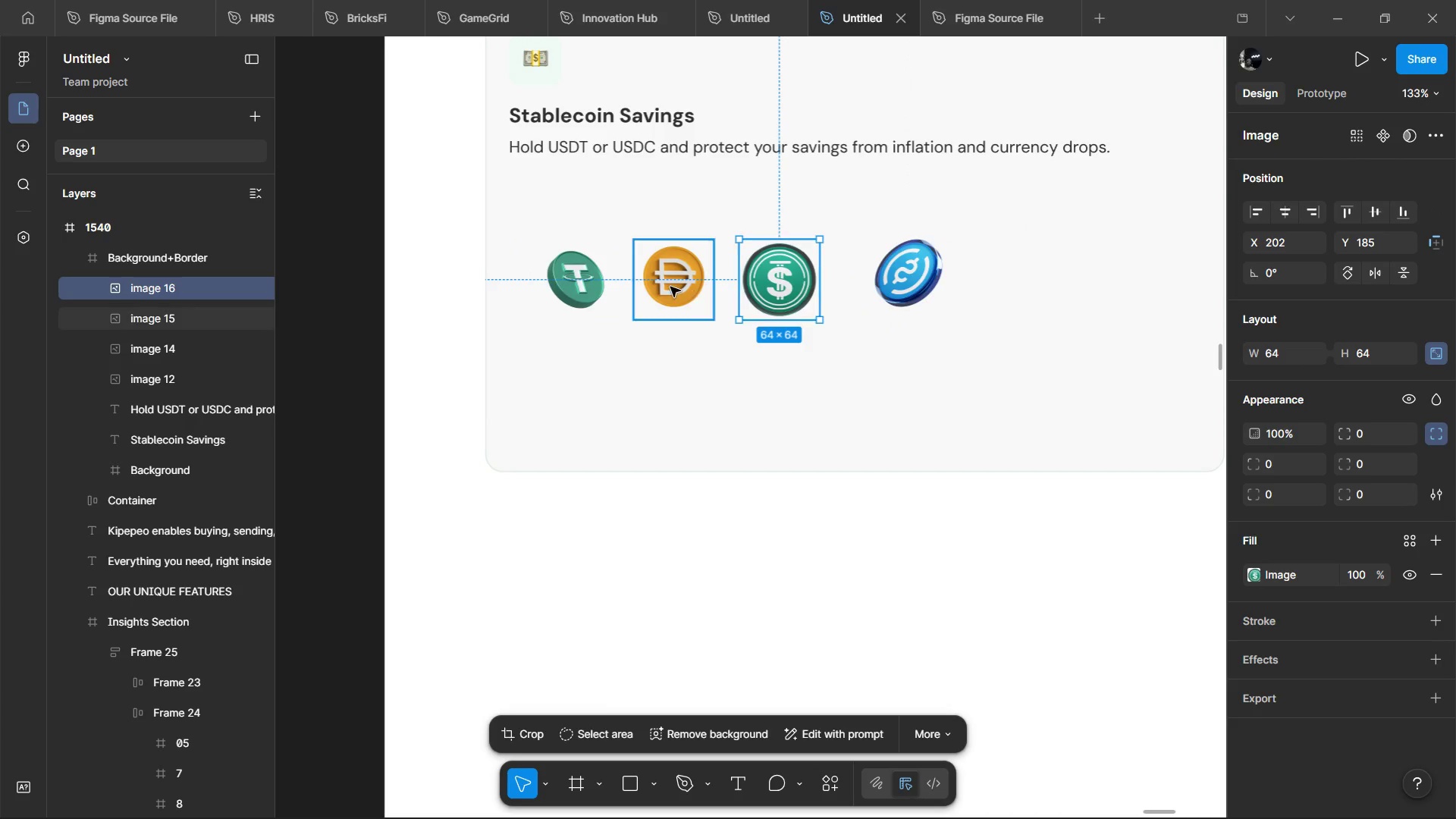 
left_click([670, 286])
 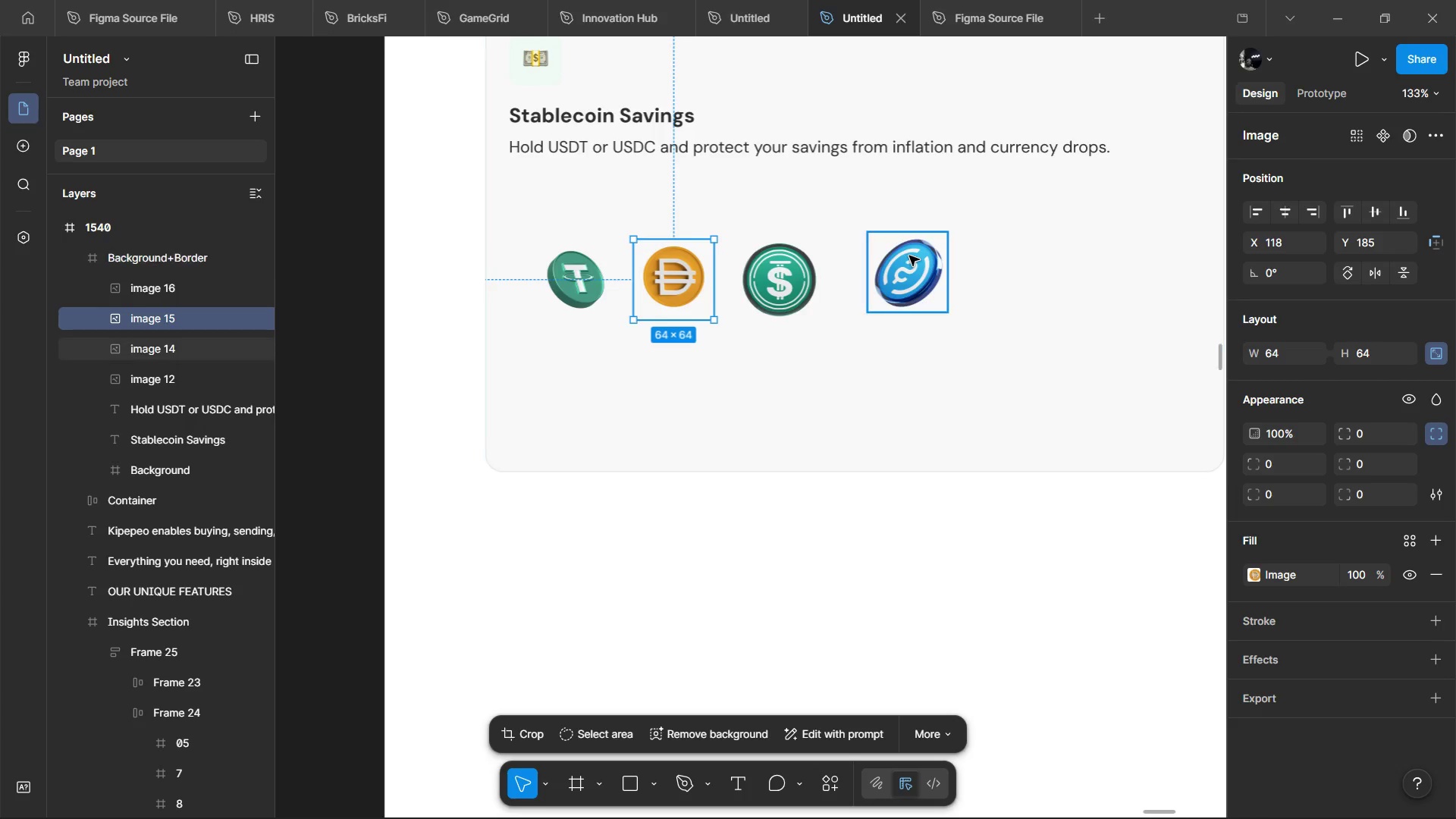 
left_click([909, 256])
 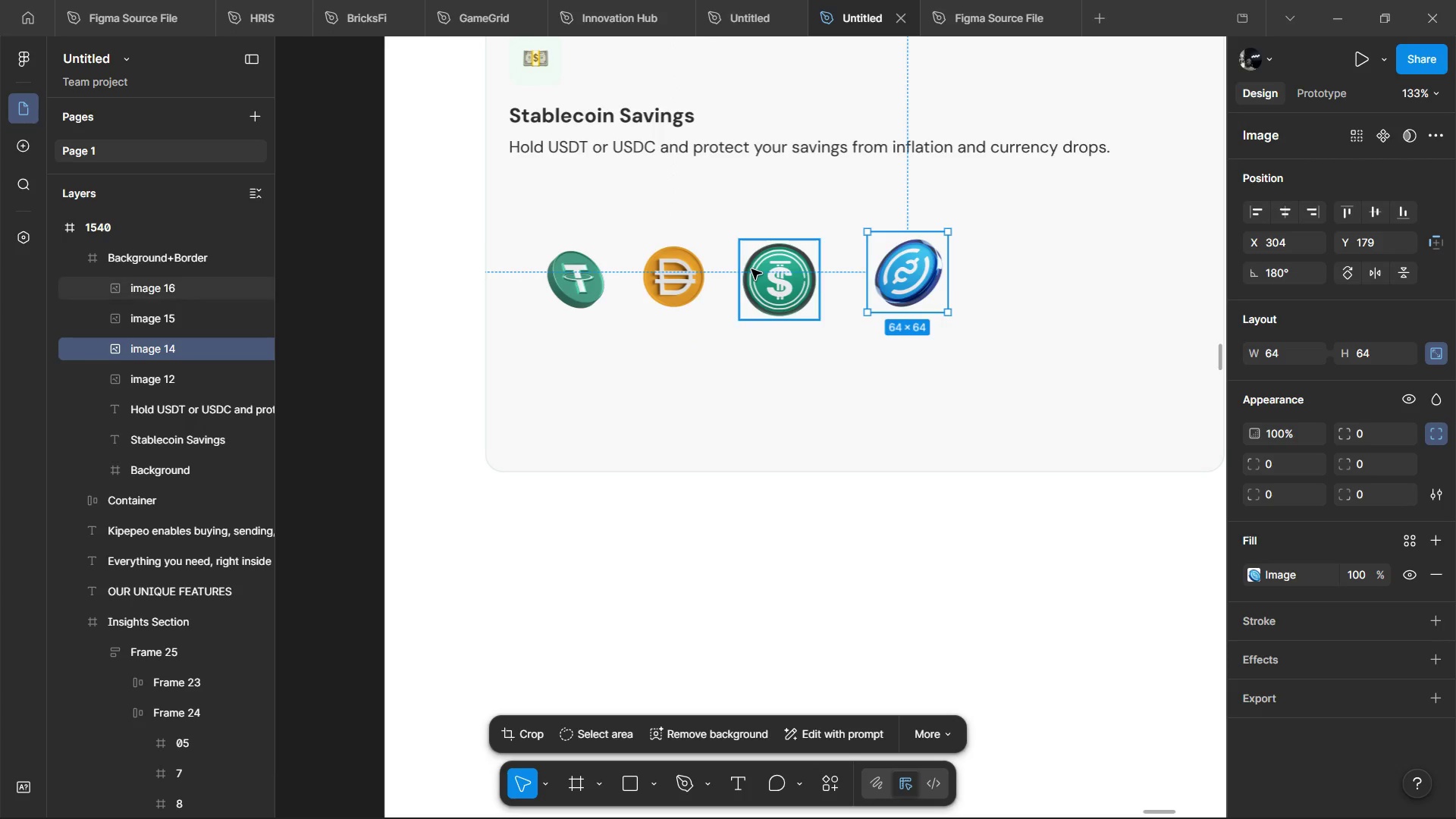 
hold_key(key=ShiftLeft, duration=1.5)
left_click([752, 269])
 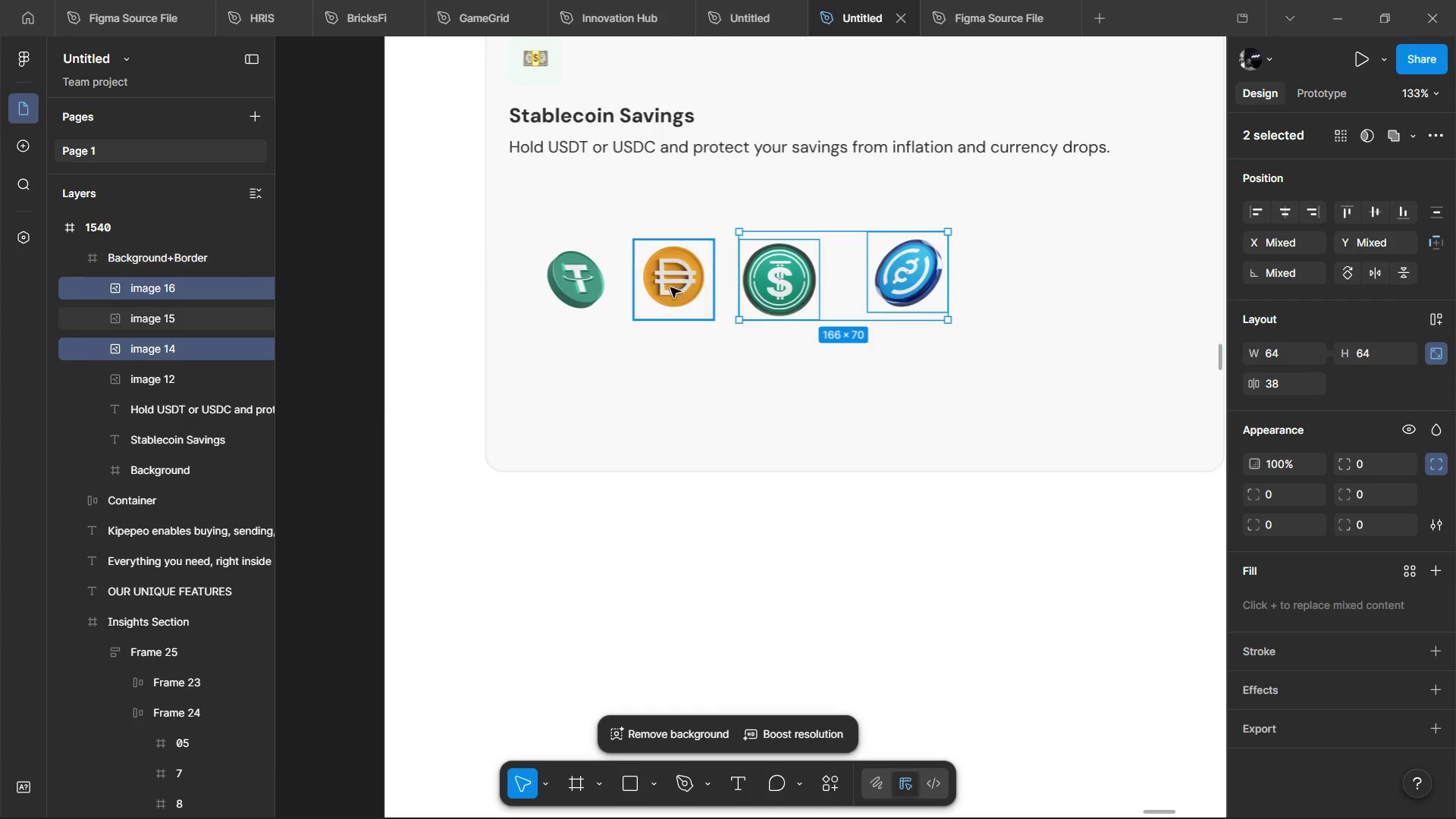 
left_click([654, 289])
 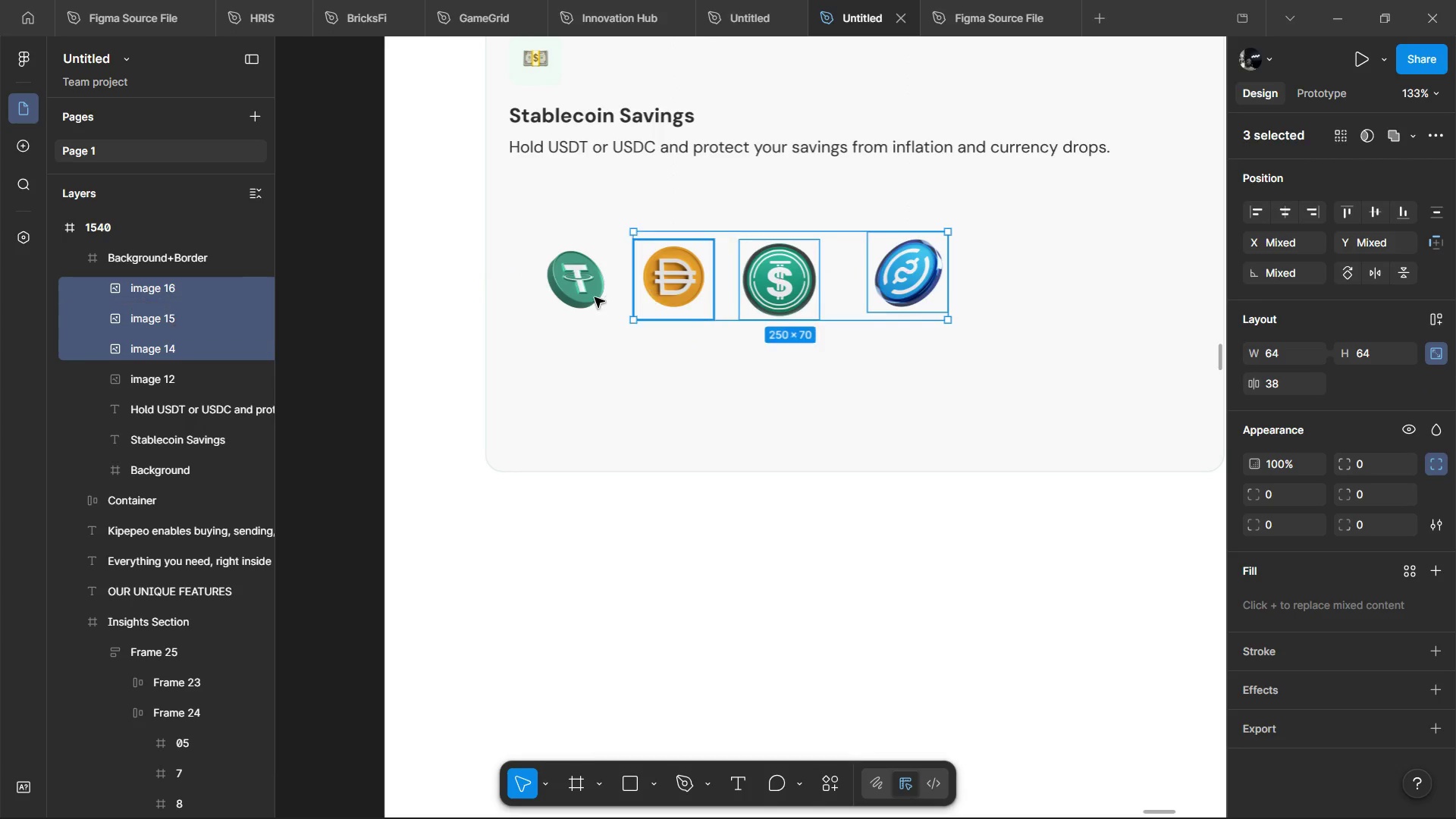 
hold_key(key=ShiftLeft, duration=0.97)
 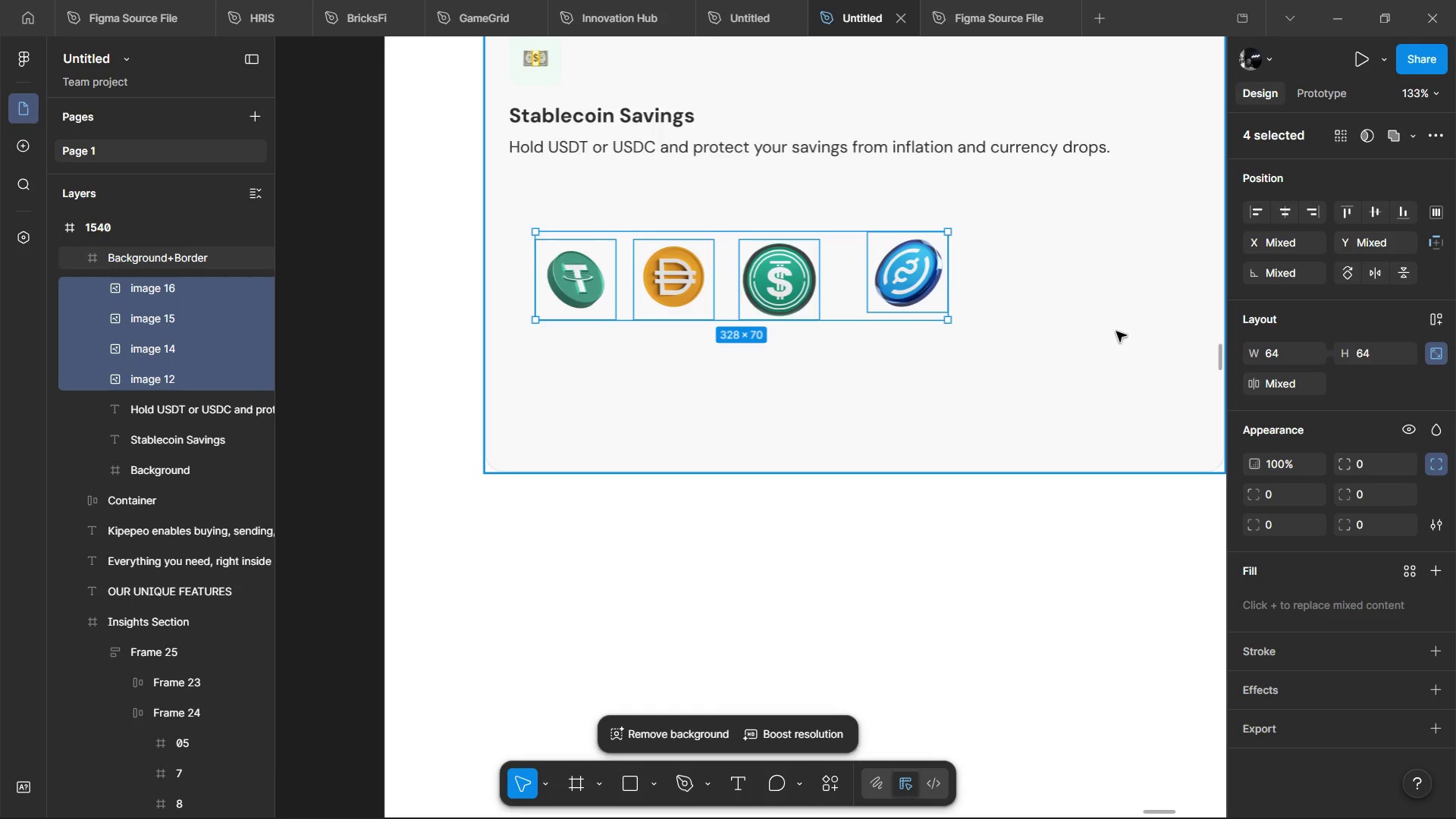 
key(Shift+A)
 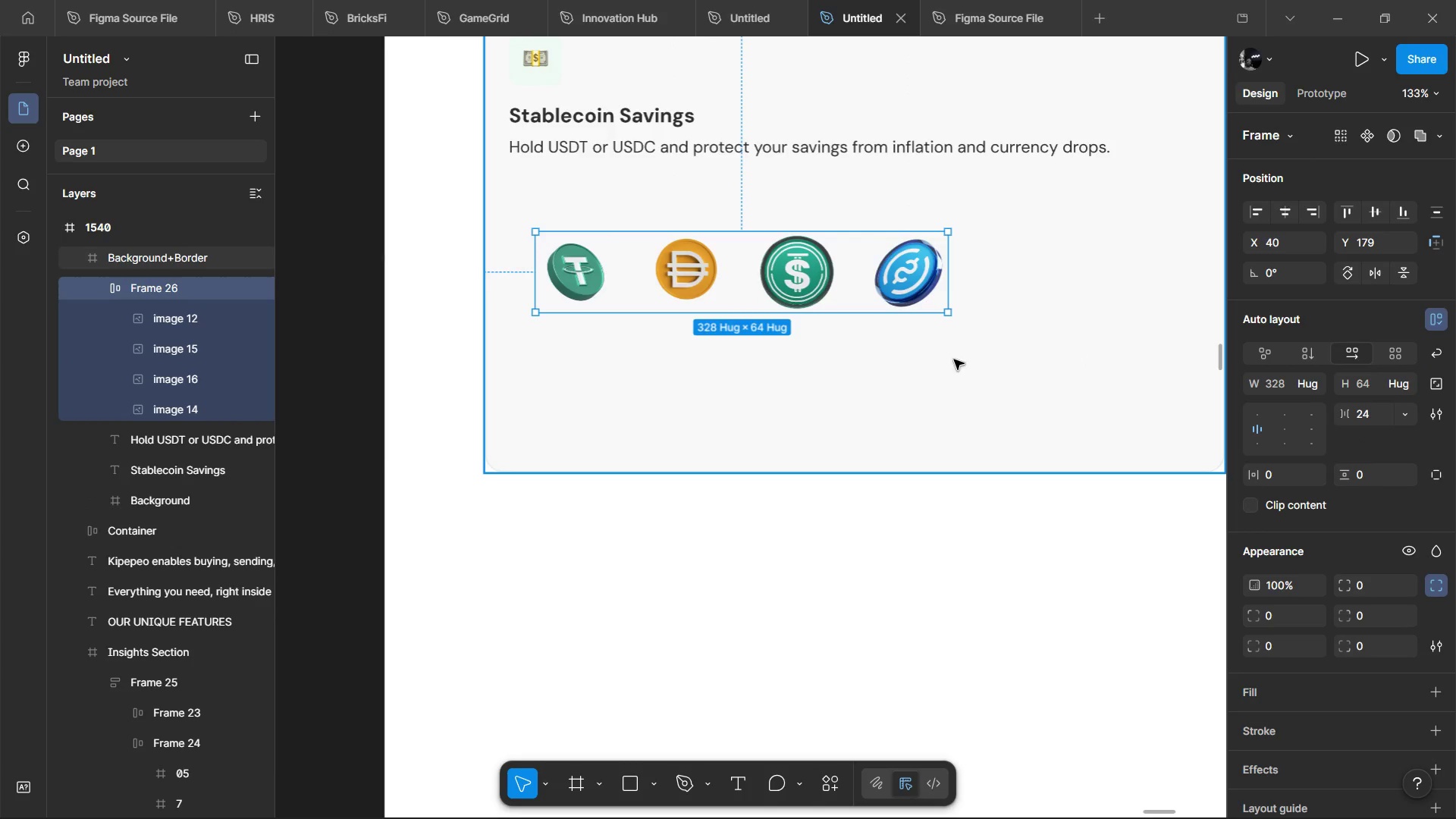 
key(Control+Backspace)
 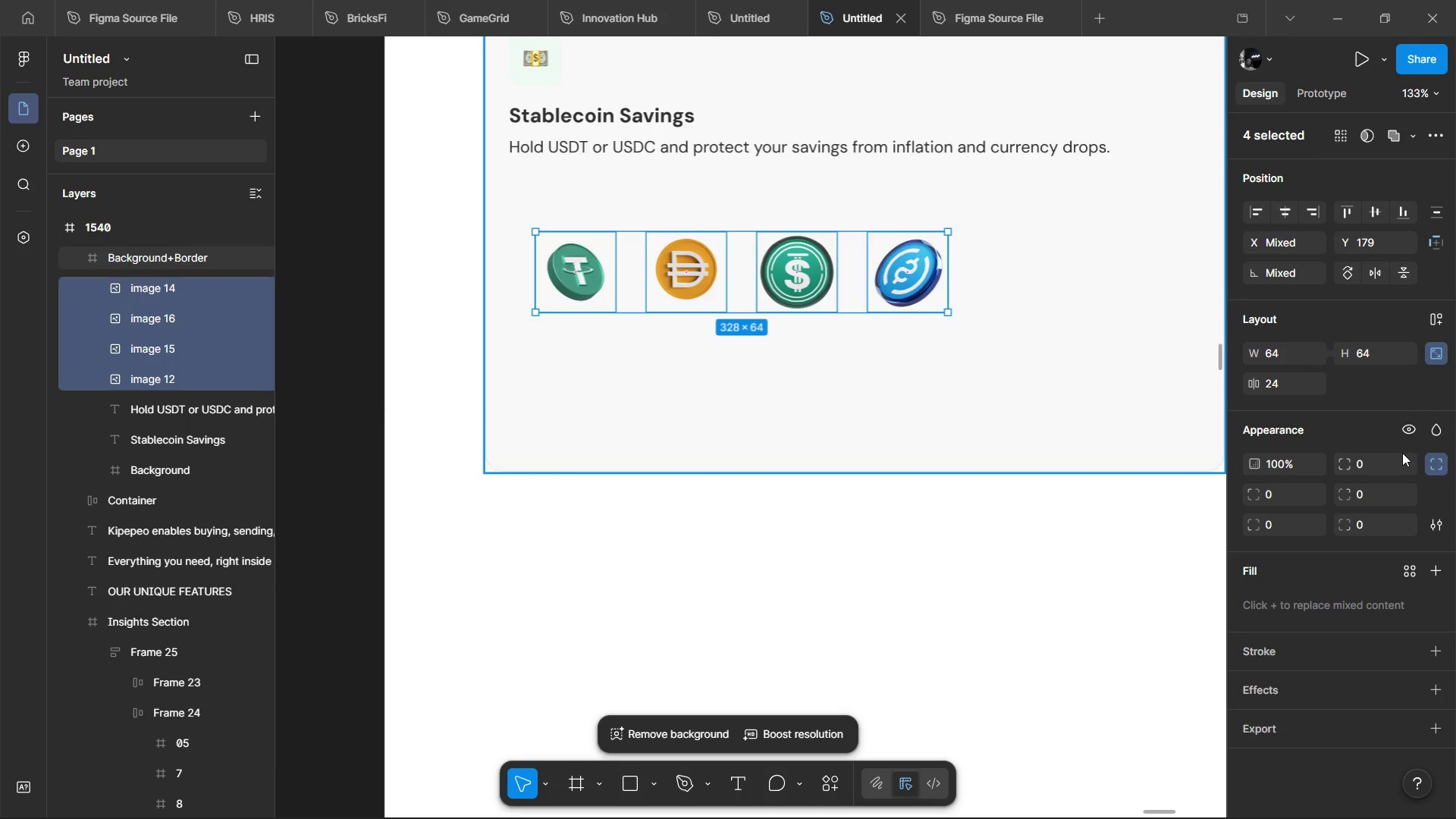 
left_click([1292, 379])
 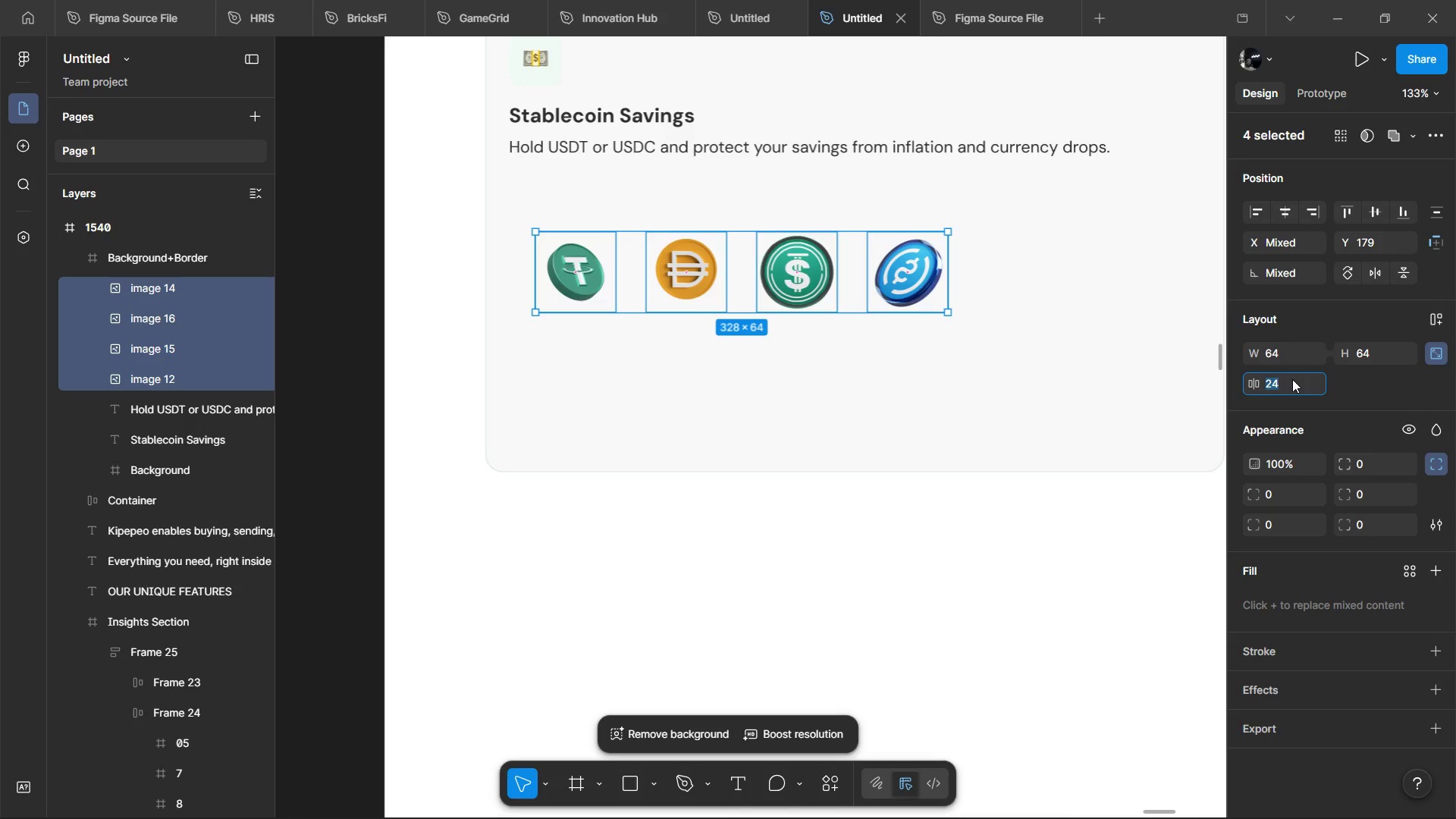 
type(80)
 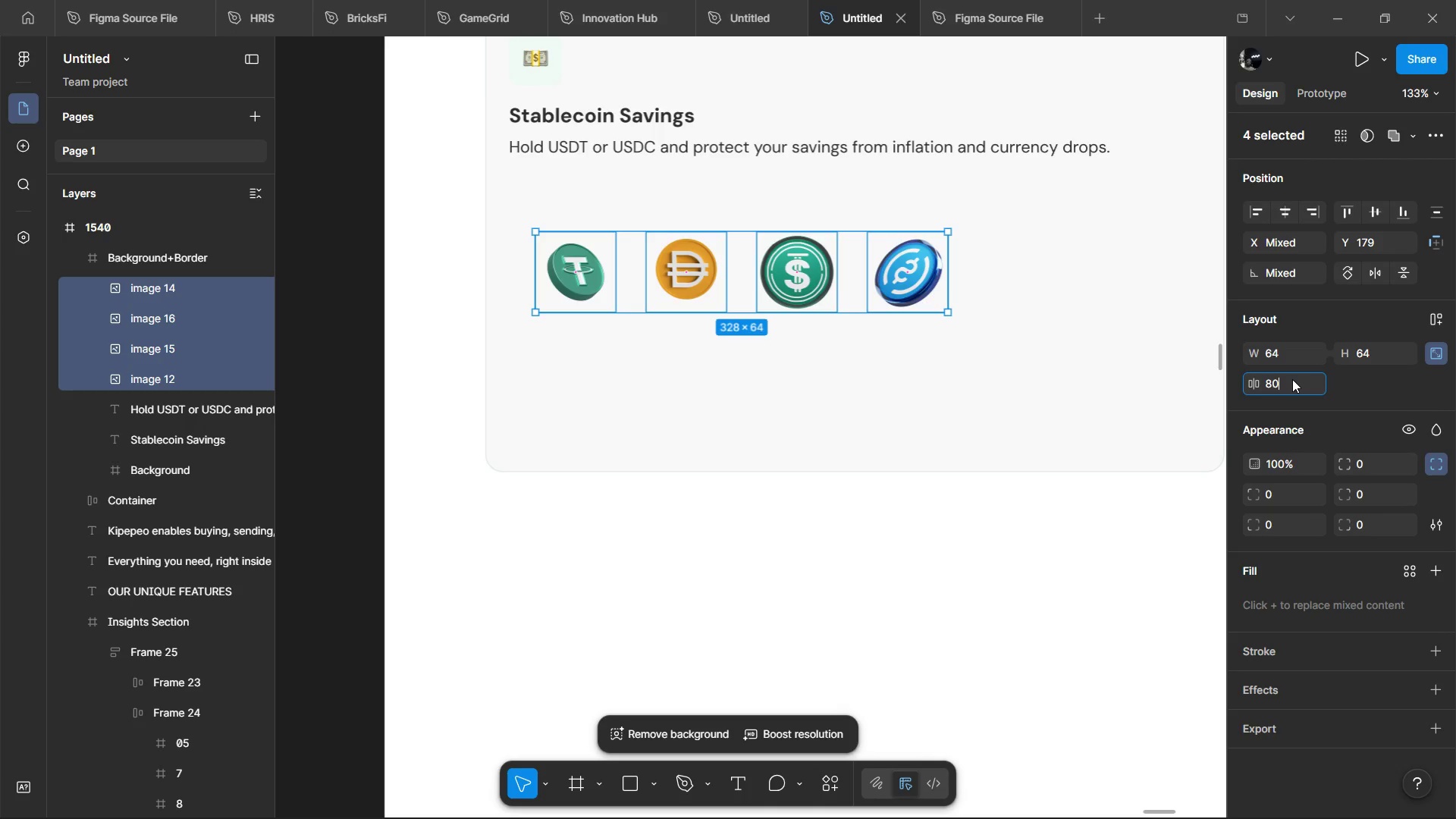 
wait(7.11)
 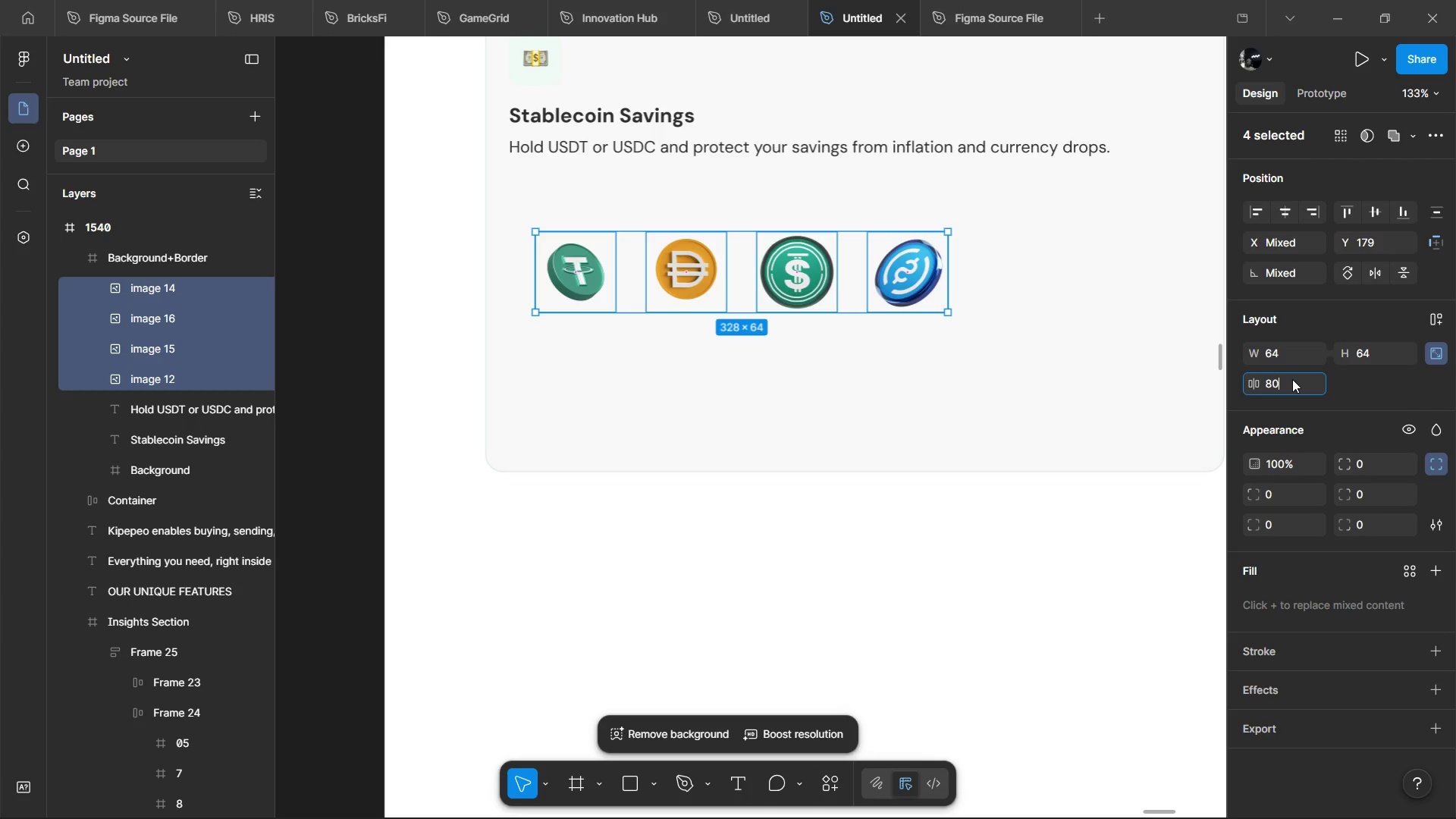 
key(Enter)
 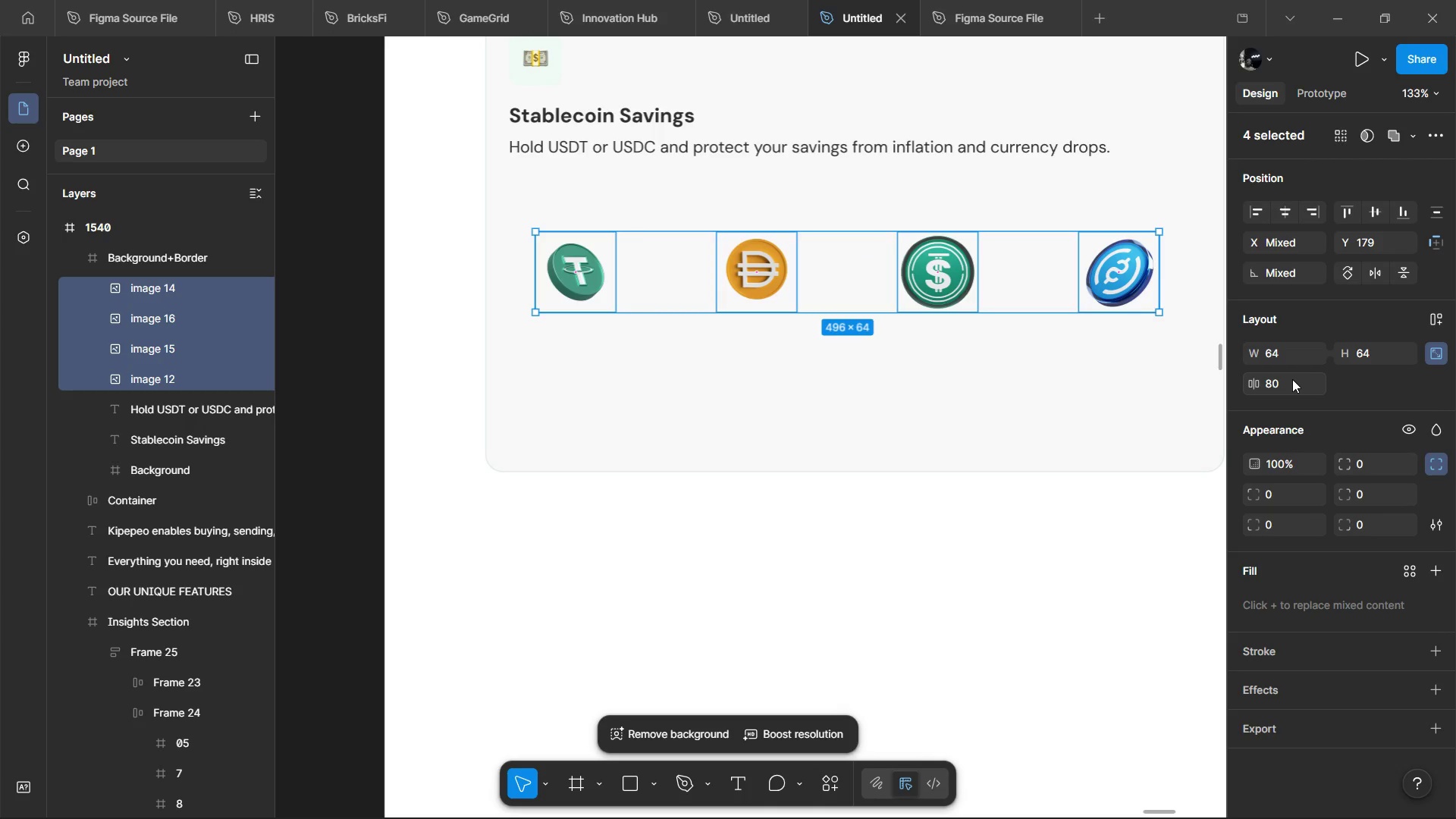 
wait(29.81)
 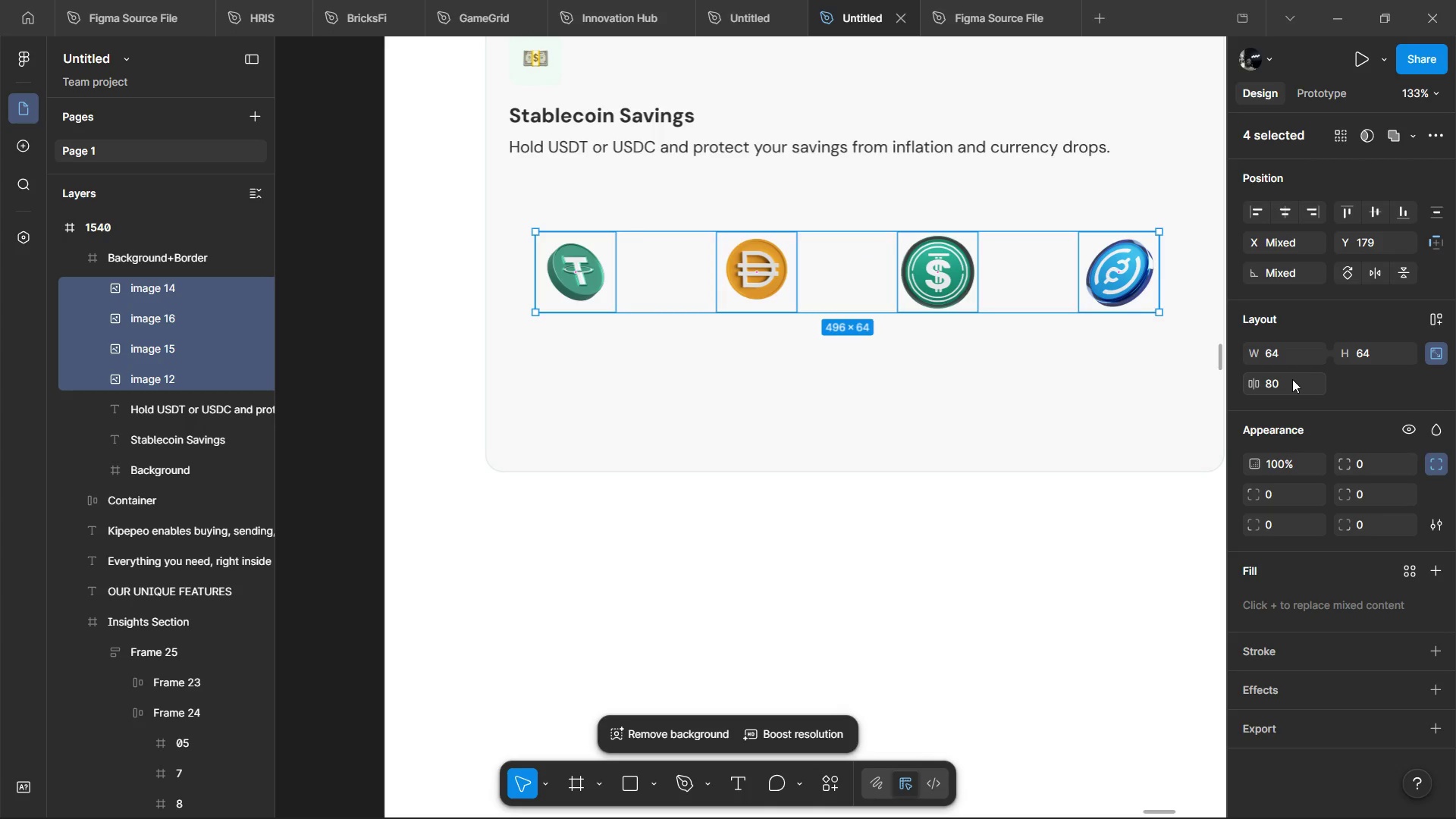 
scroll: coordinate [798, 322], scroll_direction: up, amount: 3.0
 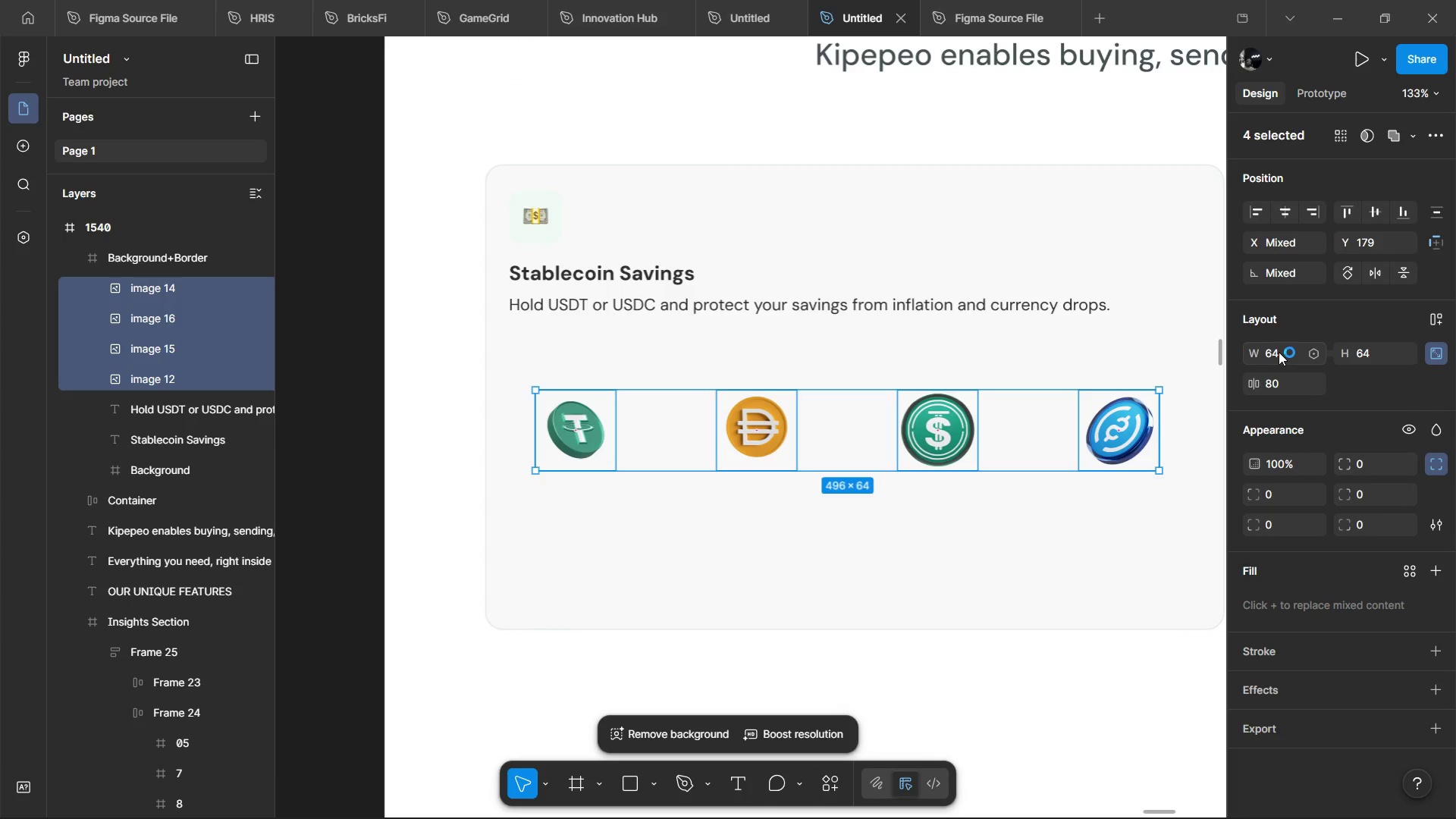 
left_click([1277, 352])
 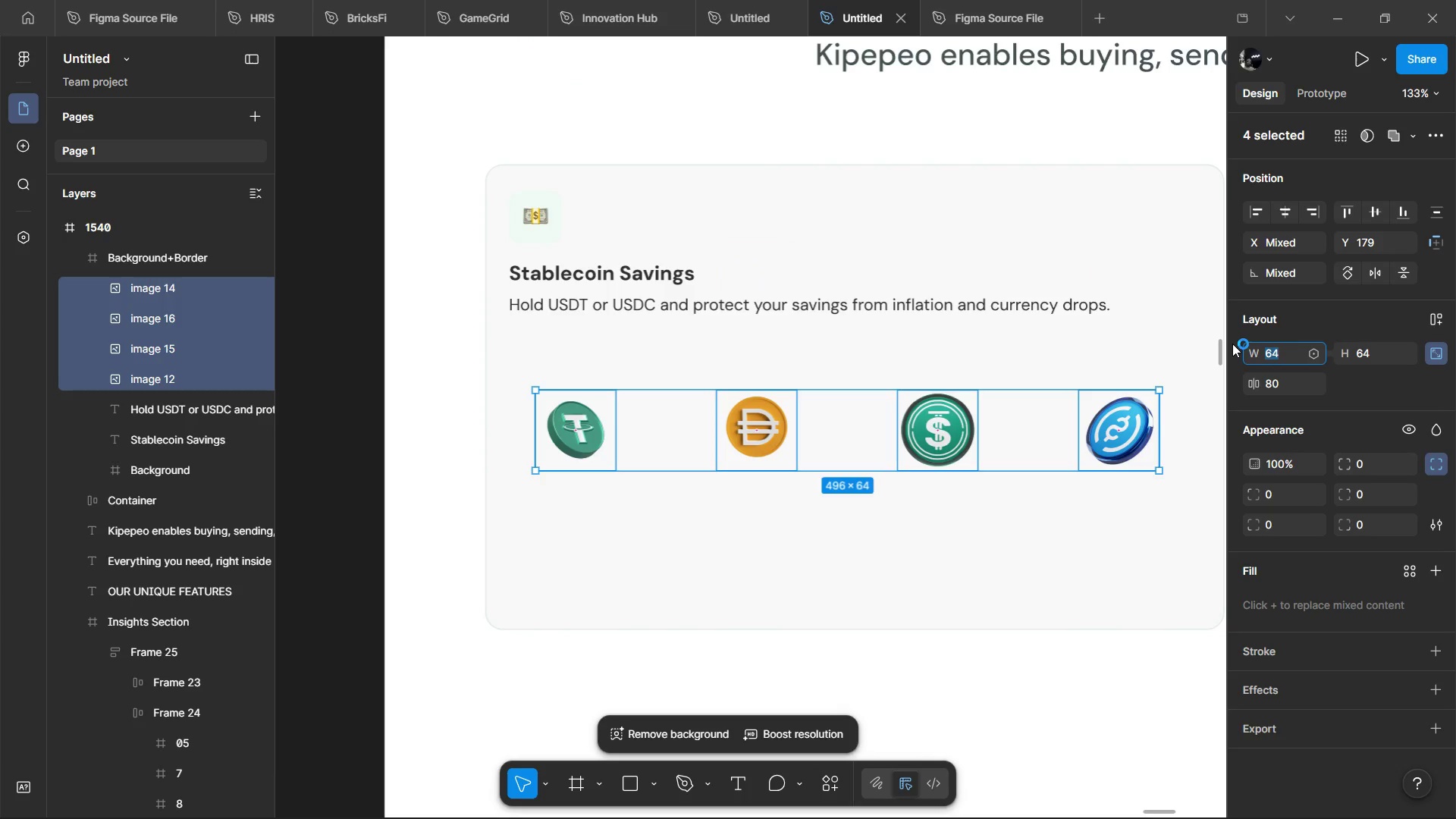 
type(48)
 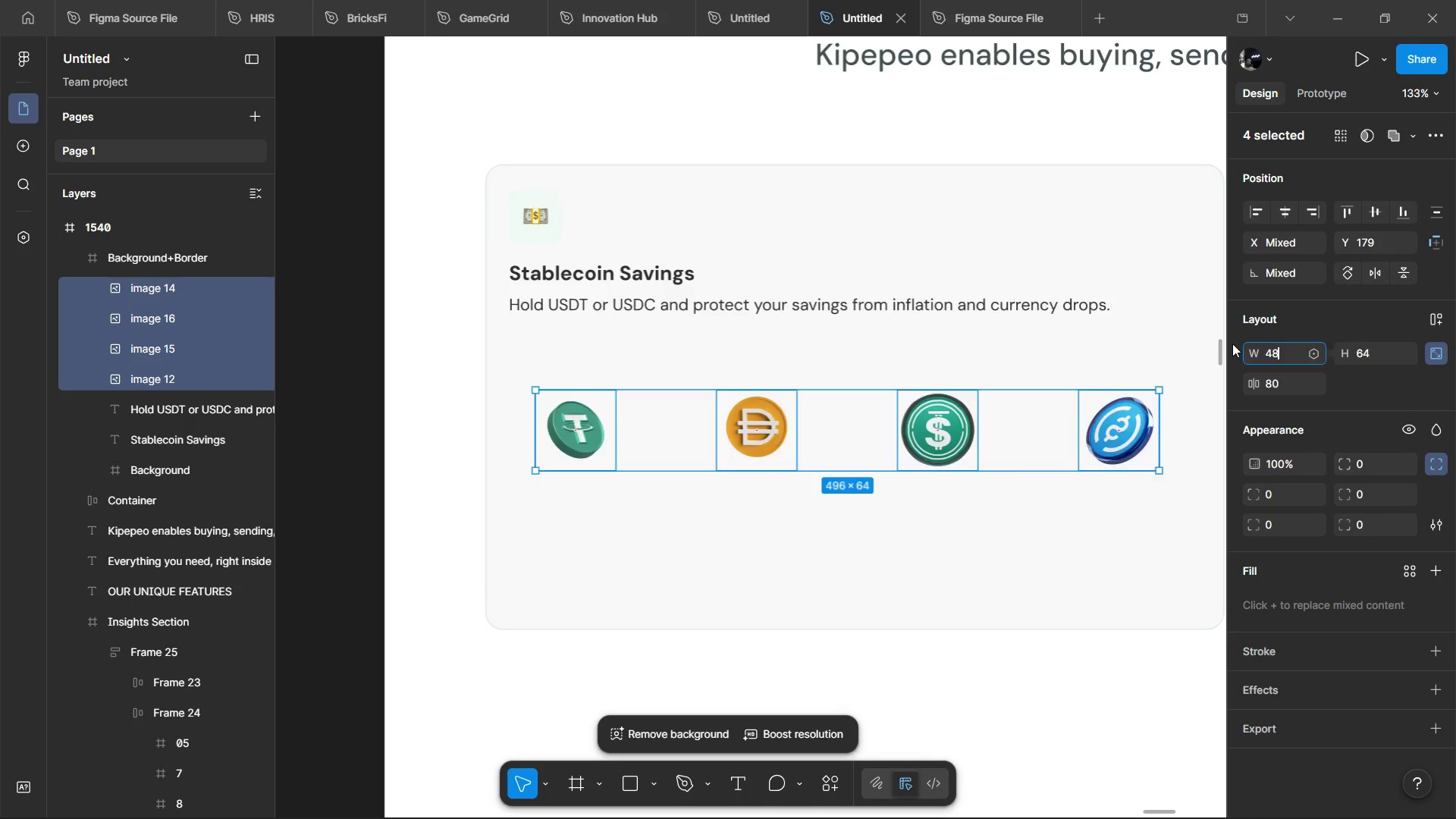 
key(Enter)
 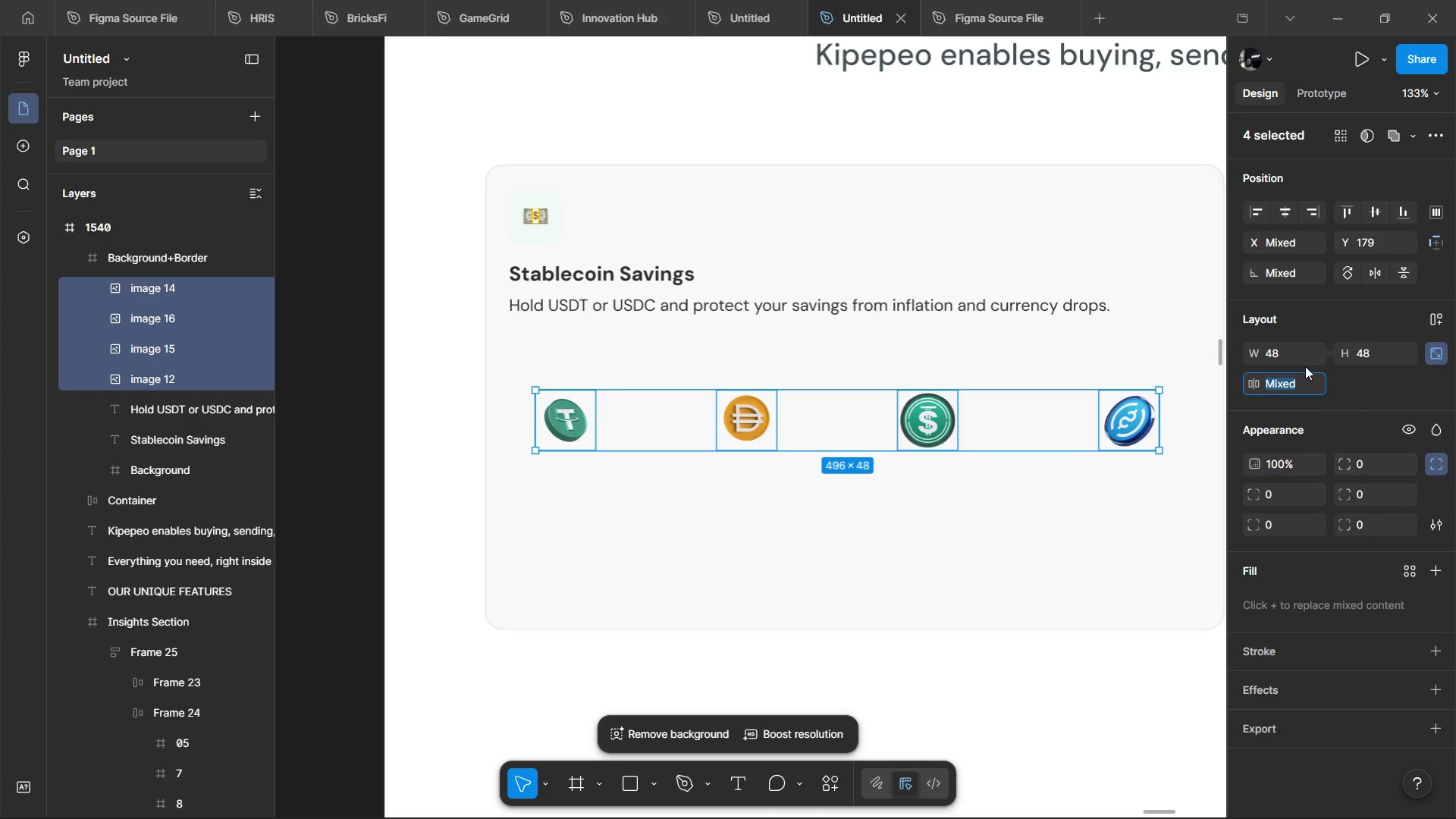 
hold_key(key=8, duration=0.31)
 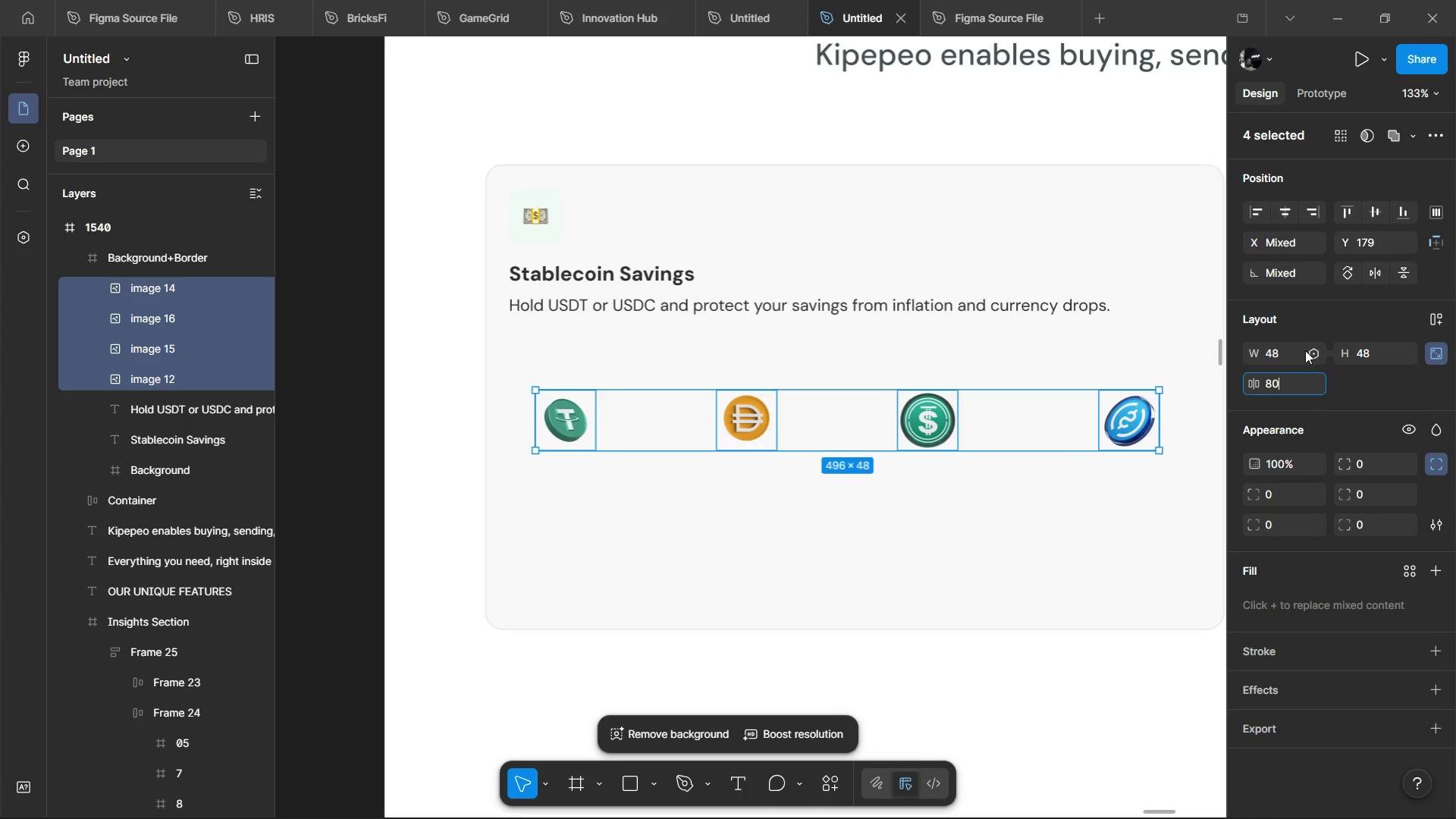 
key(0)
 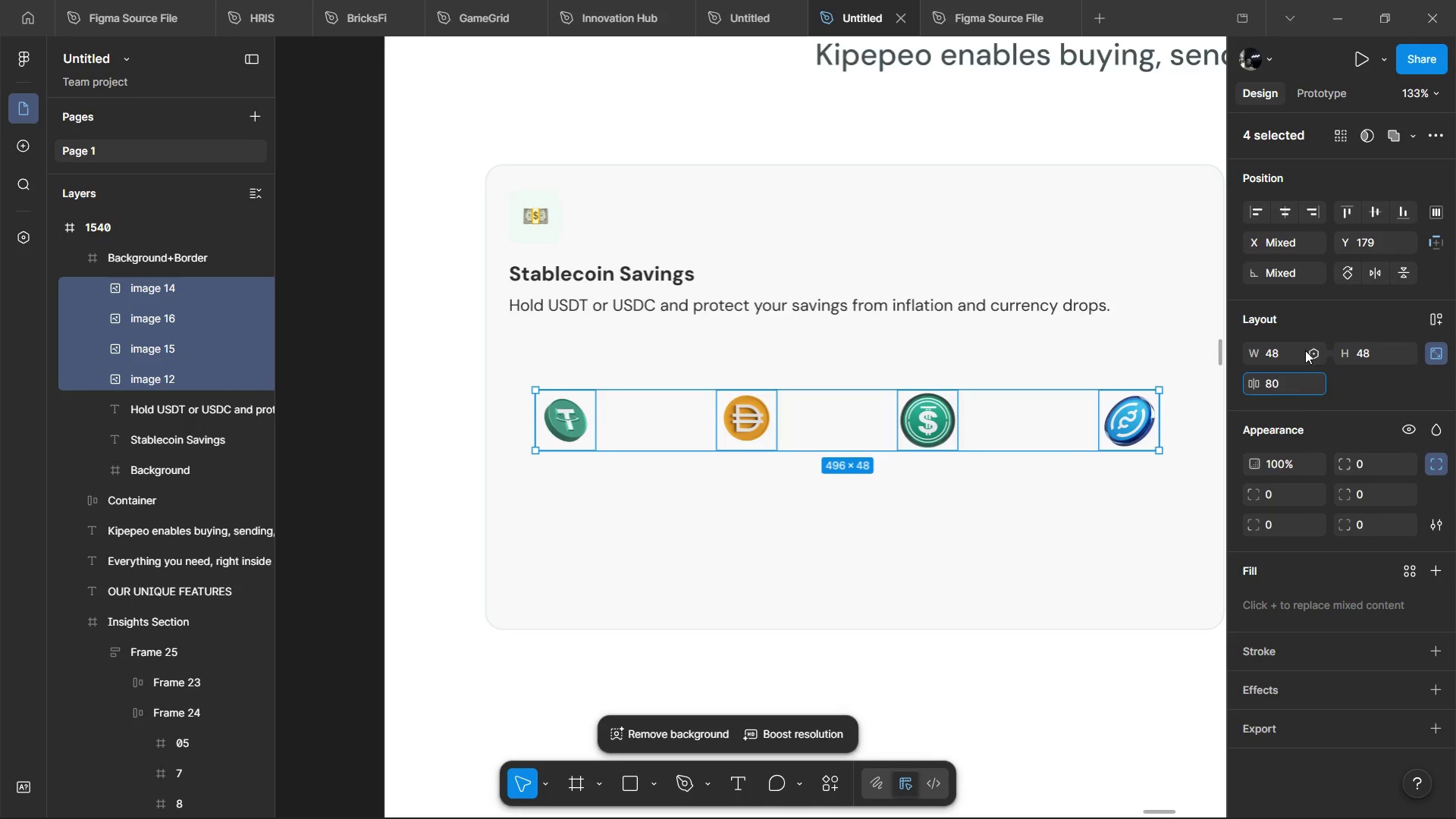 
key(Enter)
 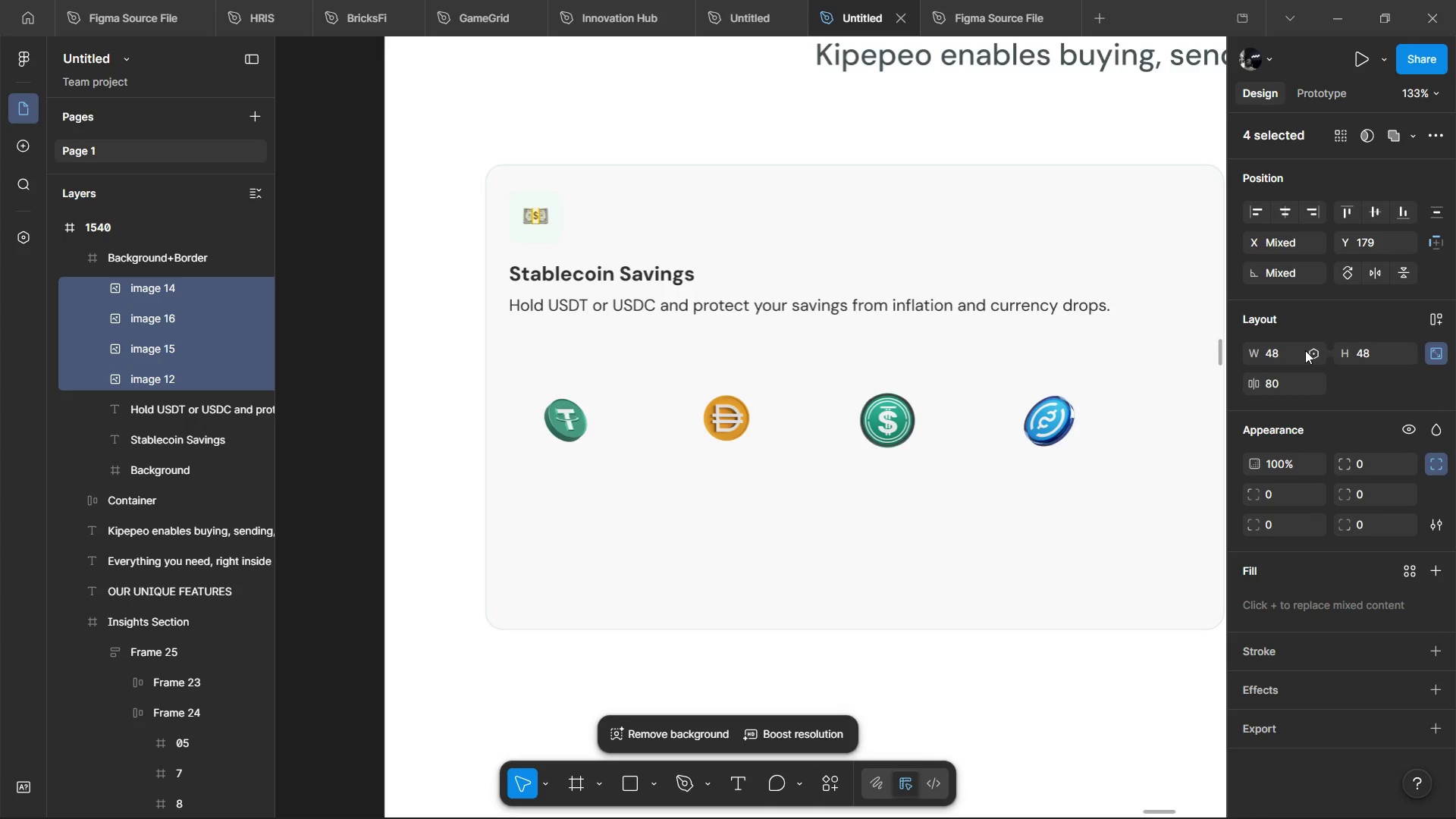 
mouse_move([1290, 362])
 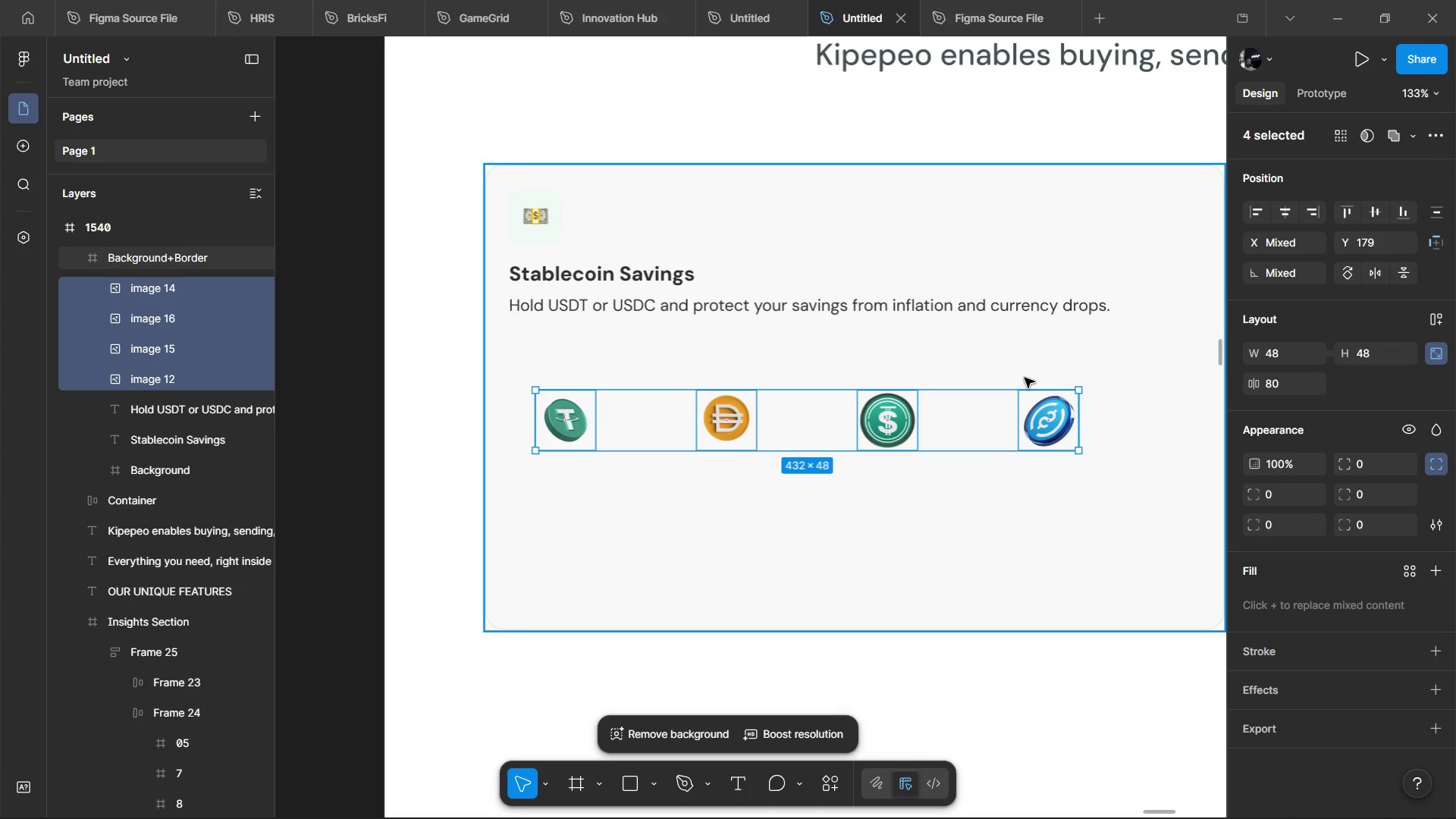 
hold_key(key=ShiftLeft, duration=1.5)
 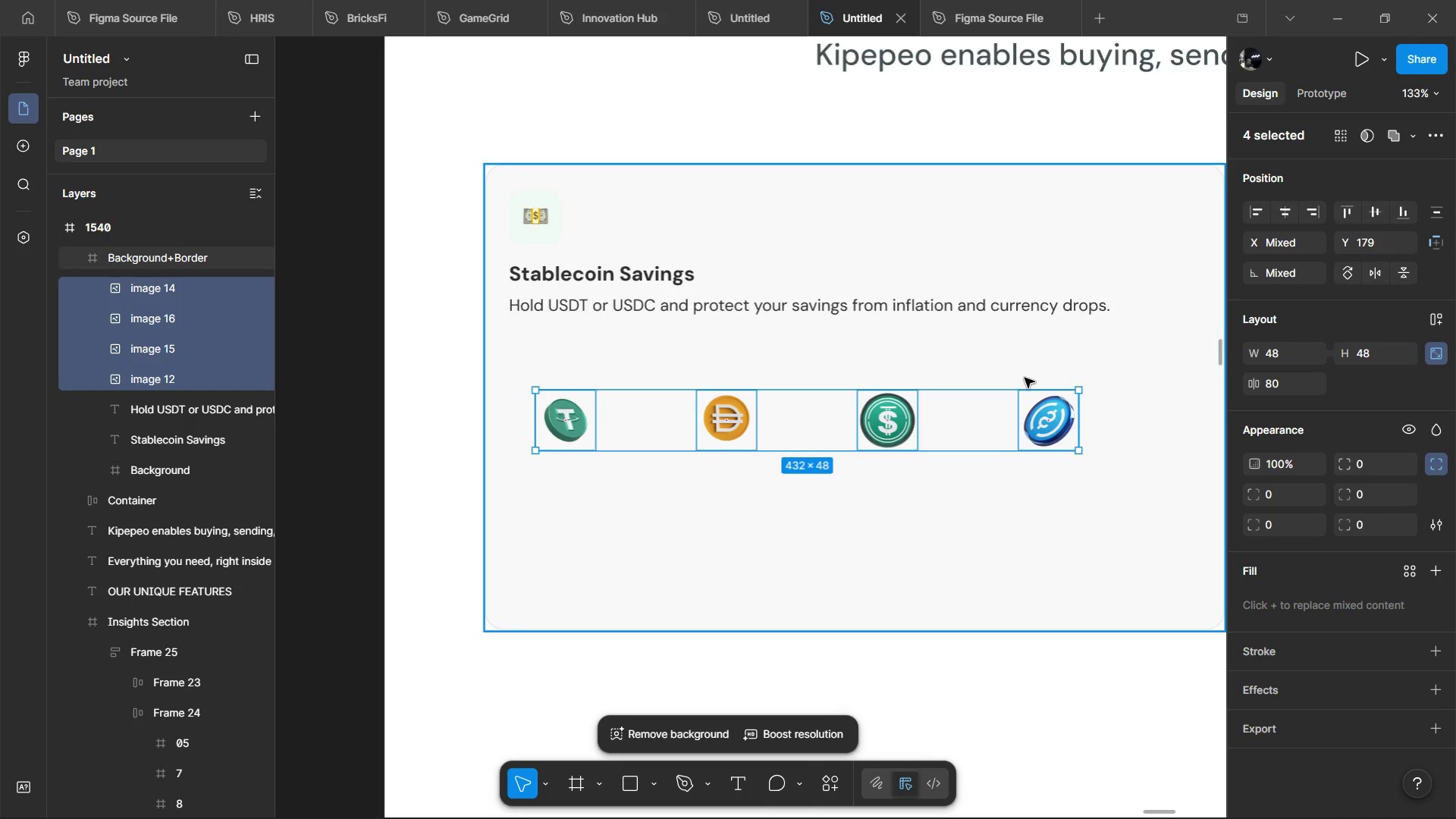 
hold_key(key=ShiftLeft, duration=1.06)
 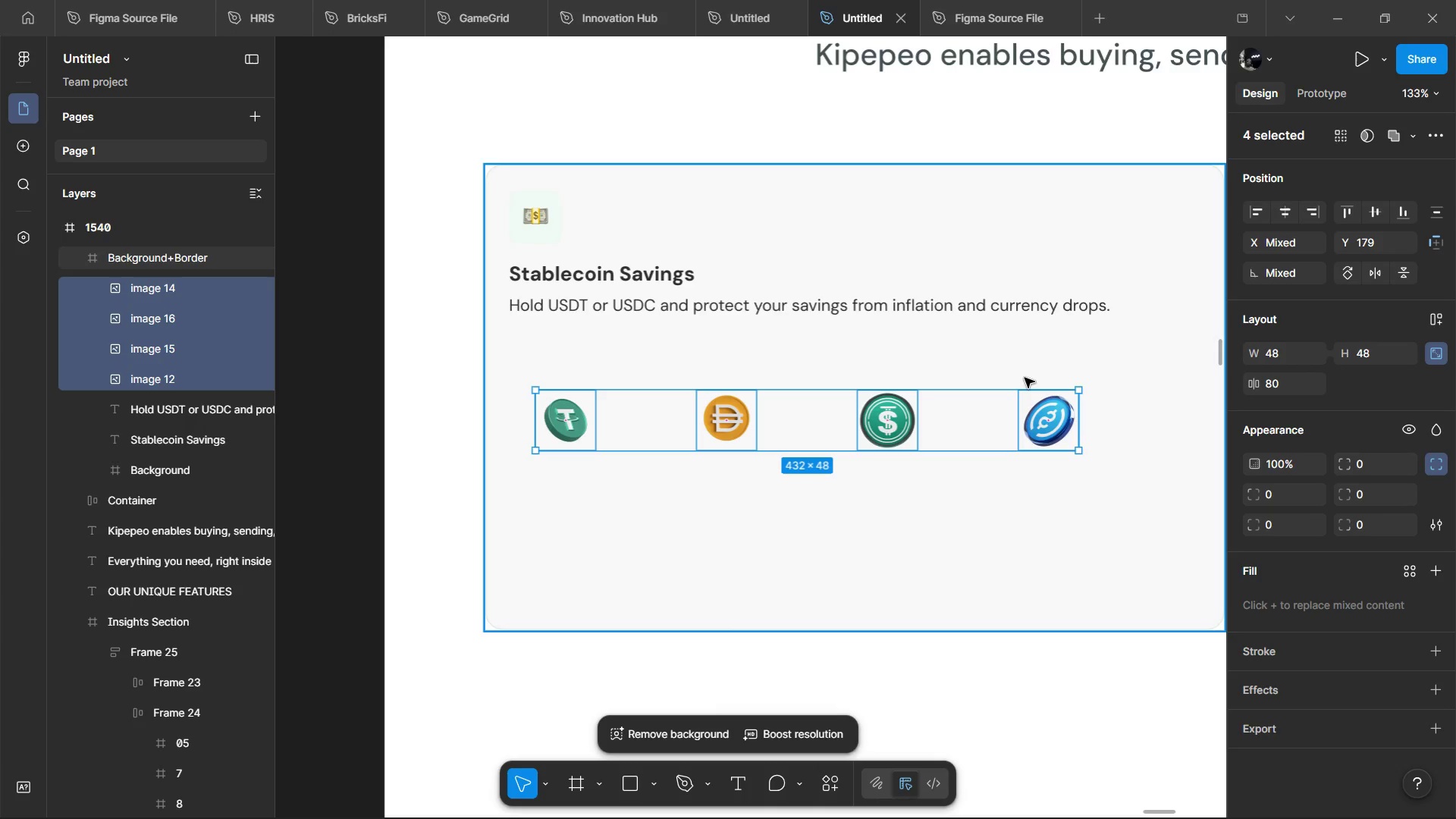 
wait(34.72)
 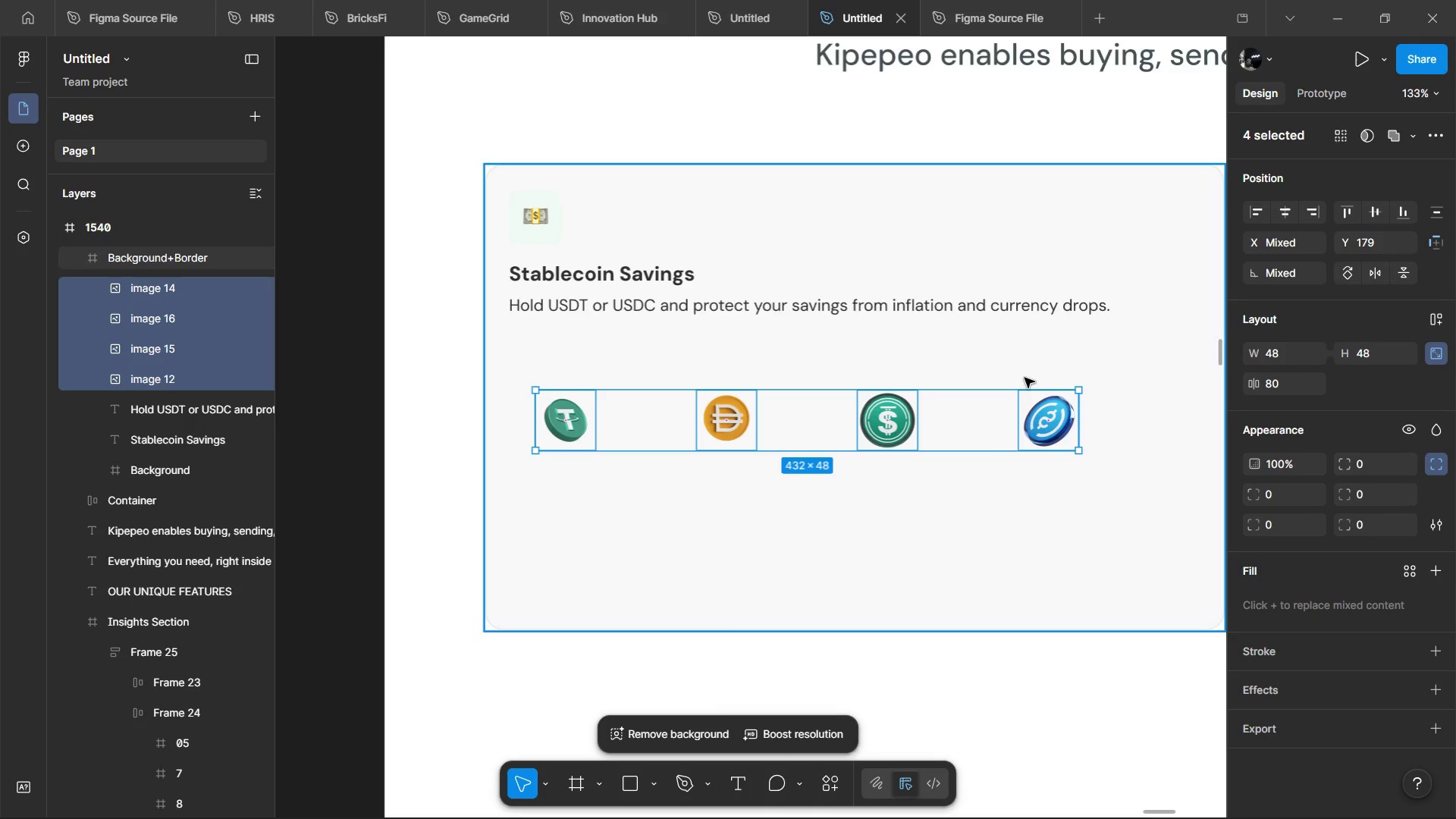 
hold_key(key=ShiftLeft, duration=0.73)
hold_key(key=ControlLeft, duration=0.53)
hold_key(key=ShiftLeft, duration=0.97)
scroll: coordinate [1082, 295], scroll_direction: down, amount: 21.0
 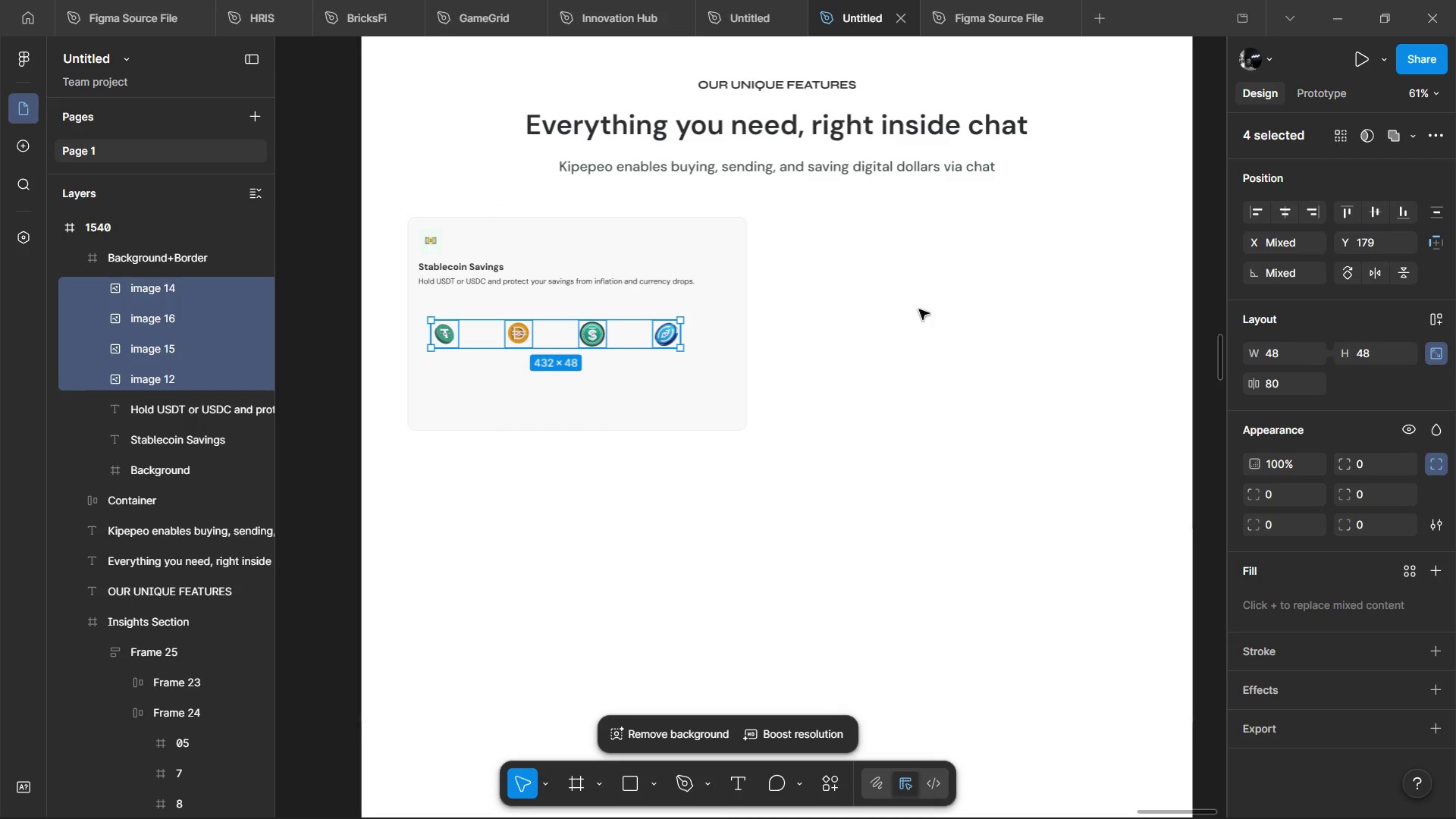 
left_click([863, 352])
 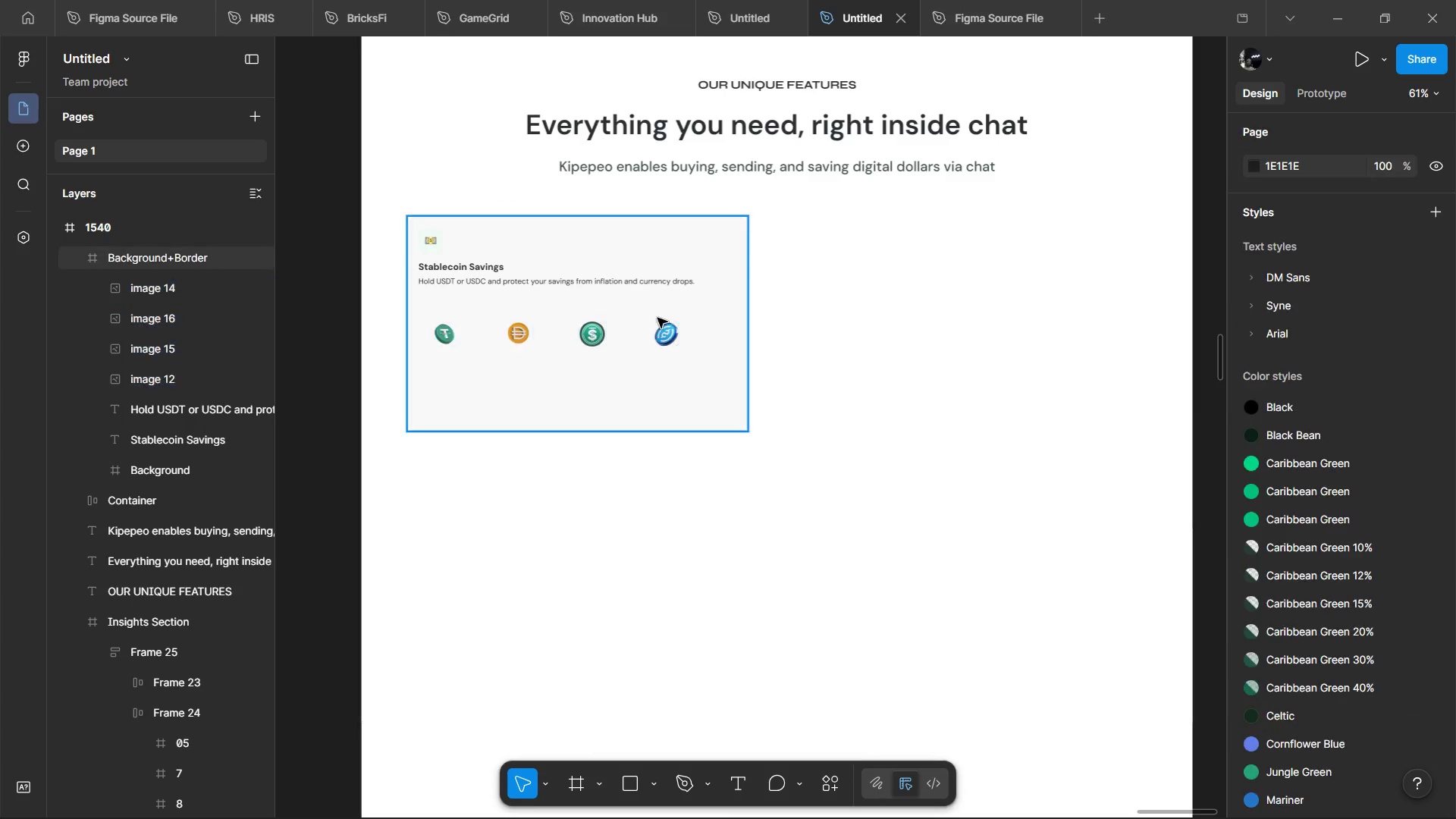 
hold_key(key=ControlLeft, duration=0.66)
left_click([701, 307])
 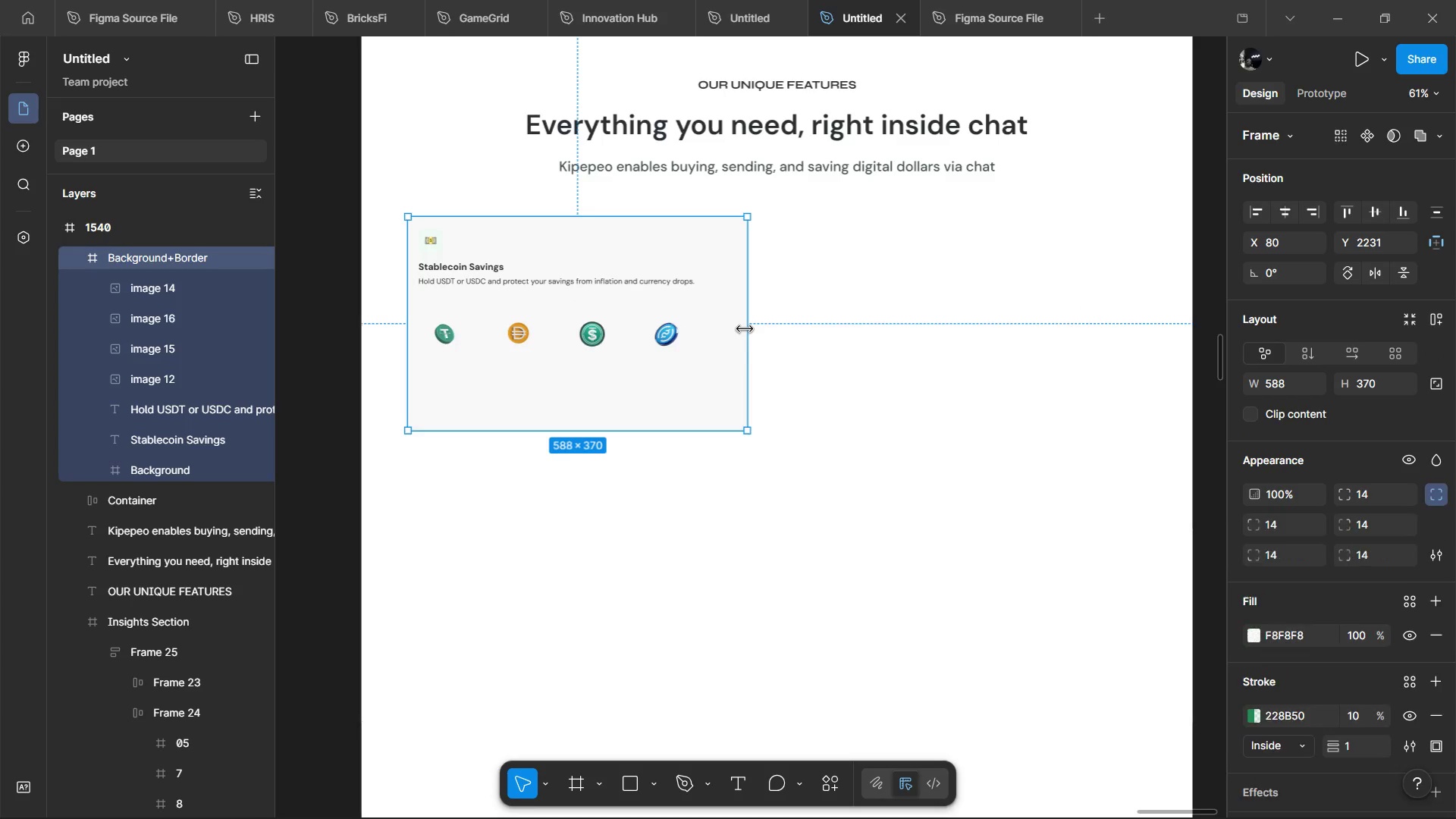 
left_click_drag(start_coordinate=[745, 329], to_coordinate=[704, 364])
 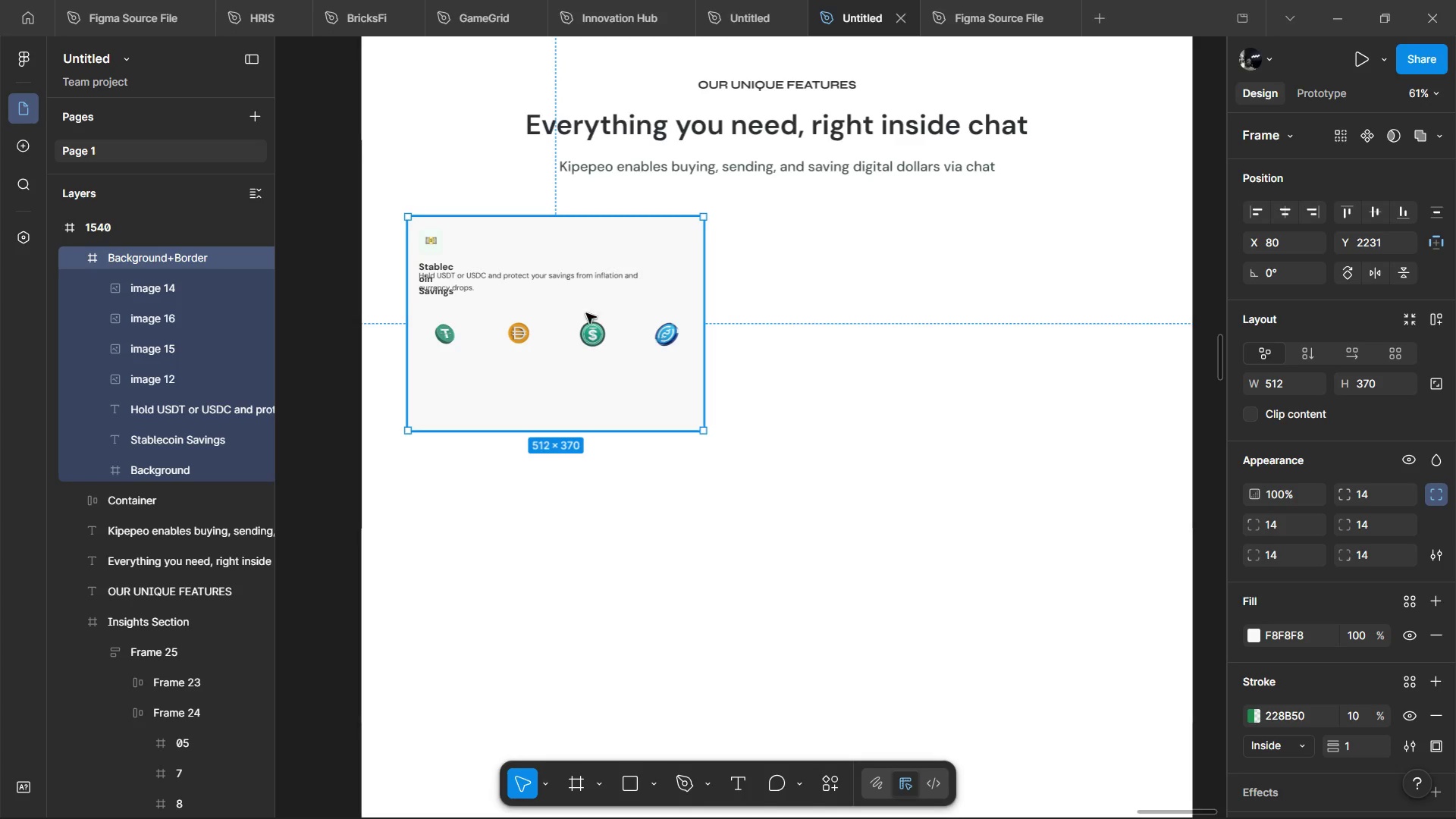 
hold_key(key=ControlLeft, duration=1.52)
left_click([544, 274])
 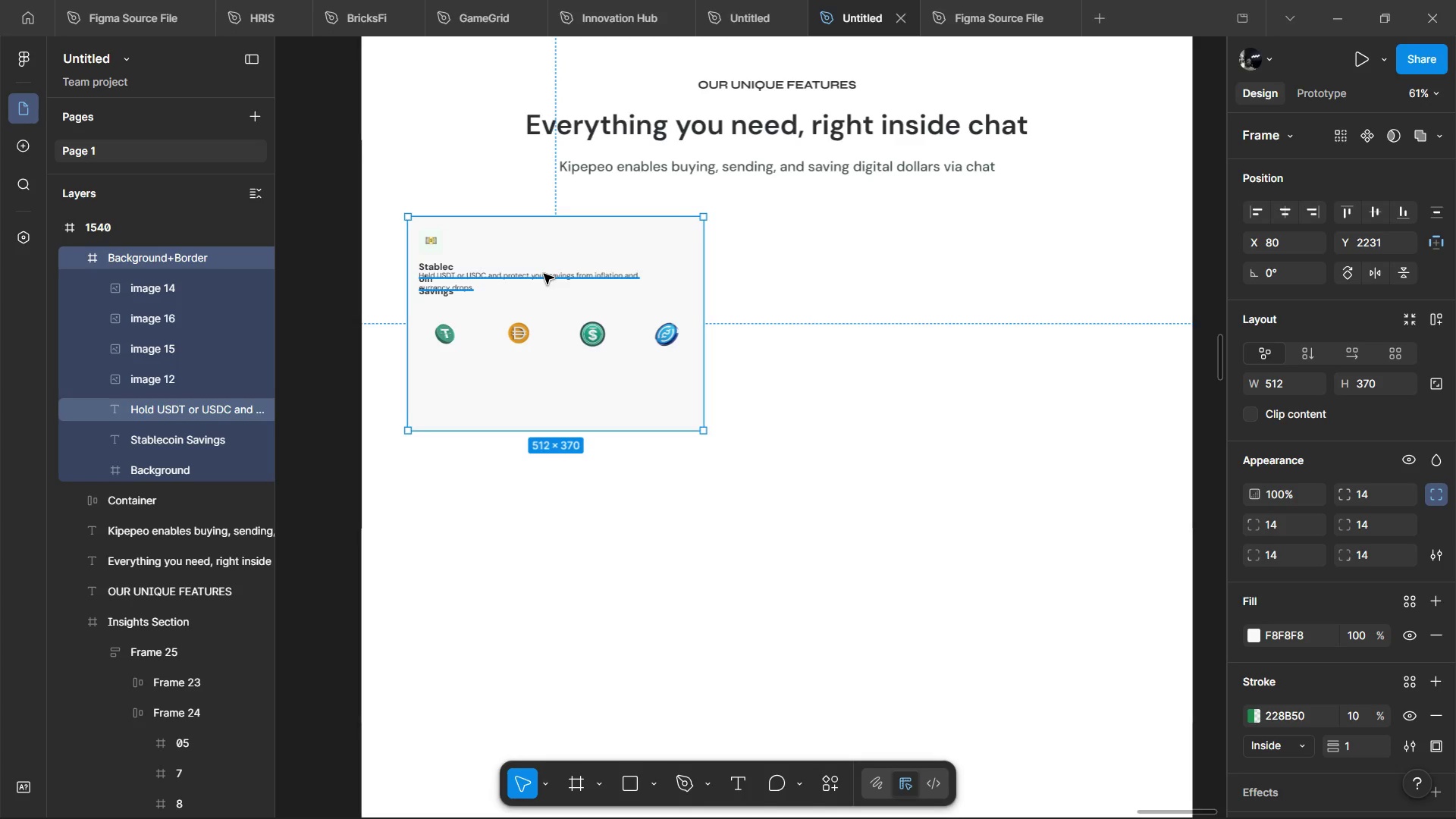 
key(Control+ControlLeft)
 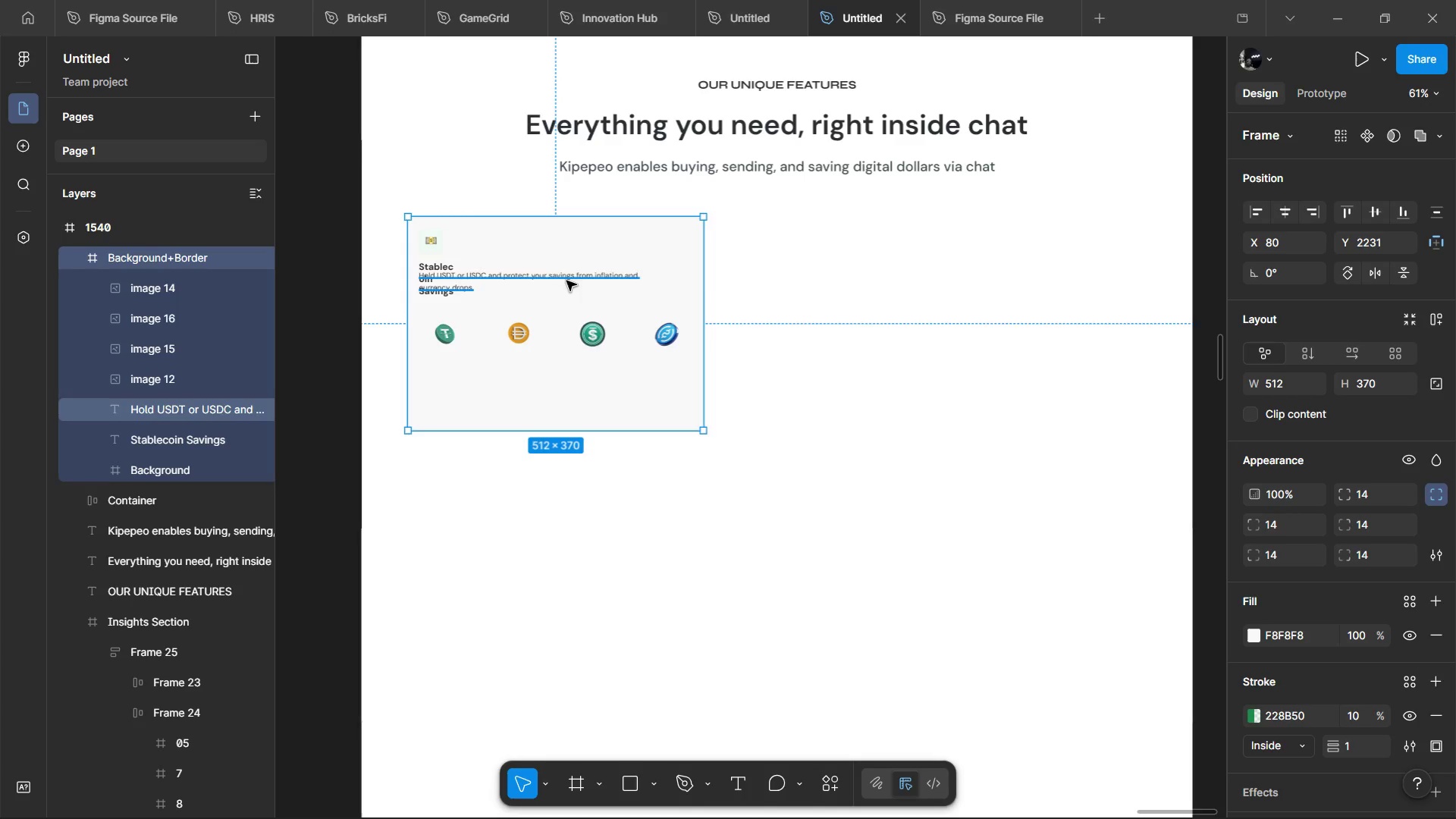 
key(Control+ControlLeft)
 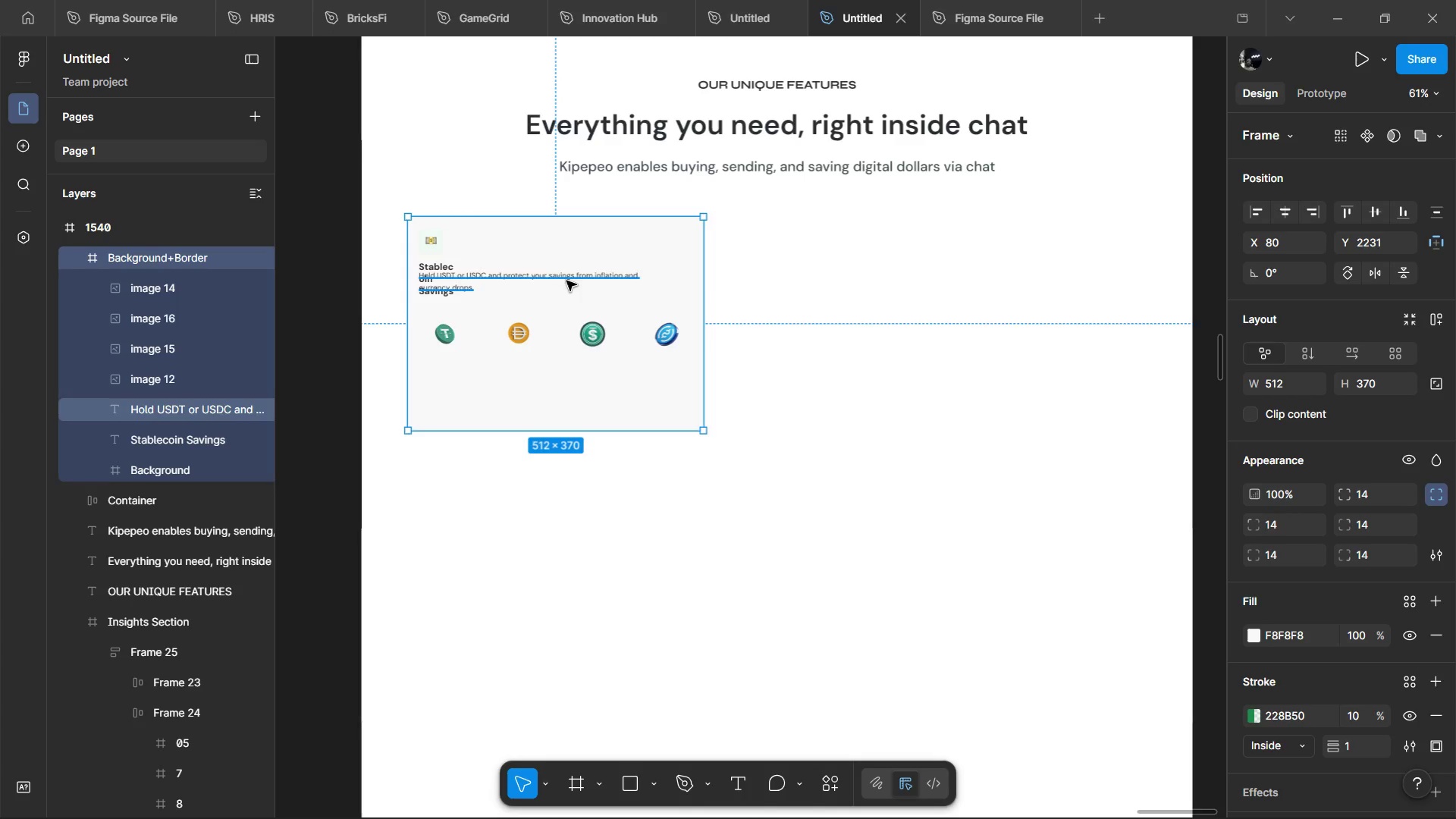 
key(Control+ControlLeft)
 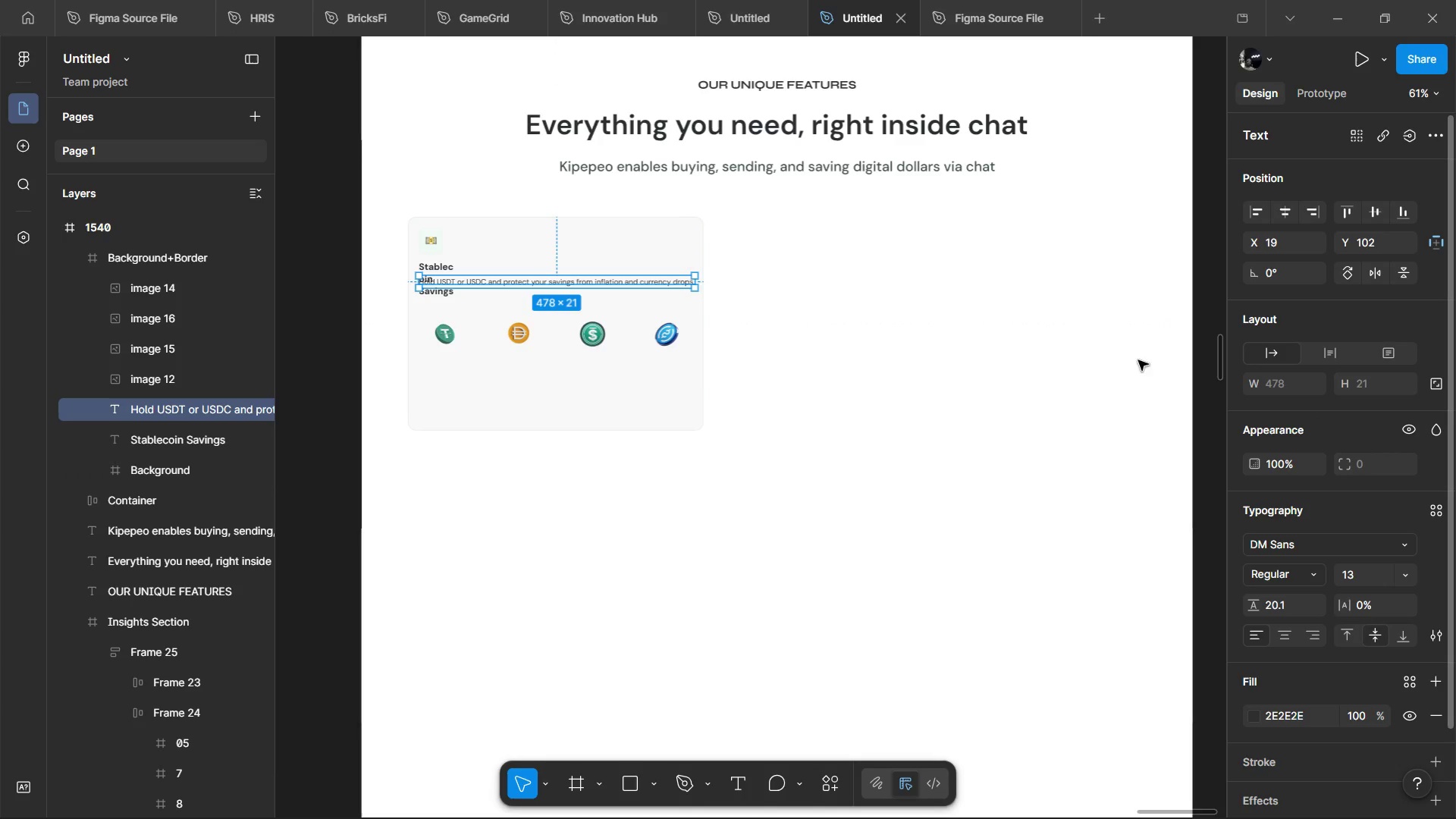 
hold_key(key=ControlLeft, duration=0.59)
scroll: coordinate [444, 296], scroll_direction: up, amount: 3.0
 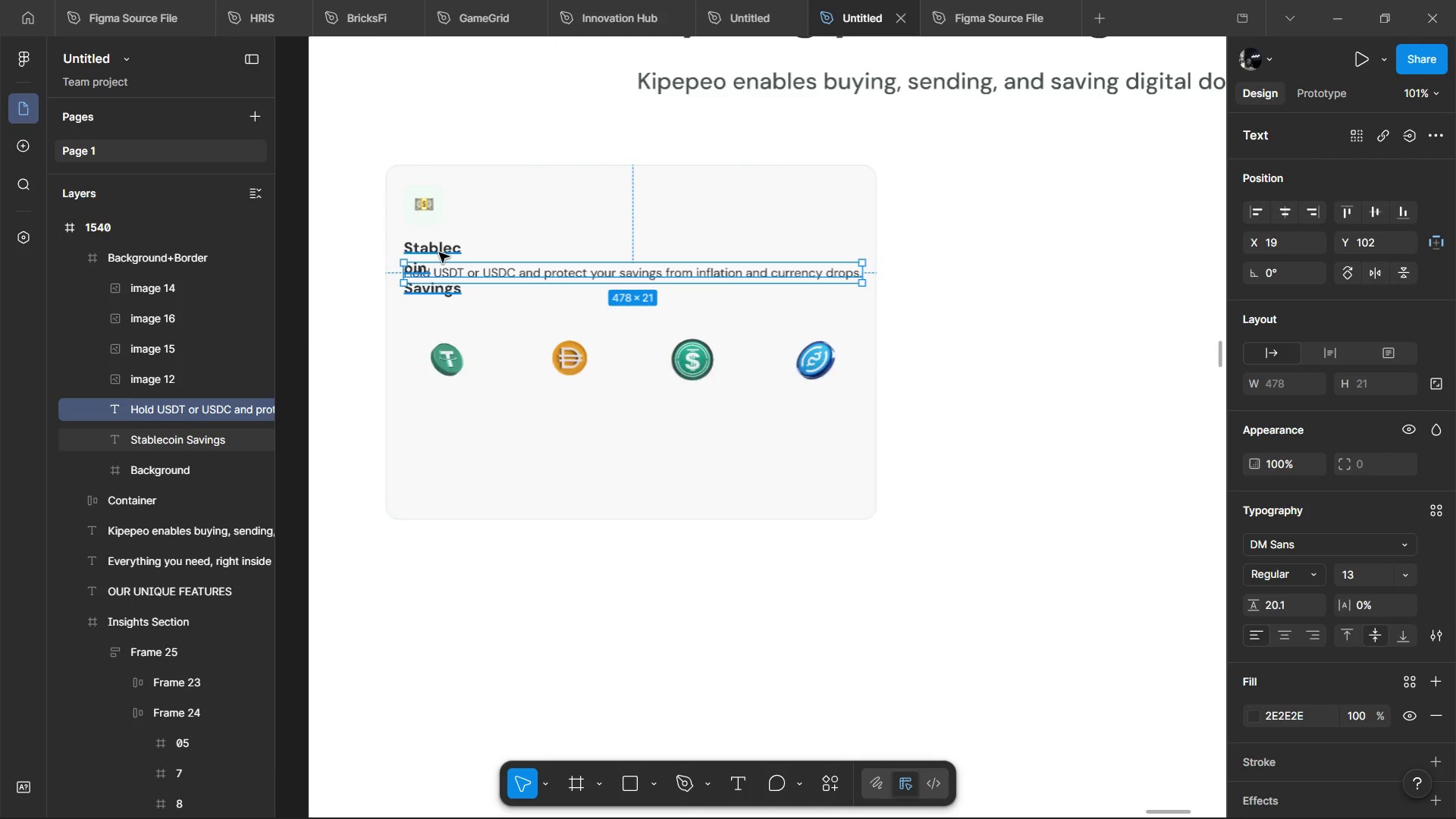 
left_click([439, 253])
 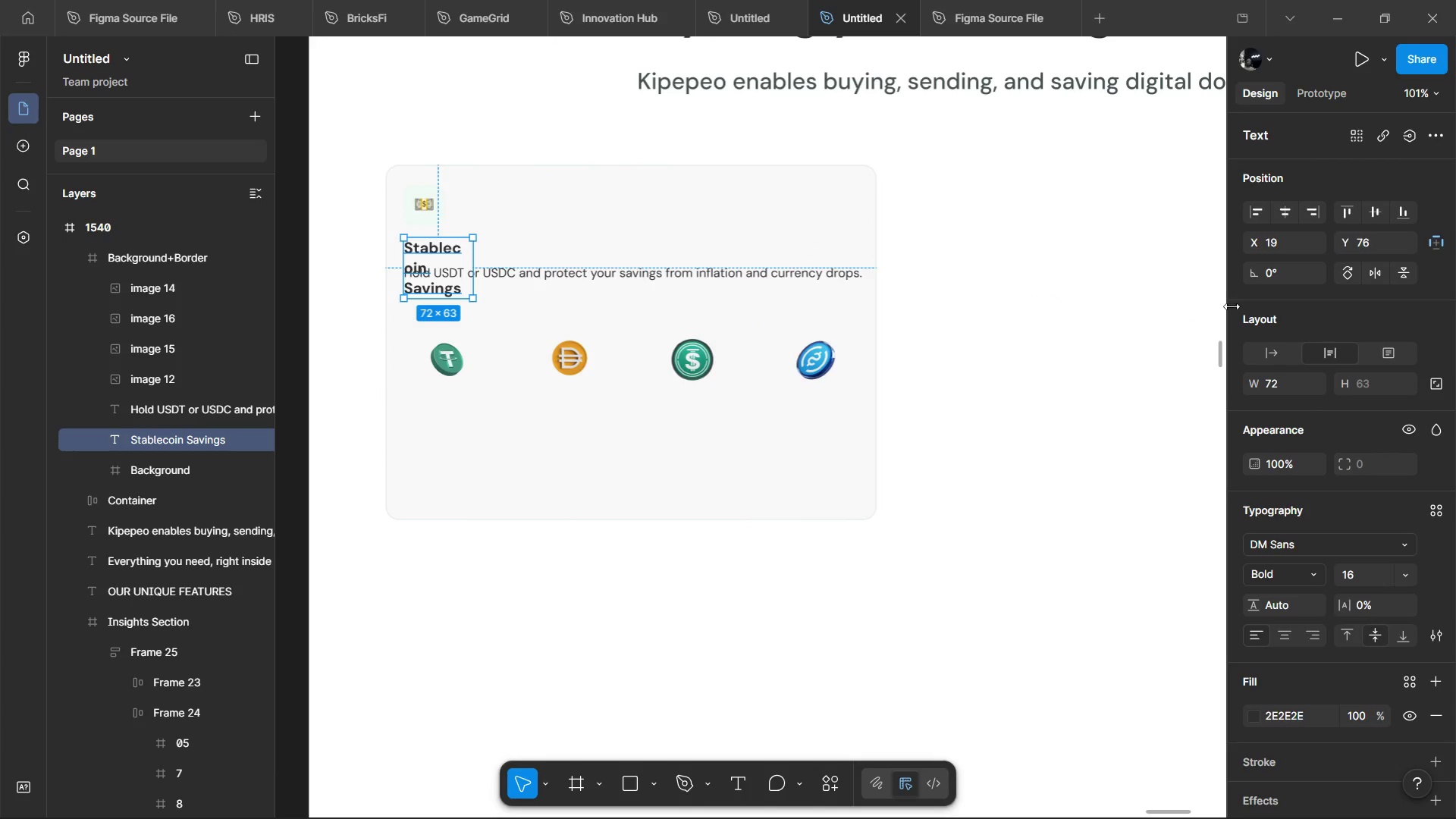 
left_click([1278, 349])
 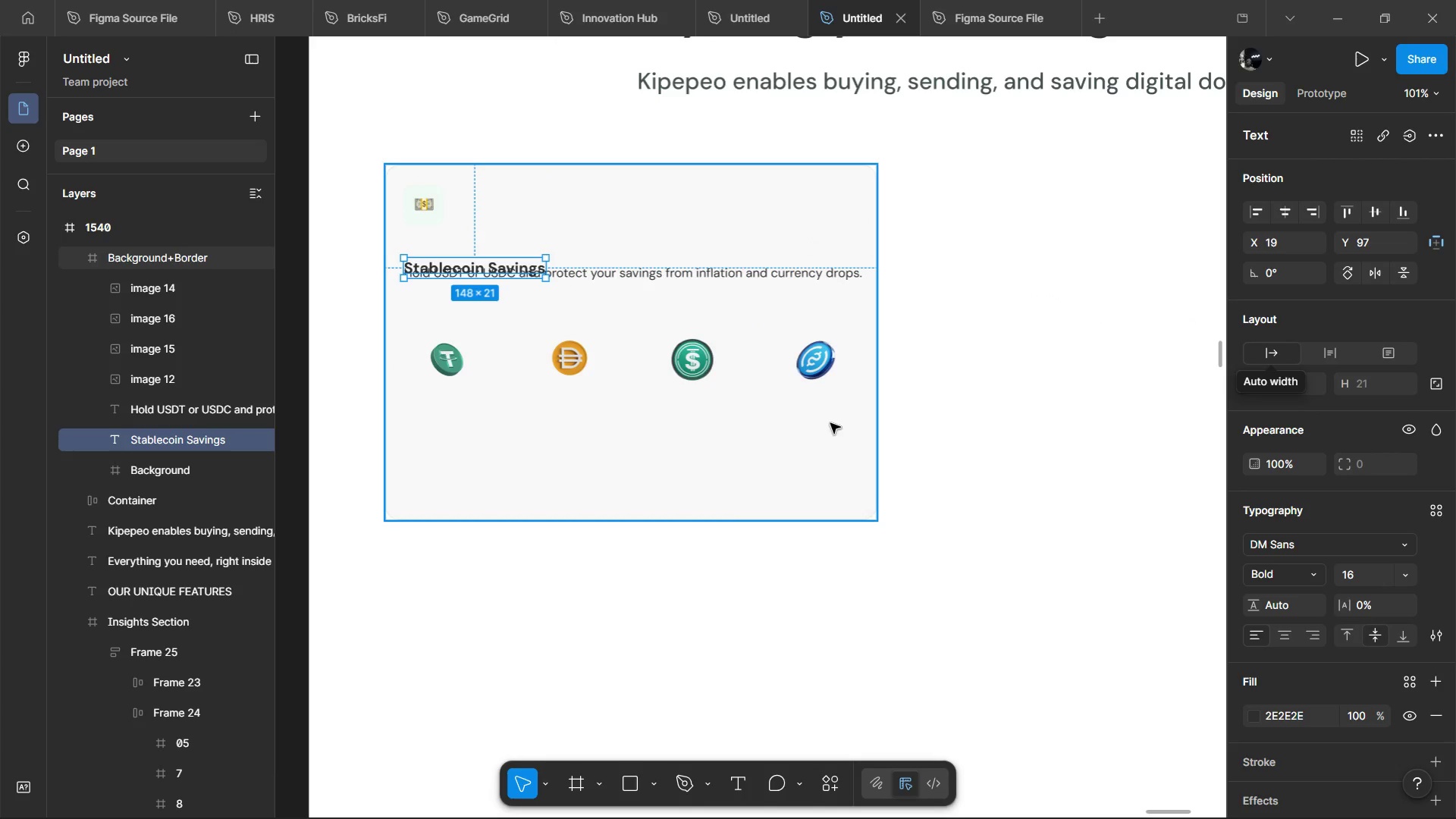 
left_click([839, 397])
 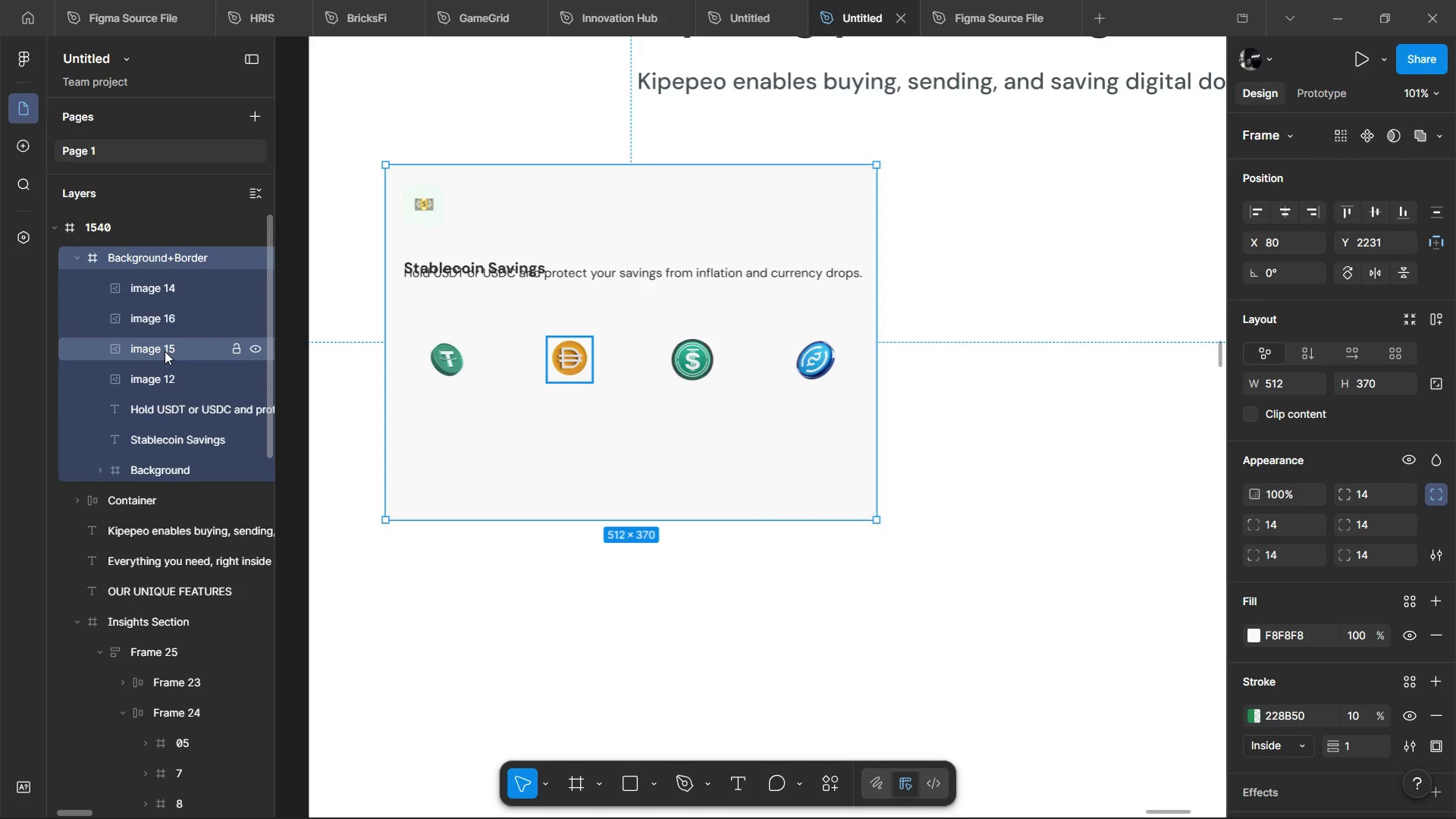 
left_click([176, 469])
 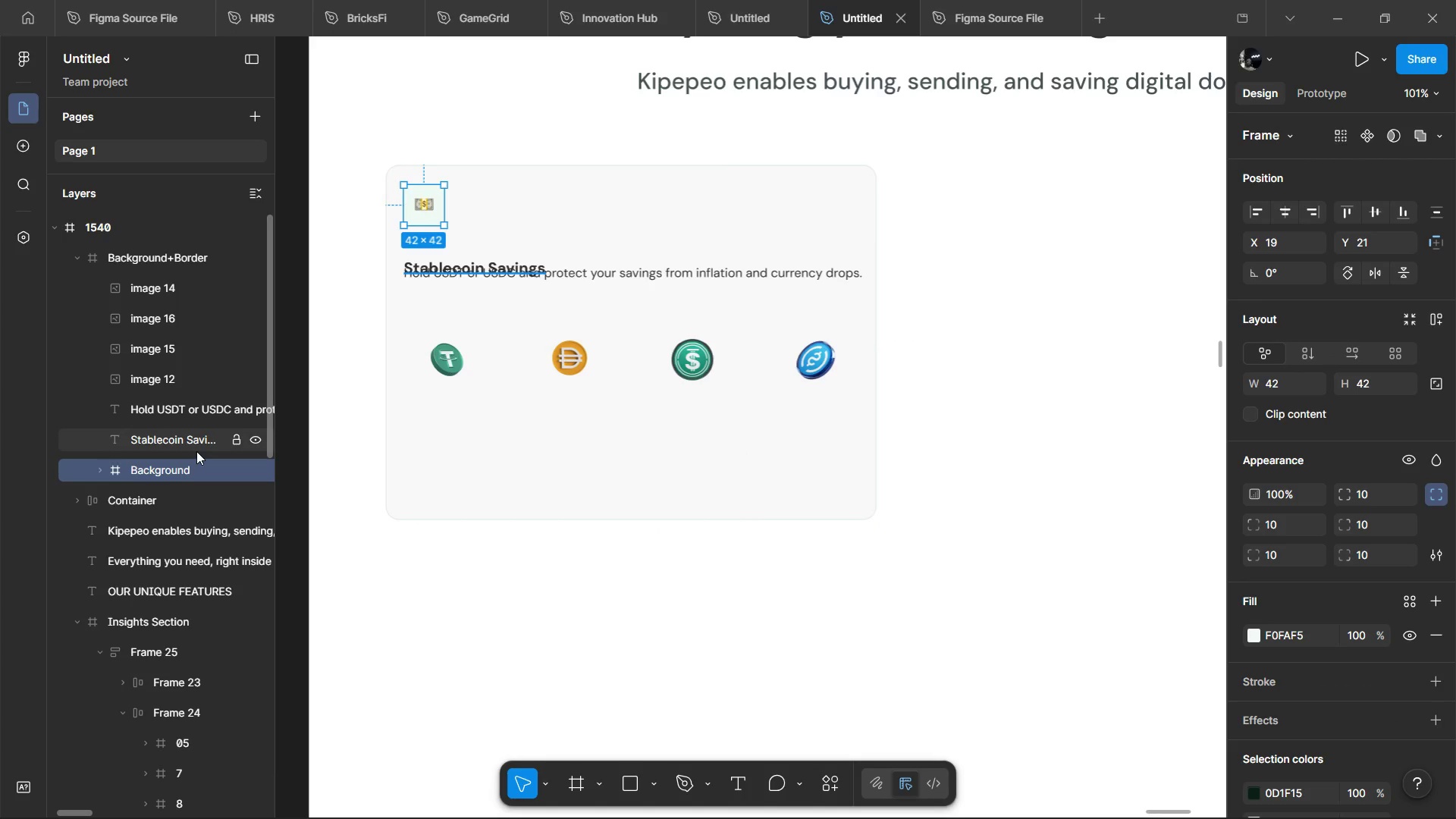 
key(Alt+AltLeft)
 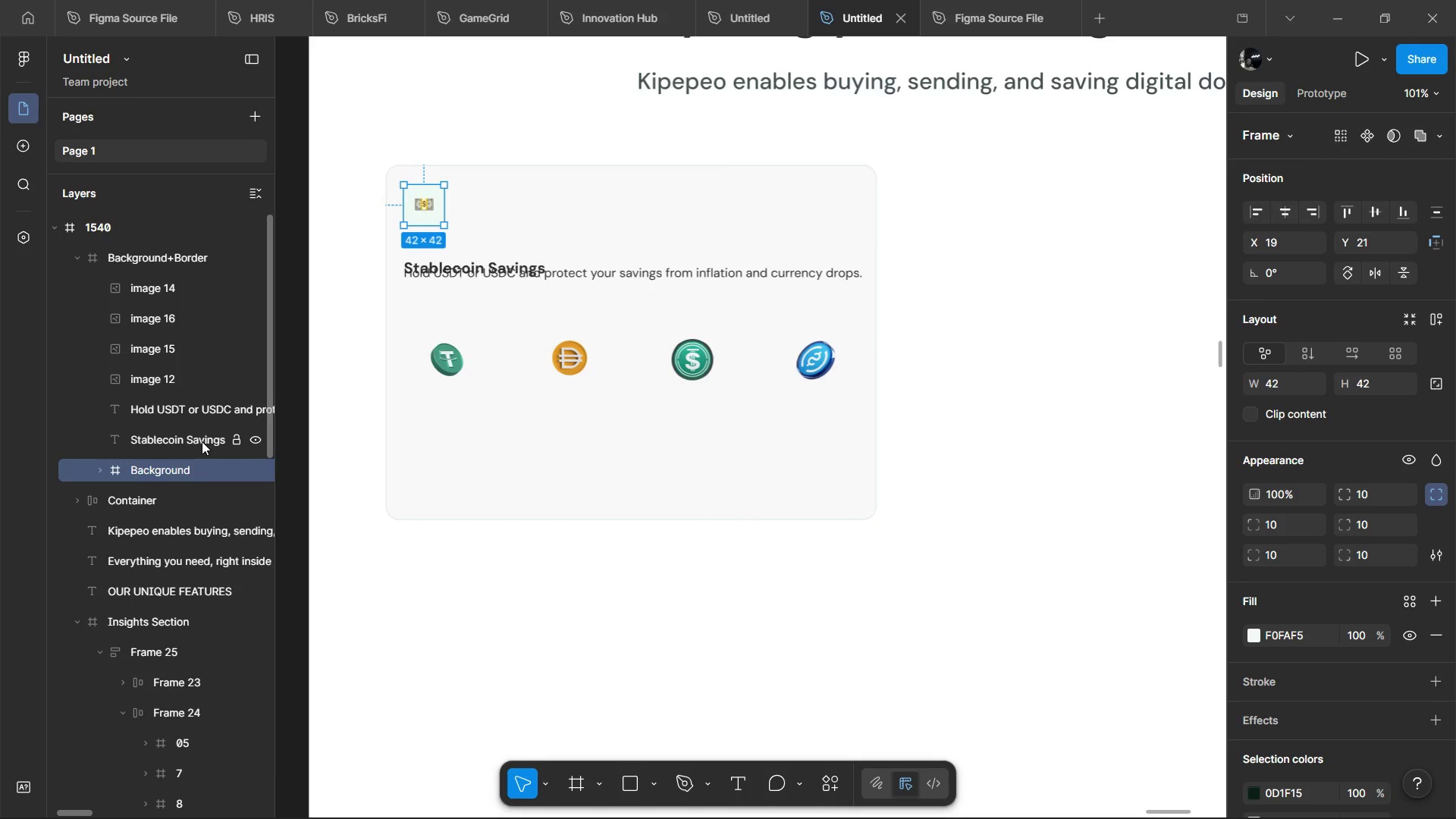 
key(Alt+Tab)
 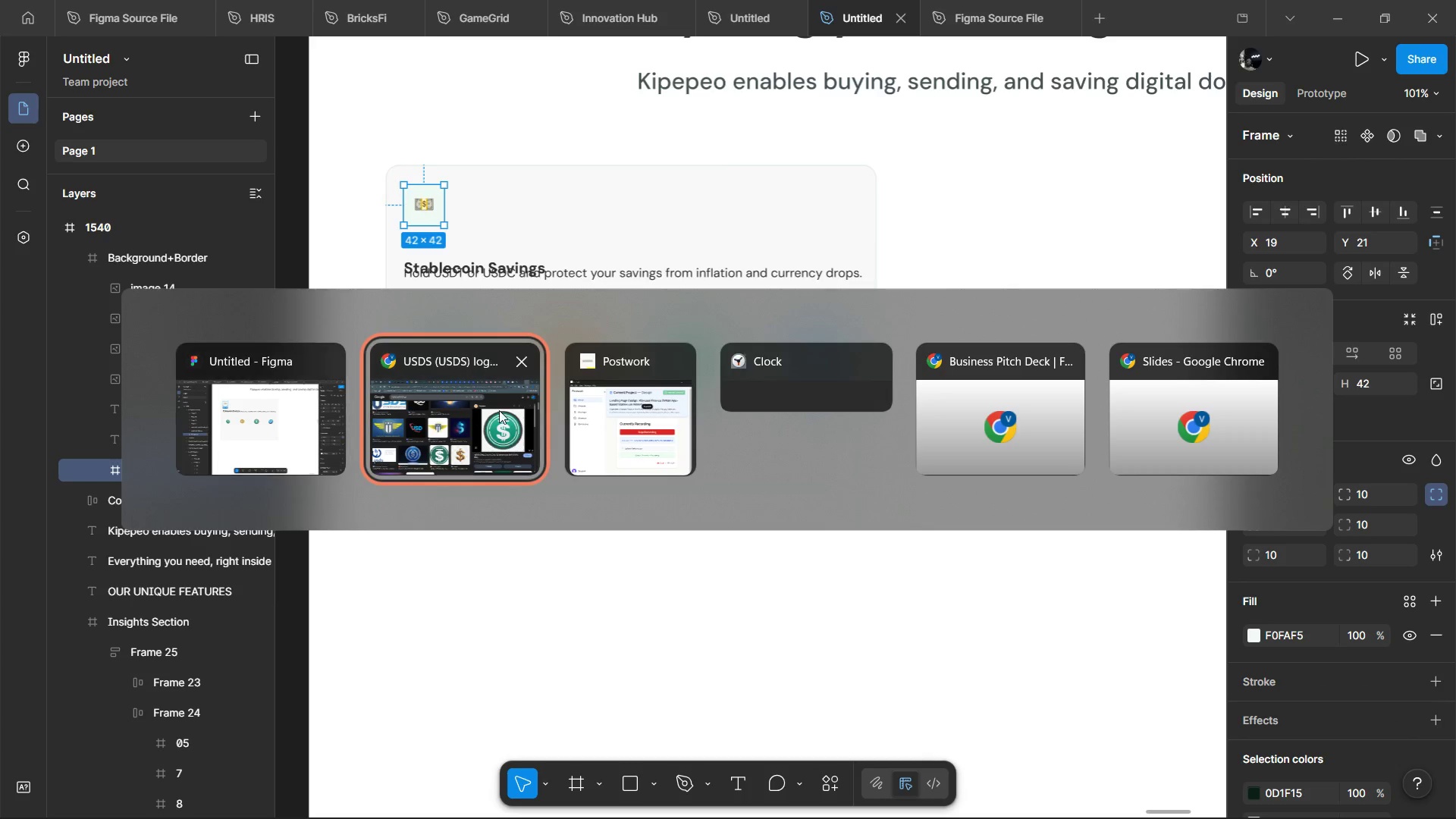 
left_click([499, 410])
 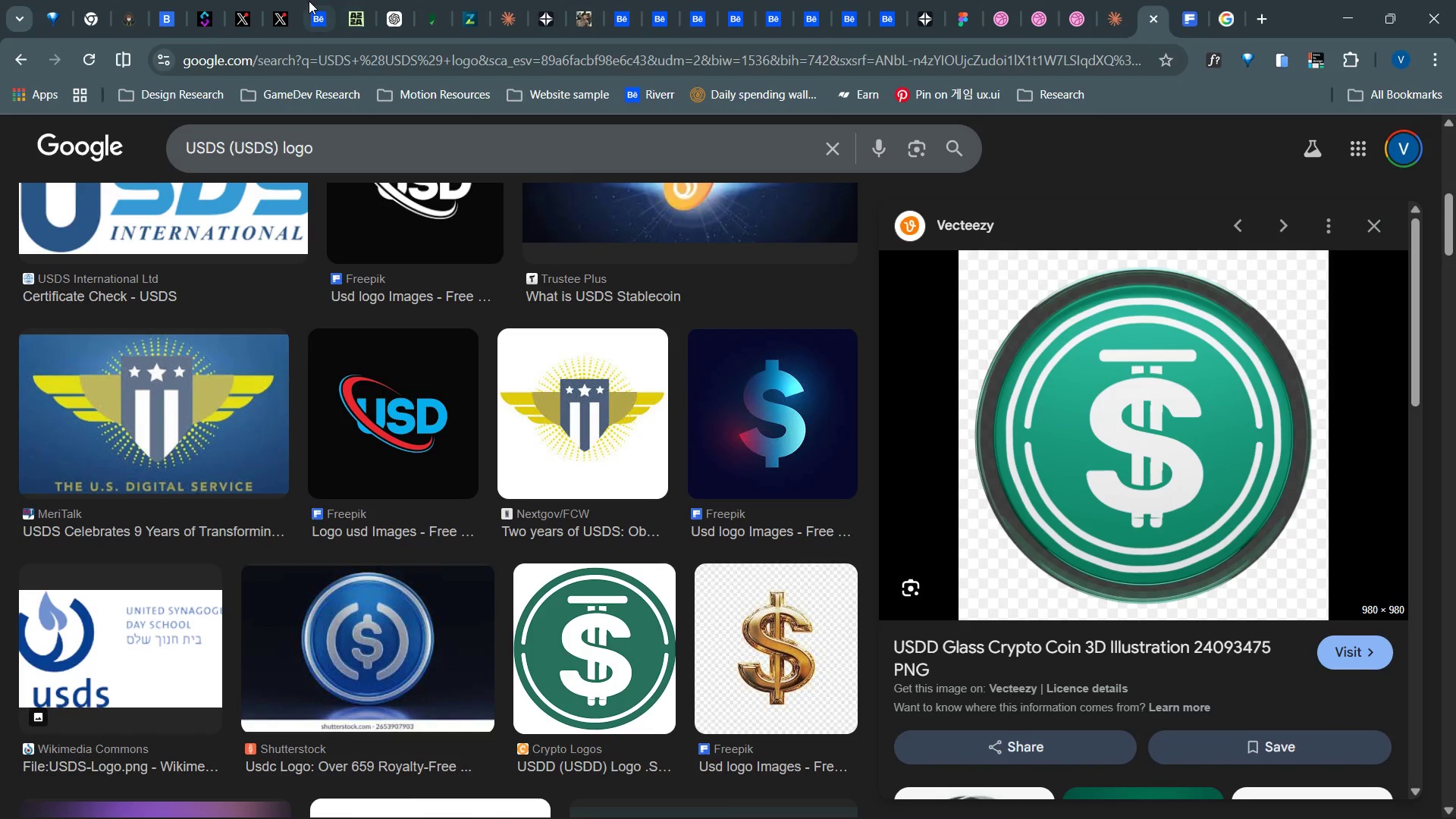 
left_click([281, 0])
 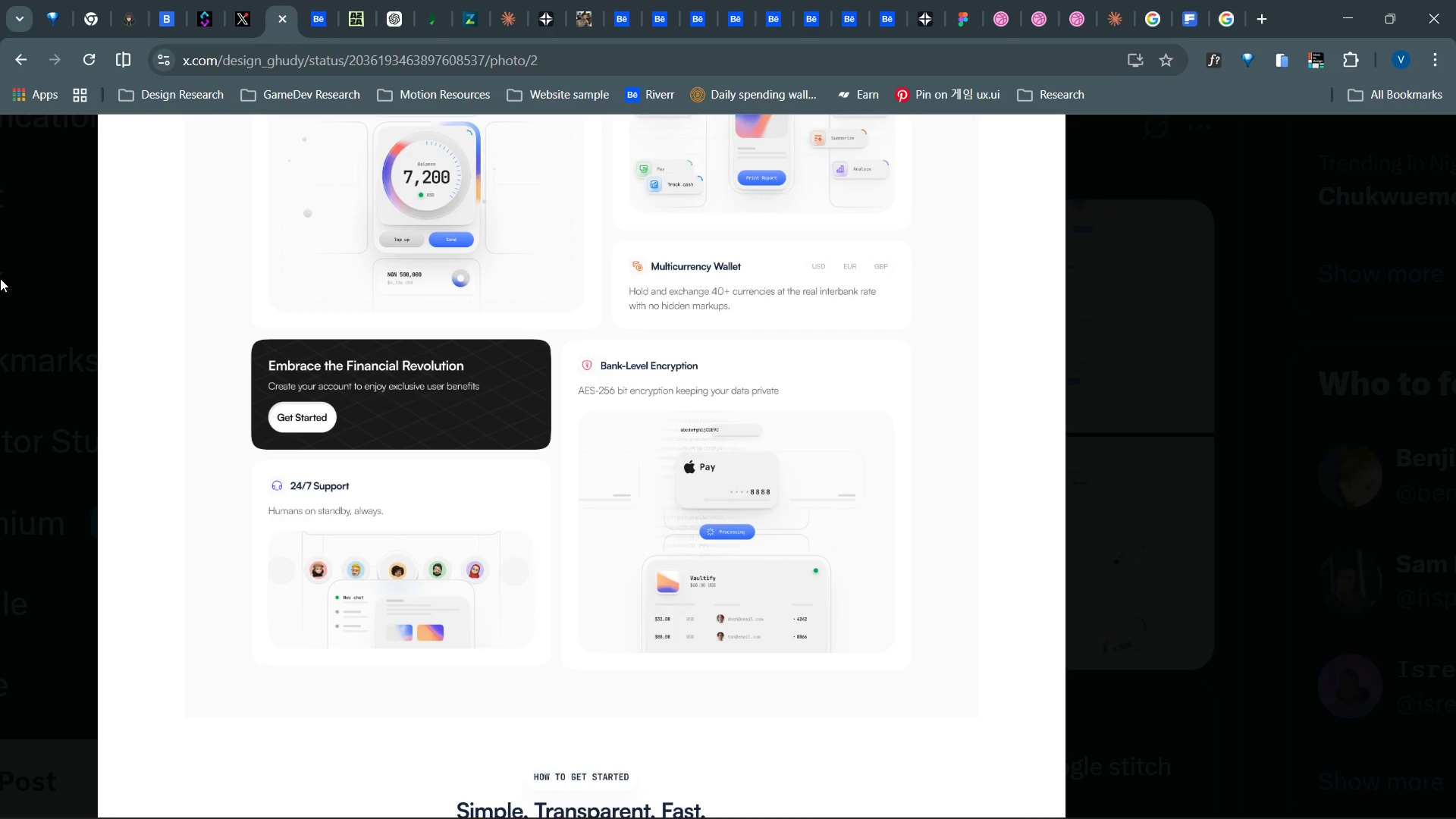 
wait(10.06)
 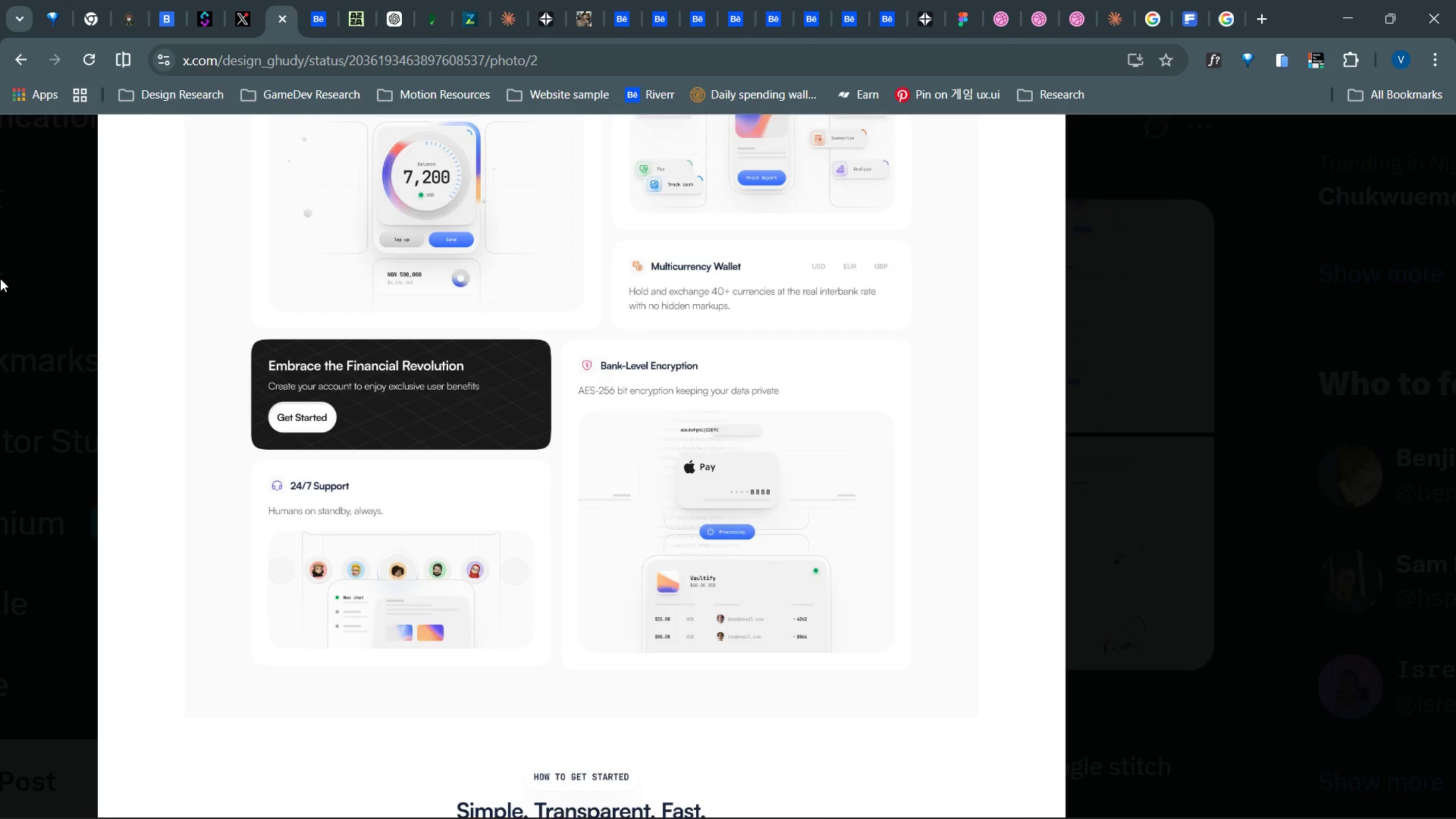 
key(Alt+Tab)
 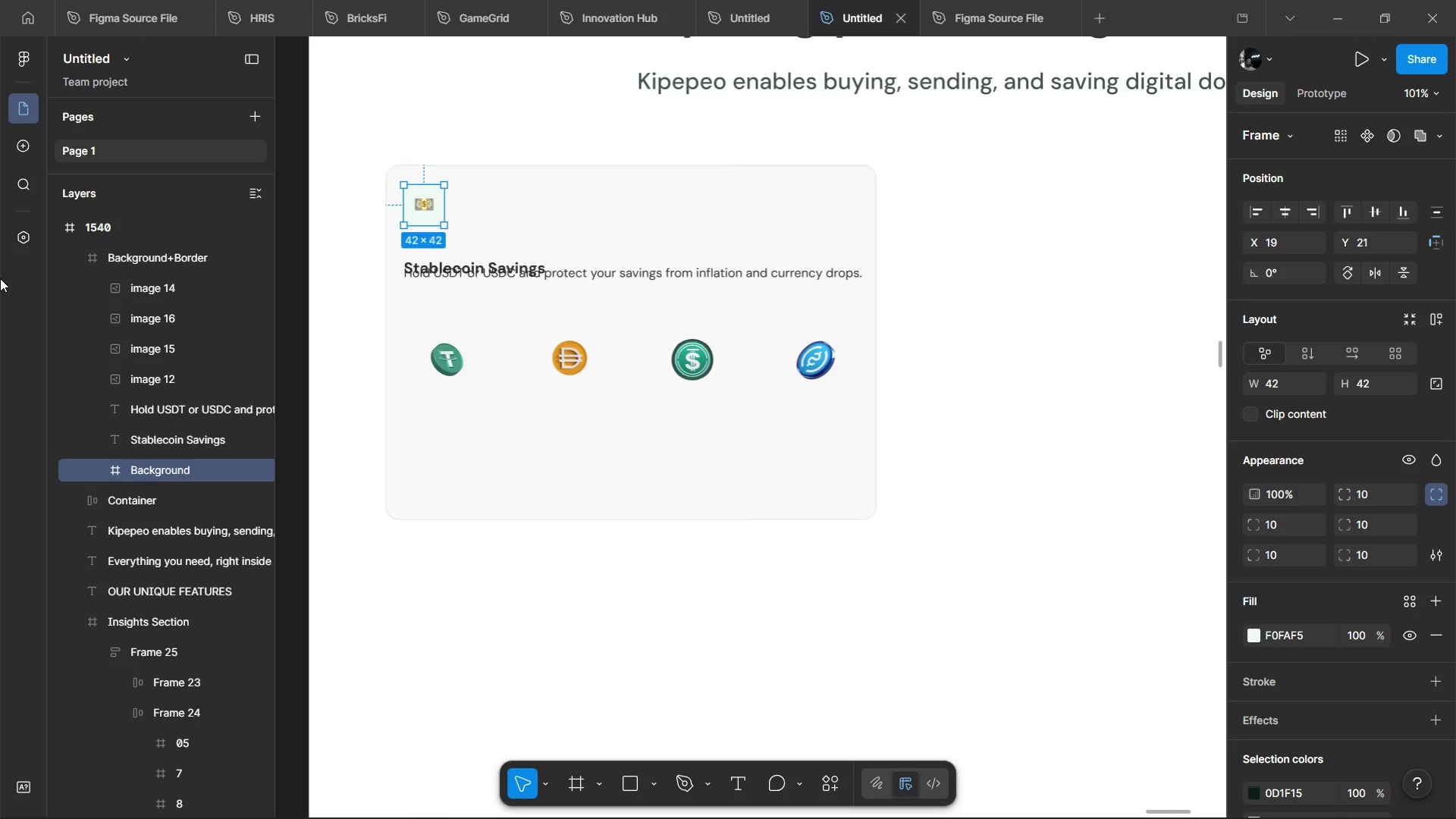 
key(Alt+AltLeft)
 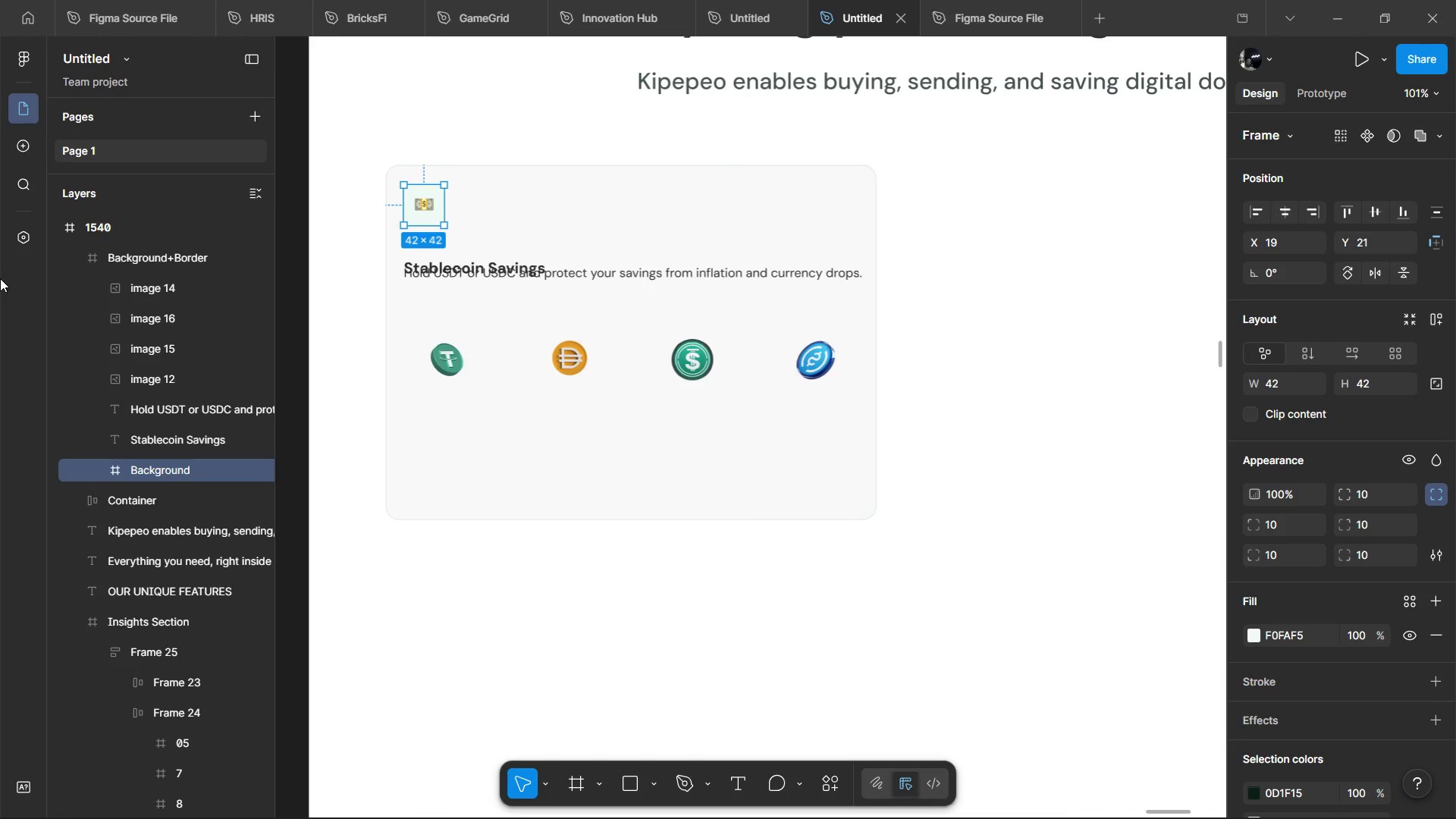 
hold_key(key=AltLeft, duration=0.56)
 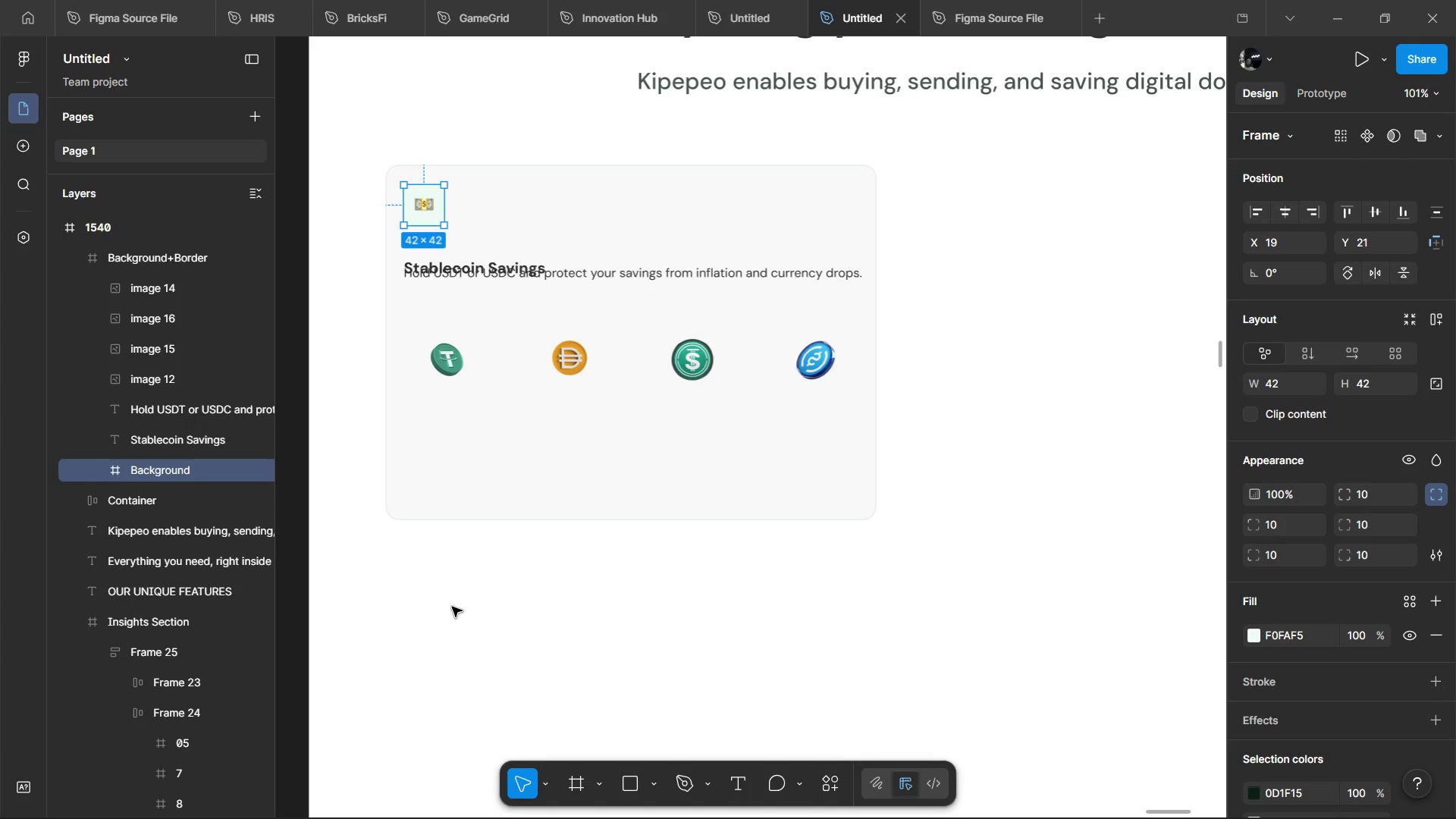 
wait(7.56)
 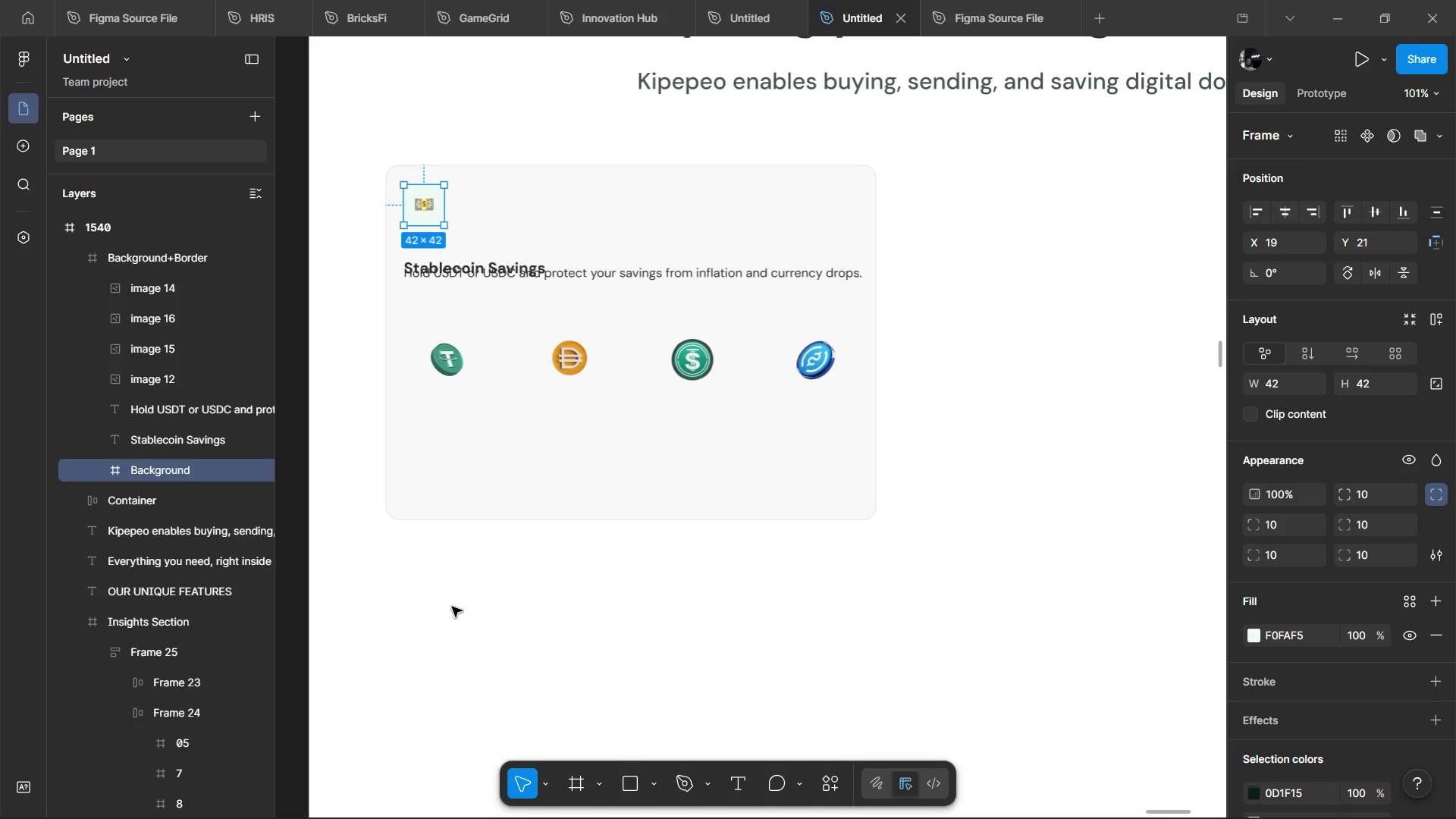 
key(L)
 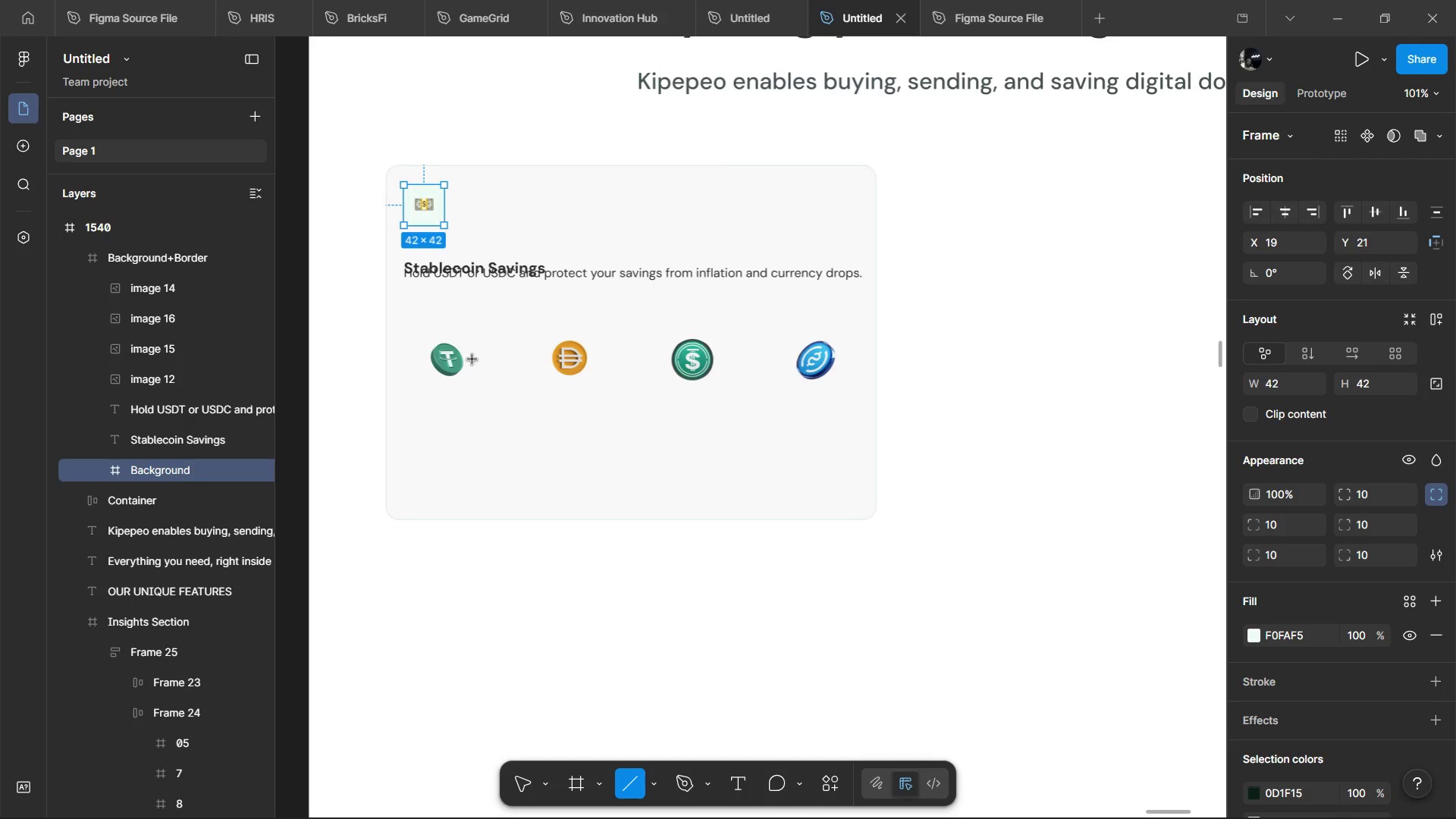 
left_click_drag(start_coordinate=[472, 359], to_coordinate=[542, 361])
 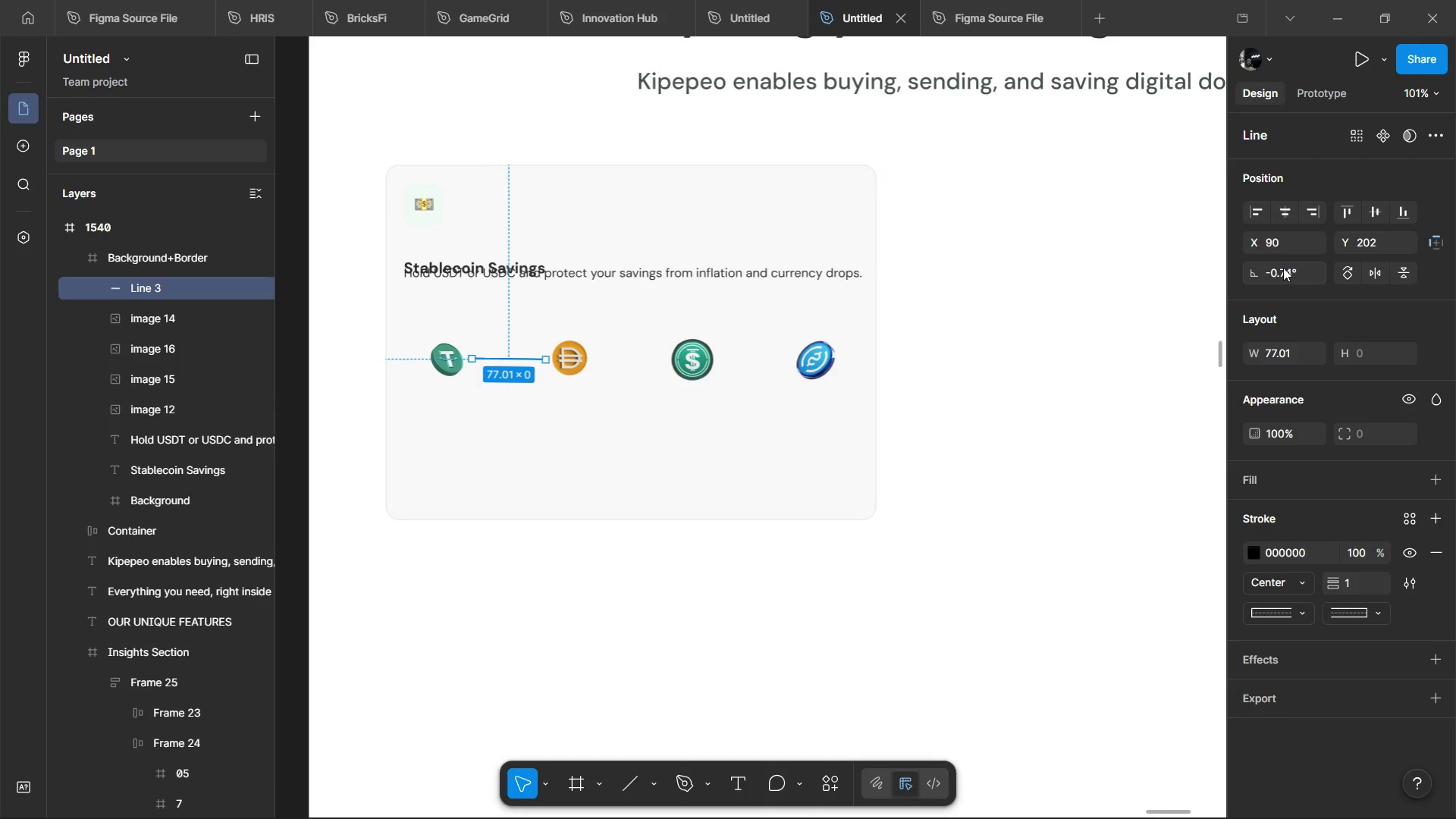 
left_click([1283, 268])
 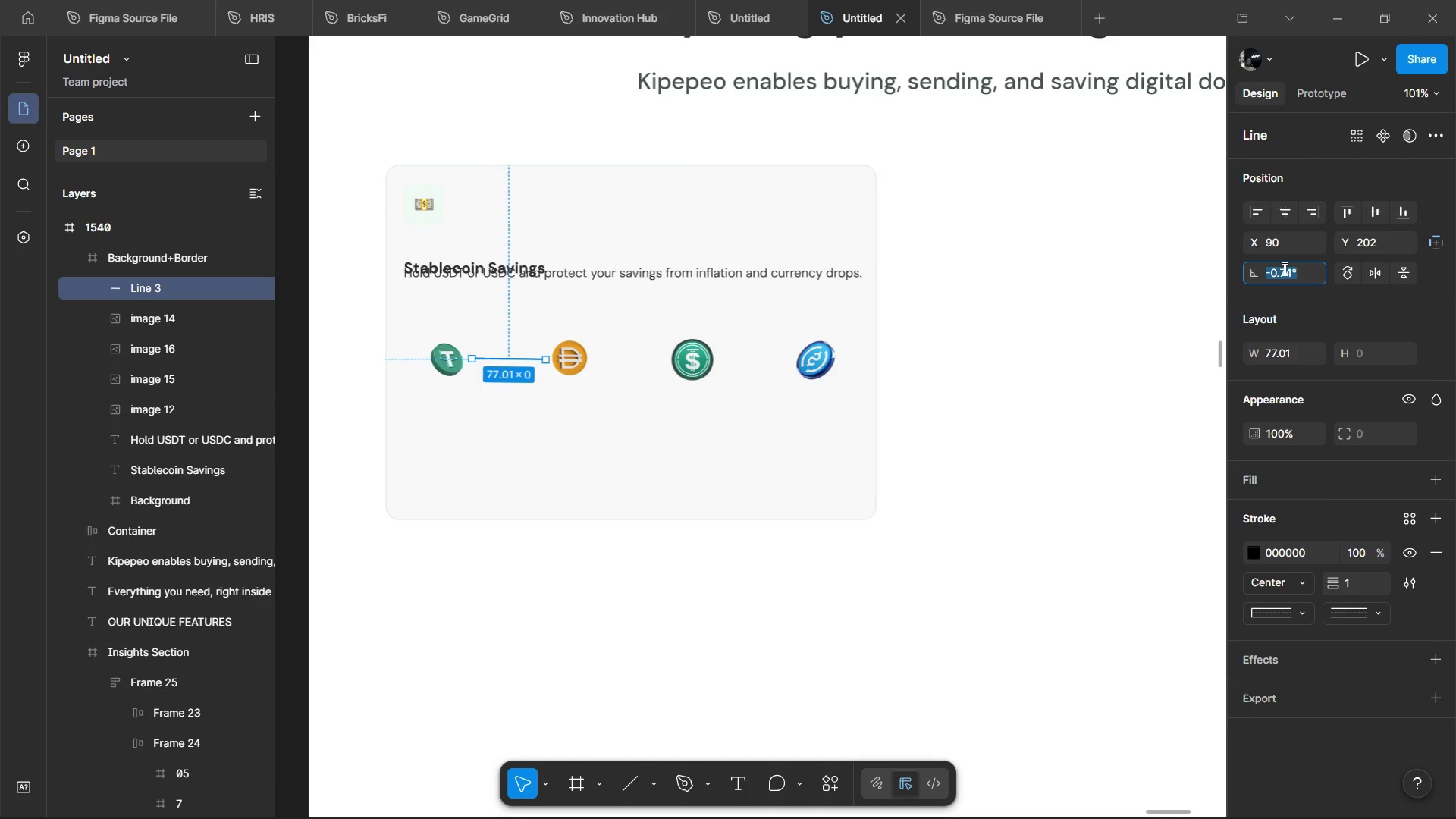 
key(0)
 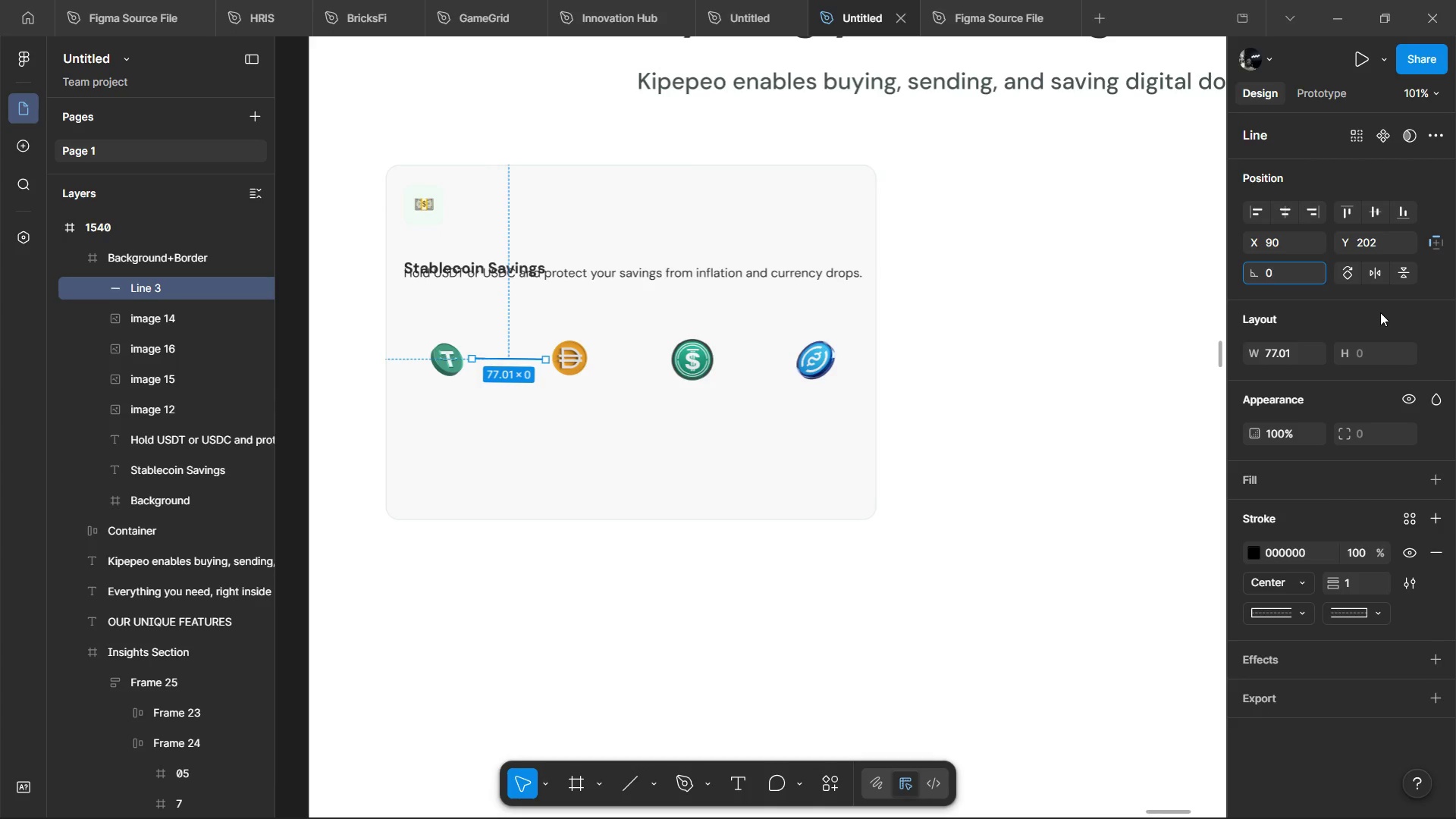 
left_click([1380, 312])
 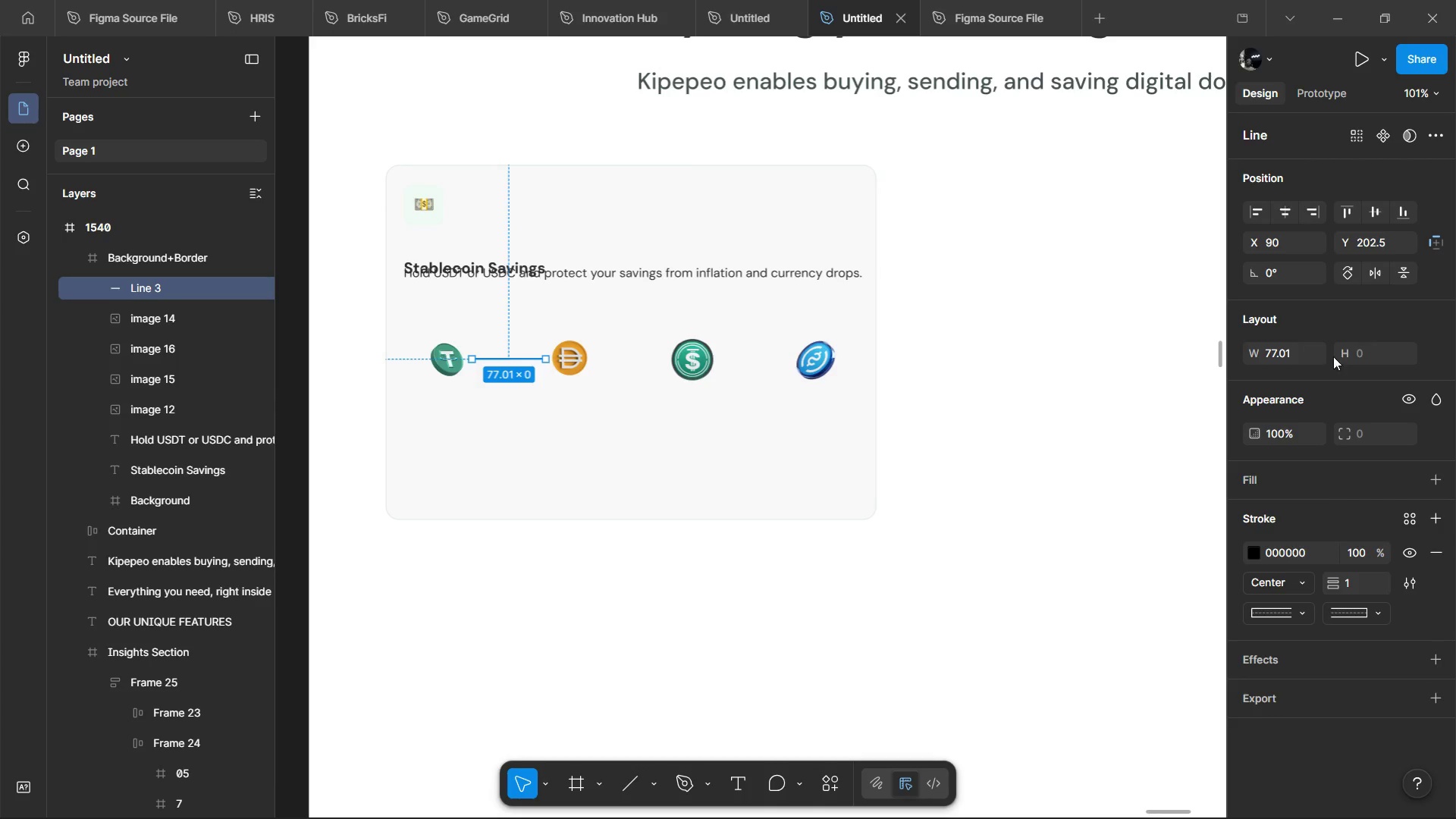 
left_click([1275, 354])
 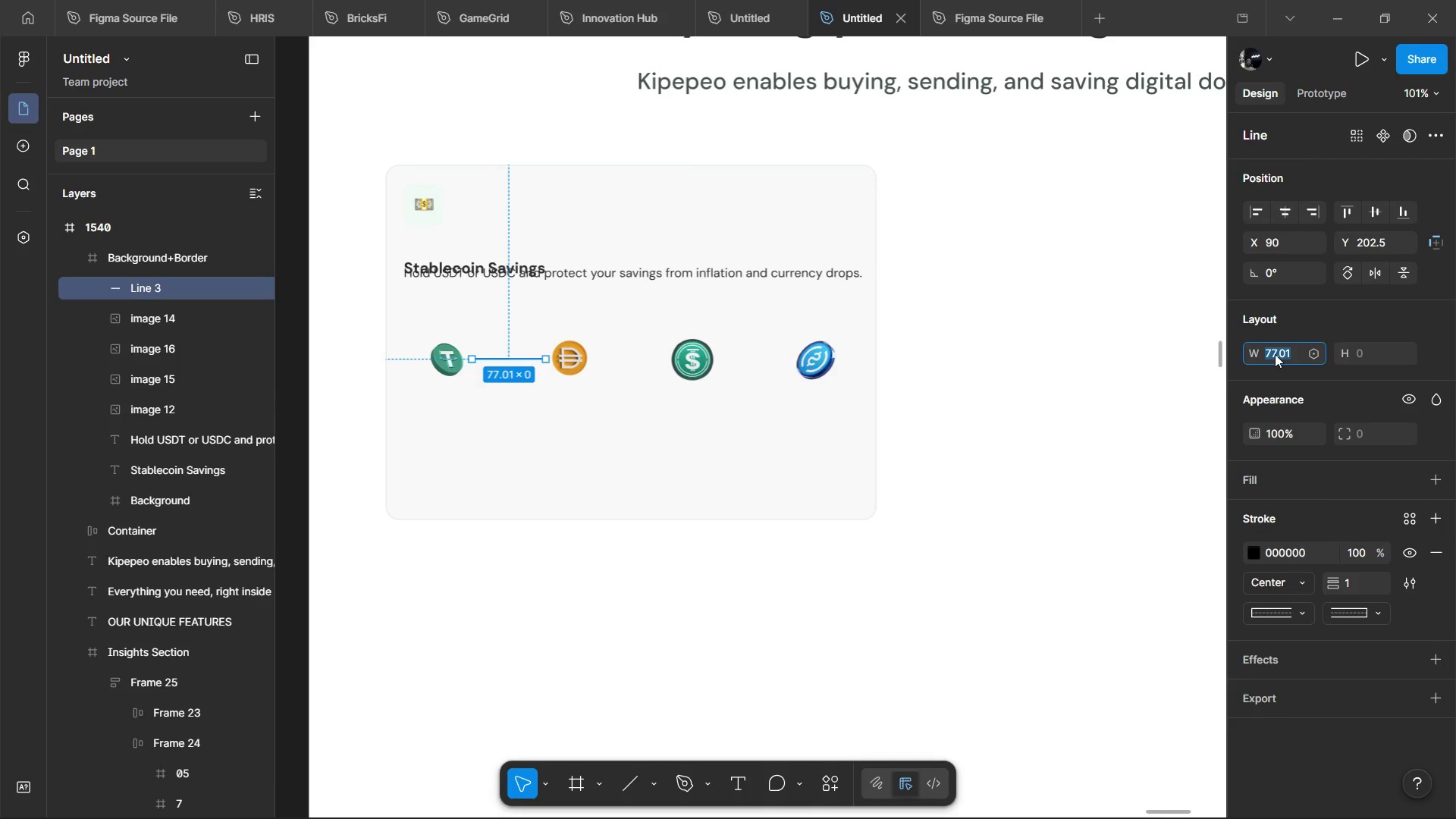 
type(76)
 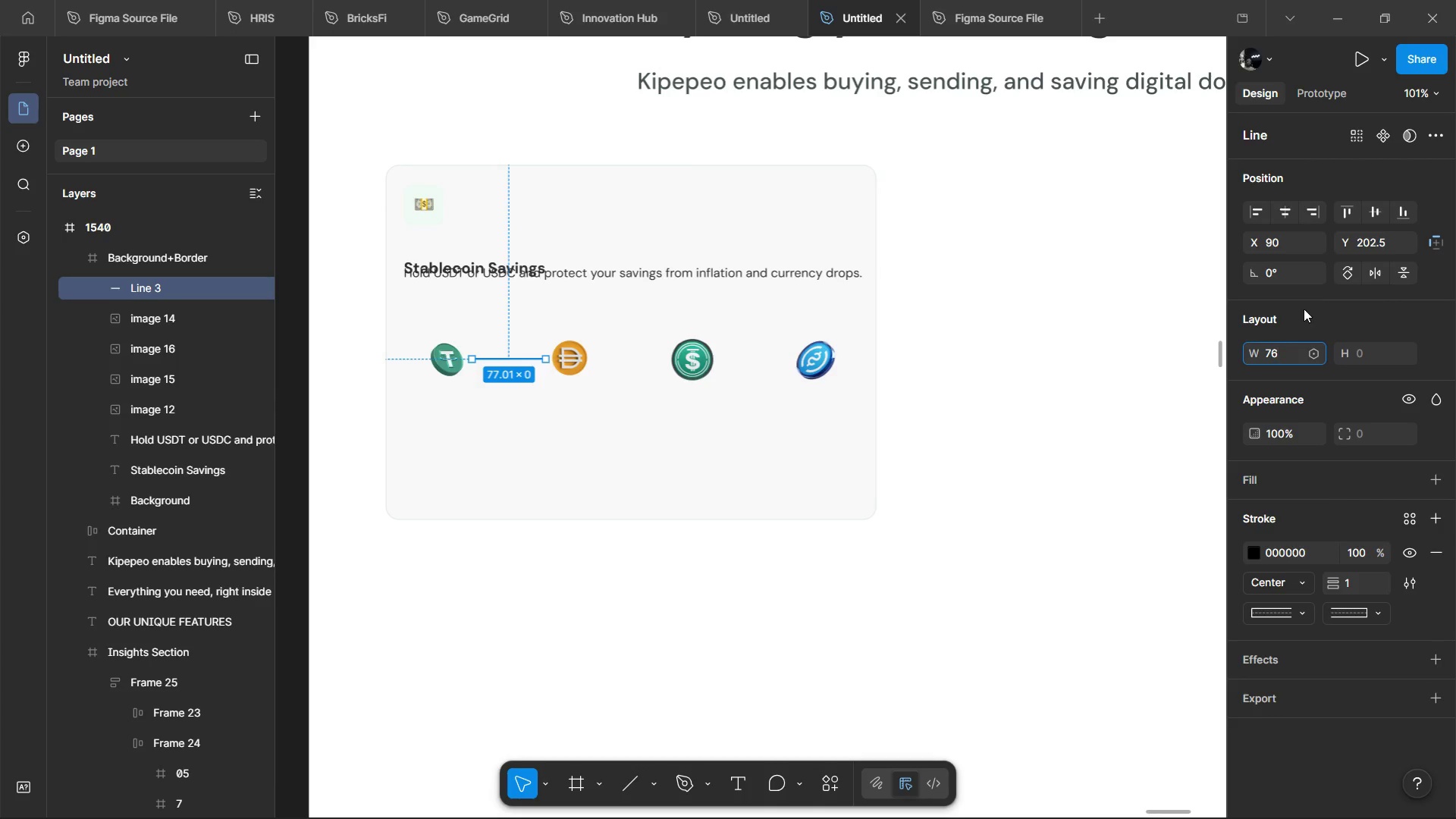 
left_click([1304, 309])
 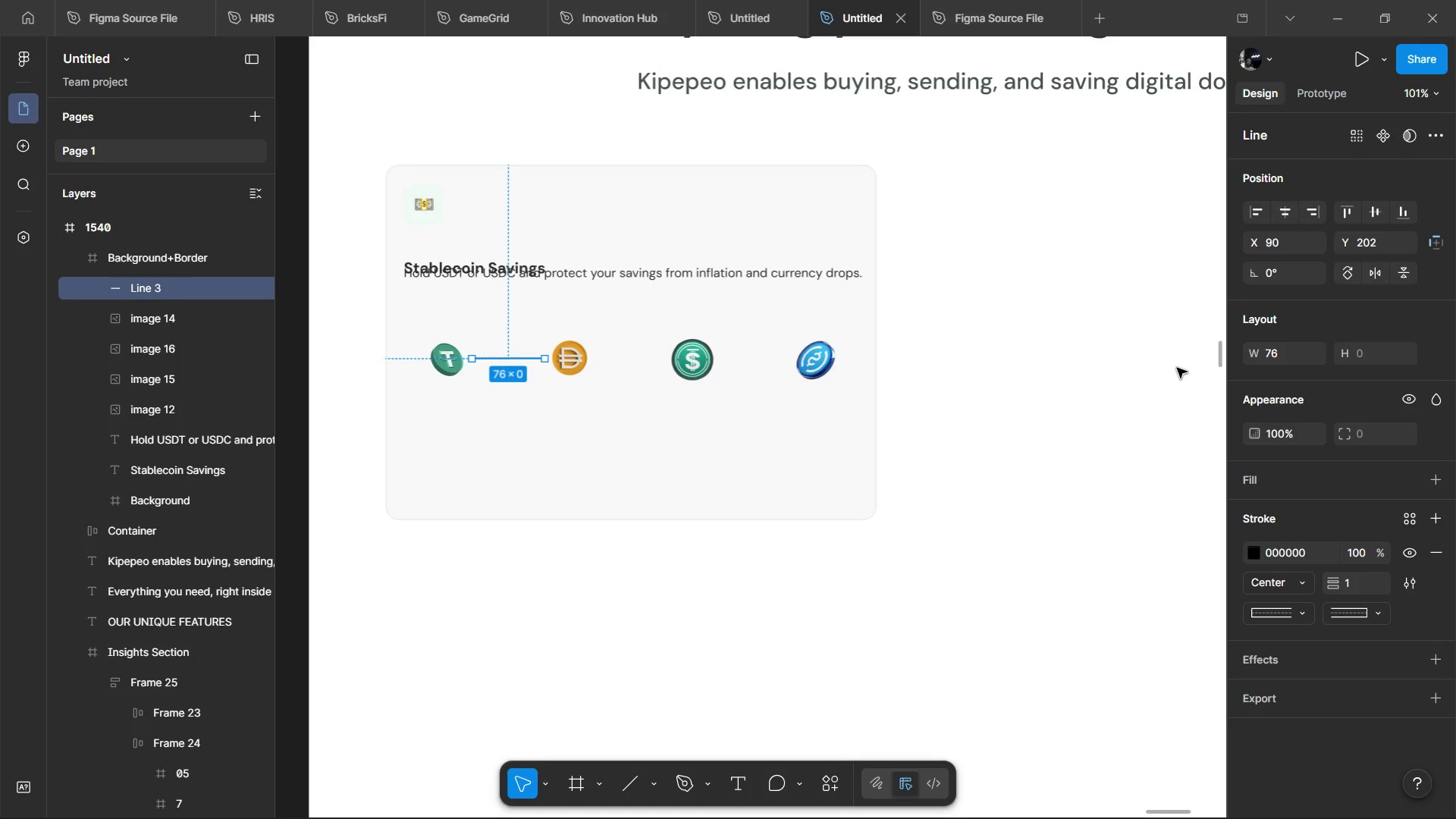 
wait(101.34)
 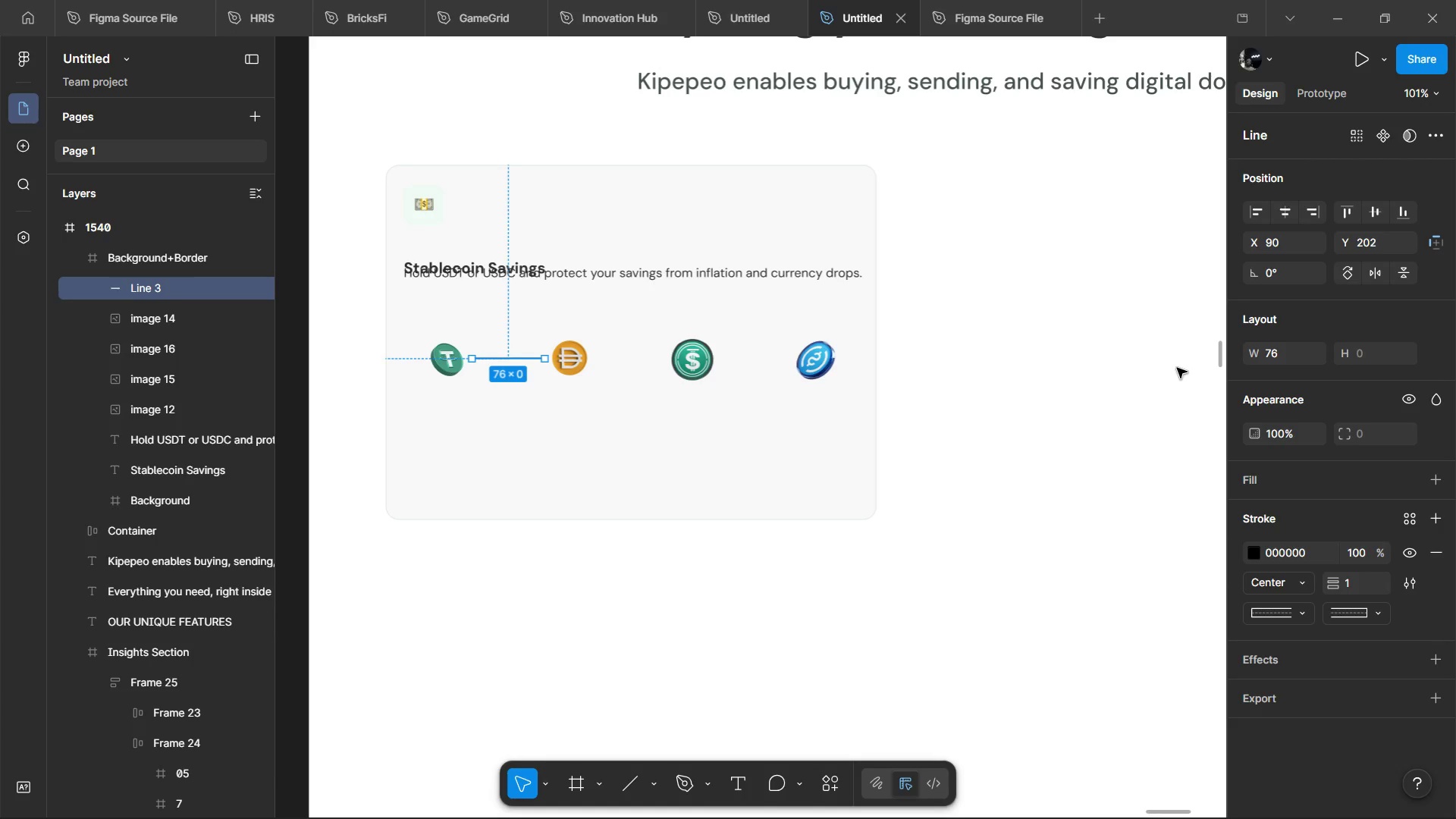 
hold_key(key=ControlLeft, duration=1.03)
left_click([508, 262])
 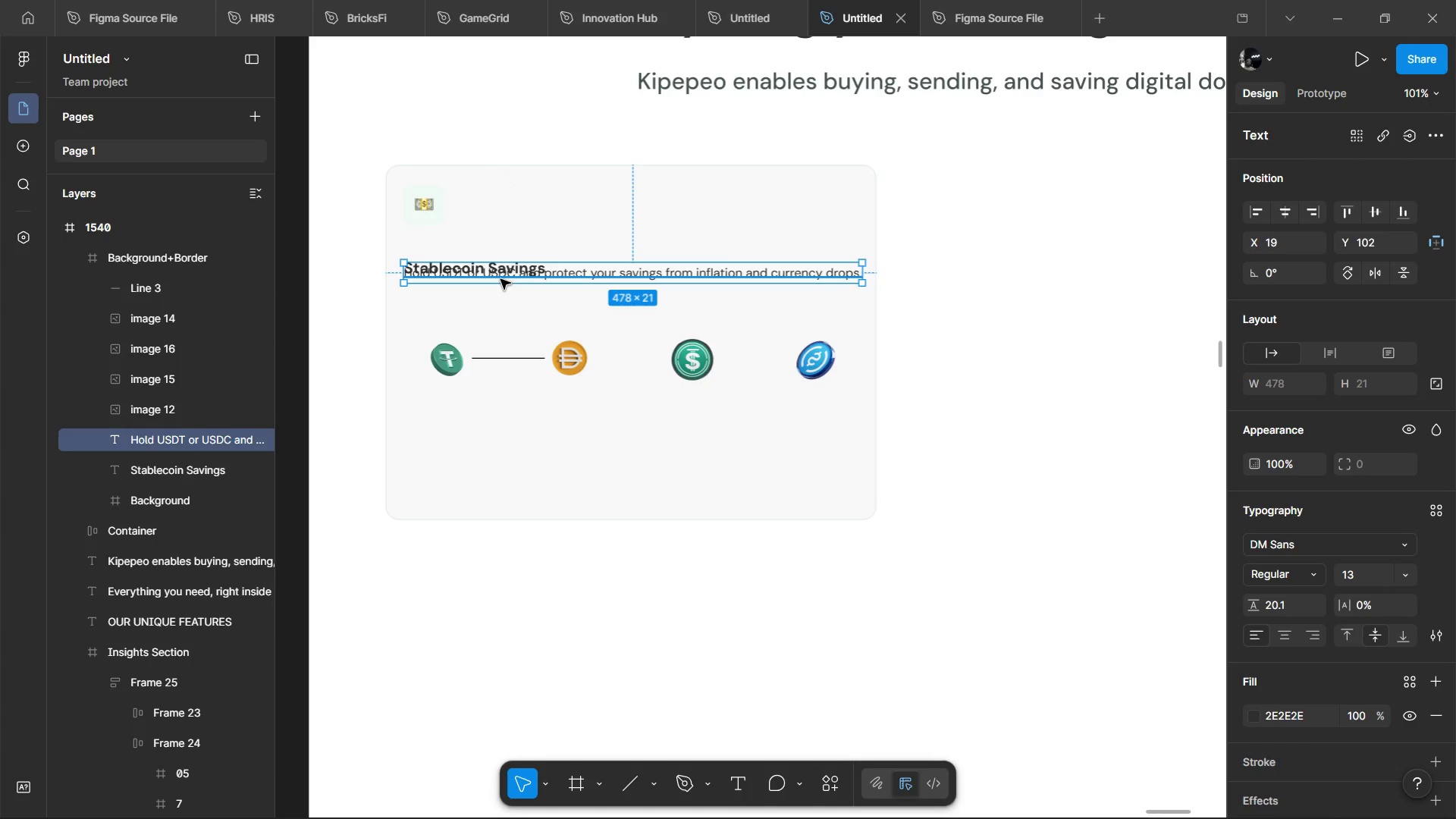 
left_click([522, 226])
 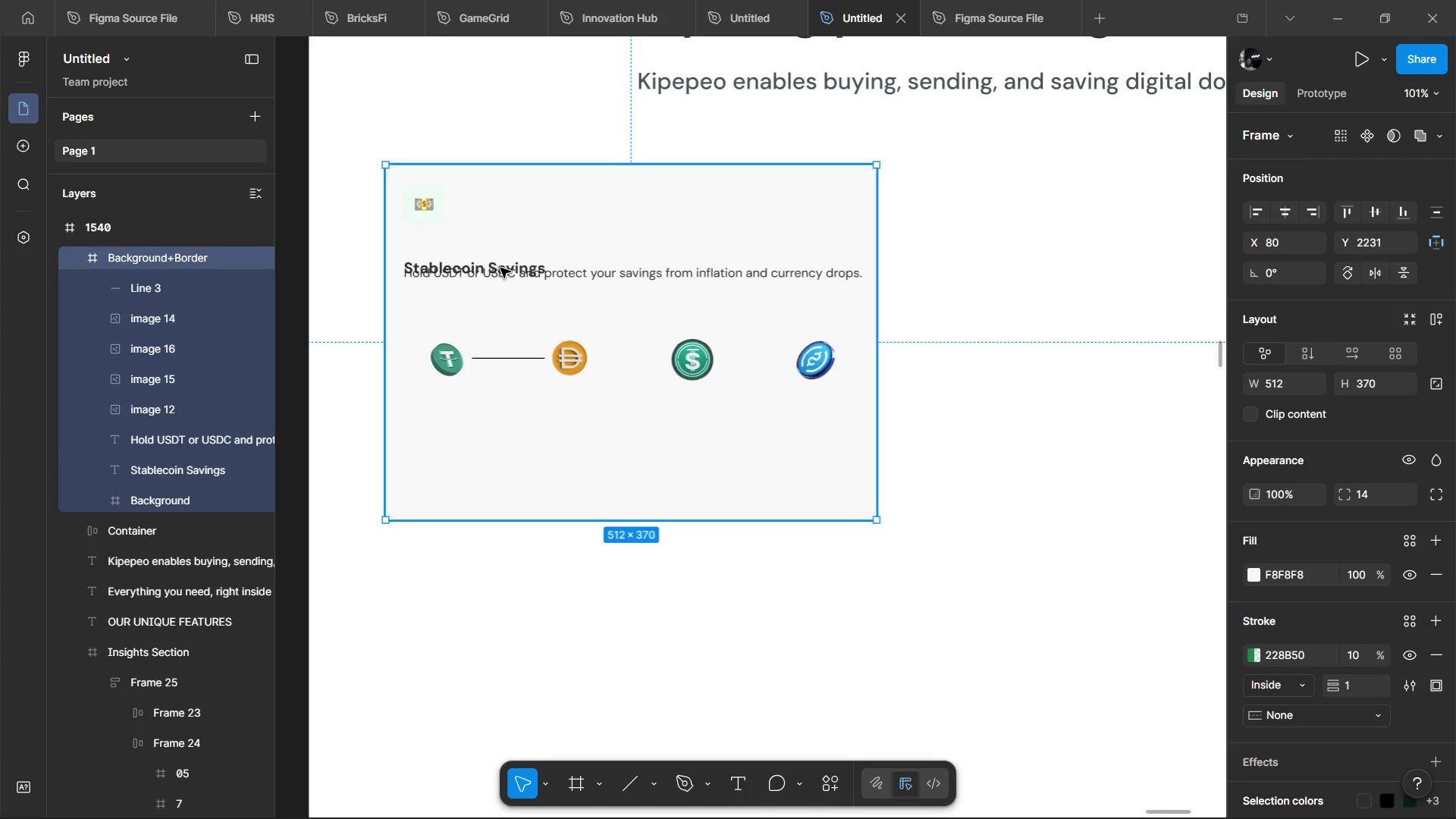 
hold_key(key=ControlLeft, duration=1.5)
left_click([500, 256])
 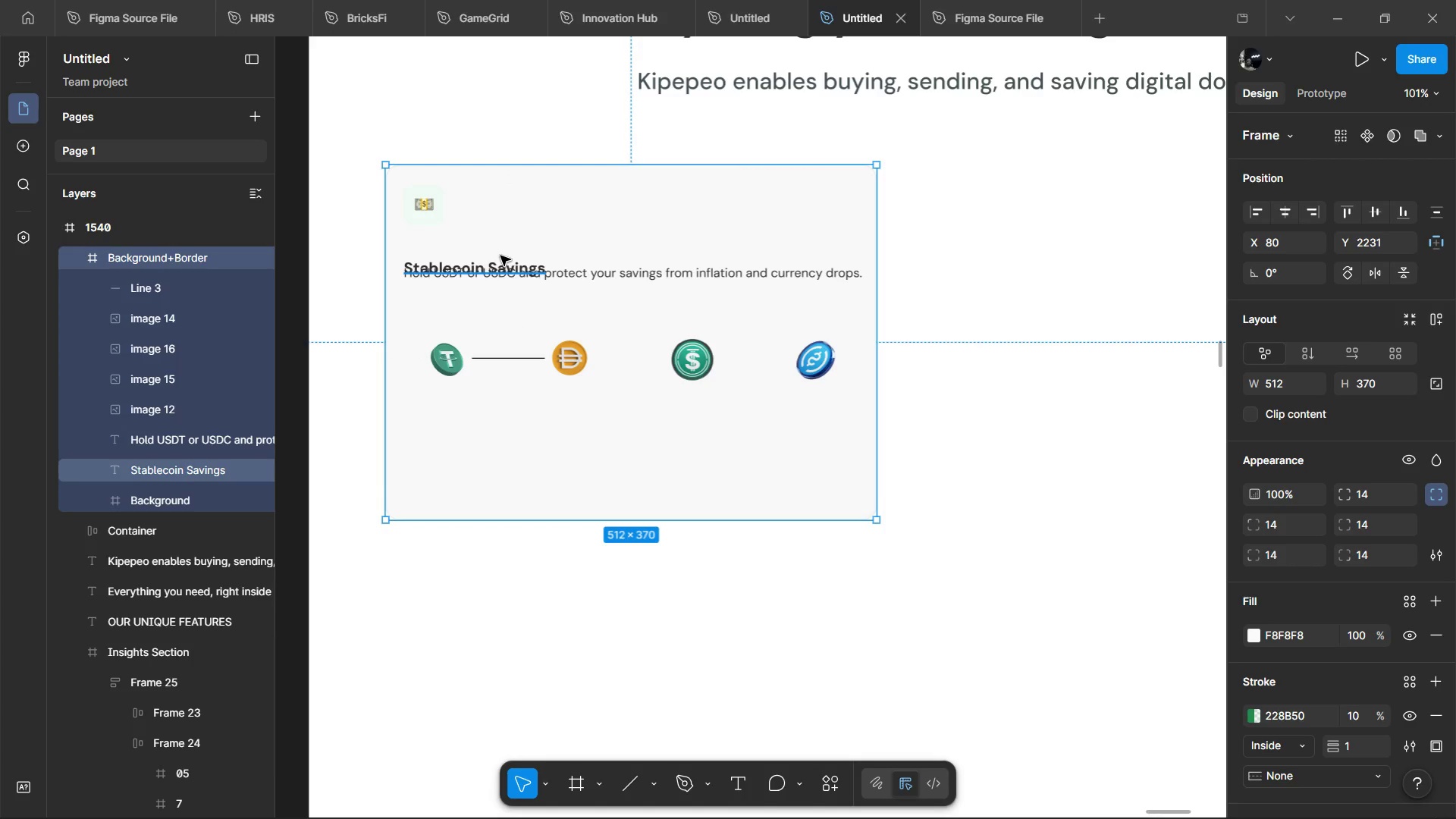 
hold_key(key=ControlLeft, duration=0.36)
 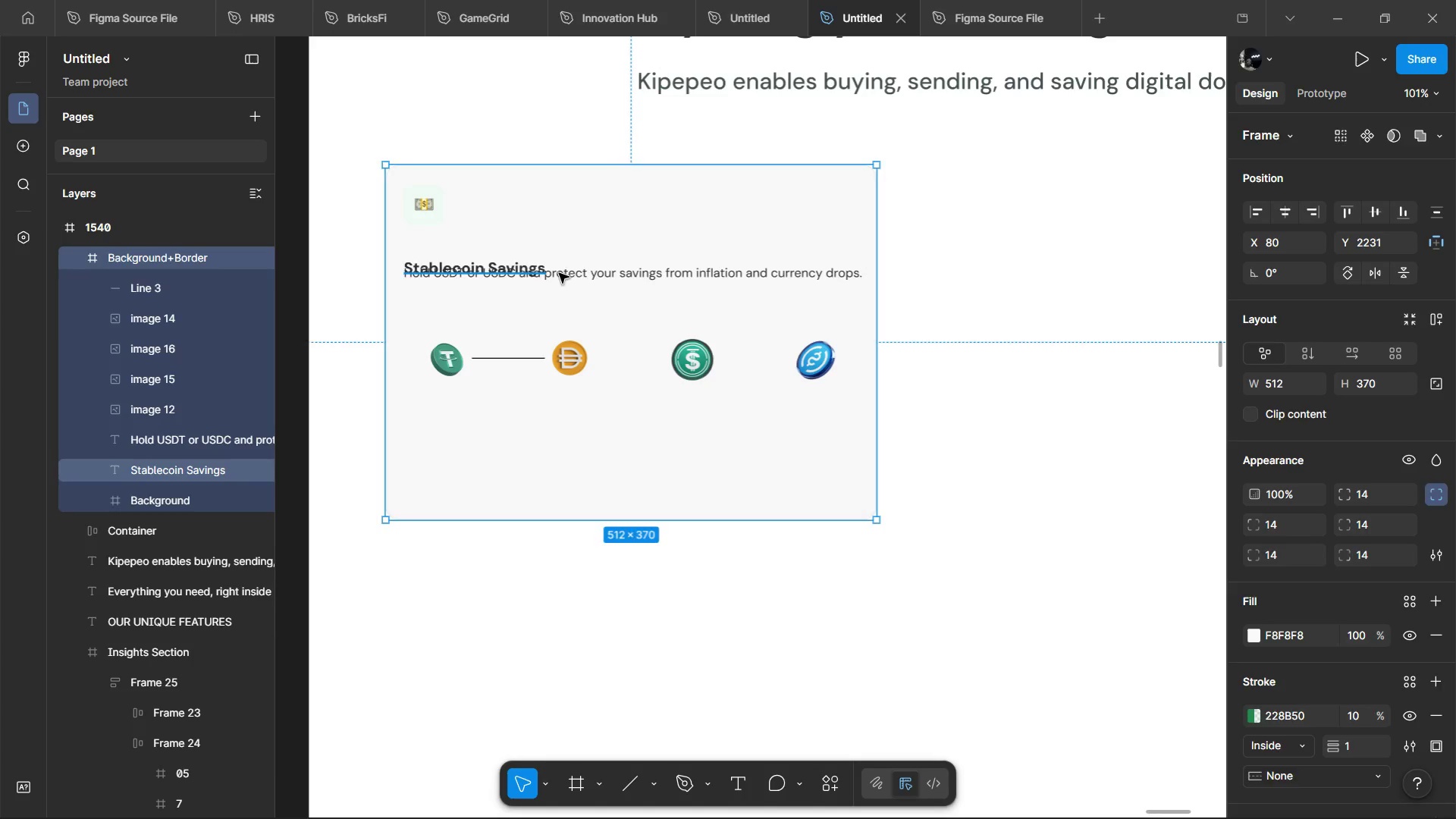 
key(Alt+Shift+ArrowUp)
 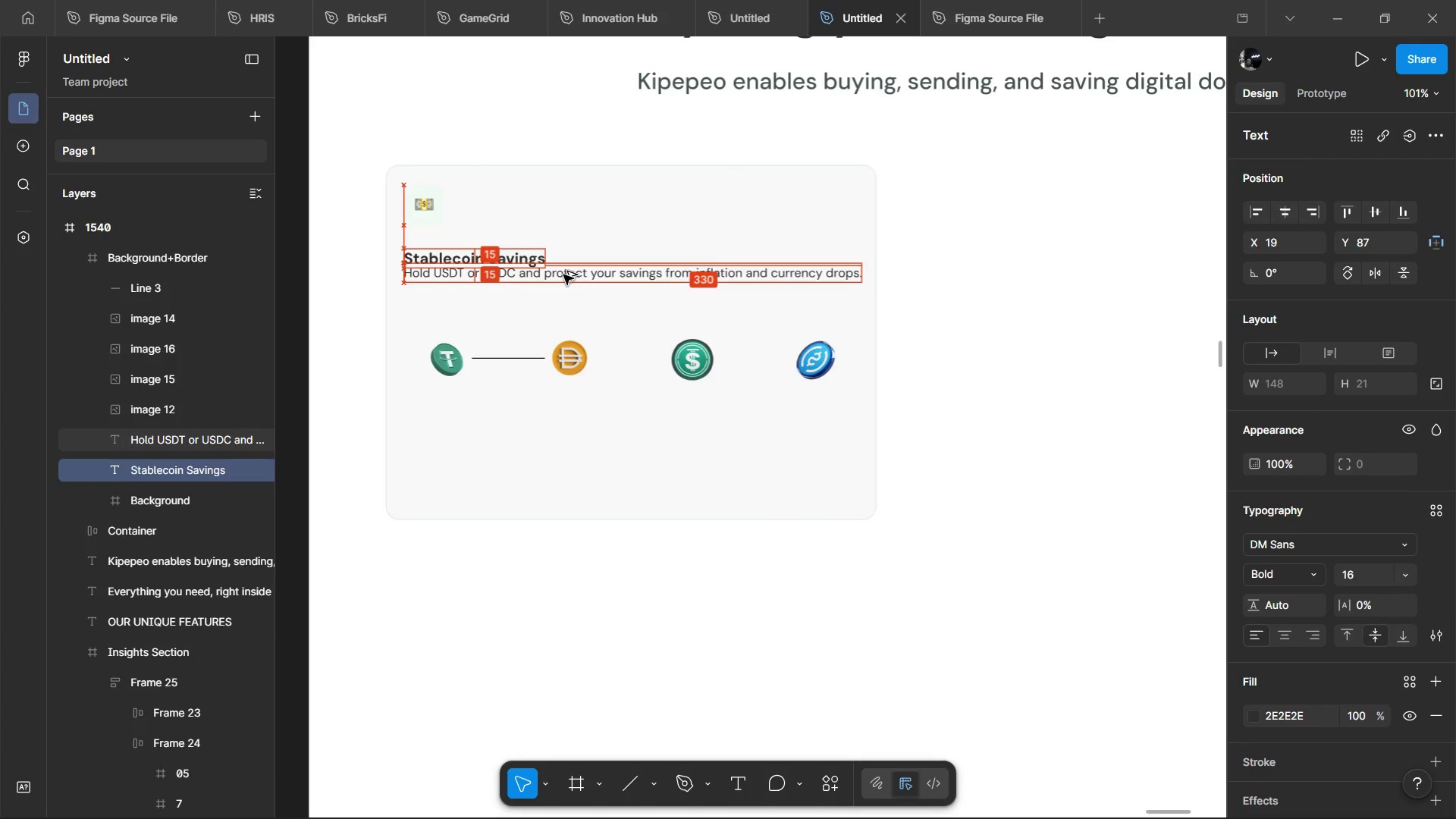 
key(Alt+Shift+ArrowUp)
 